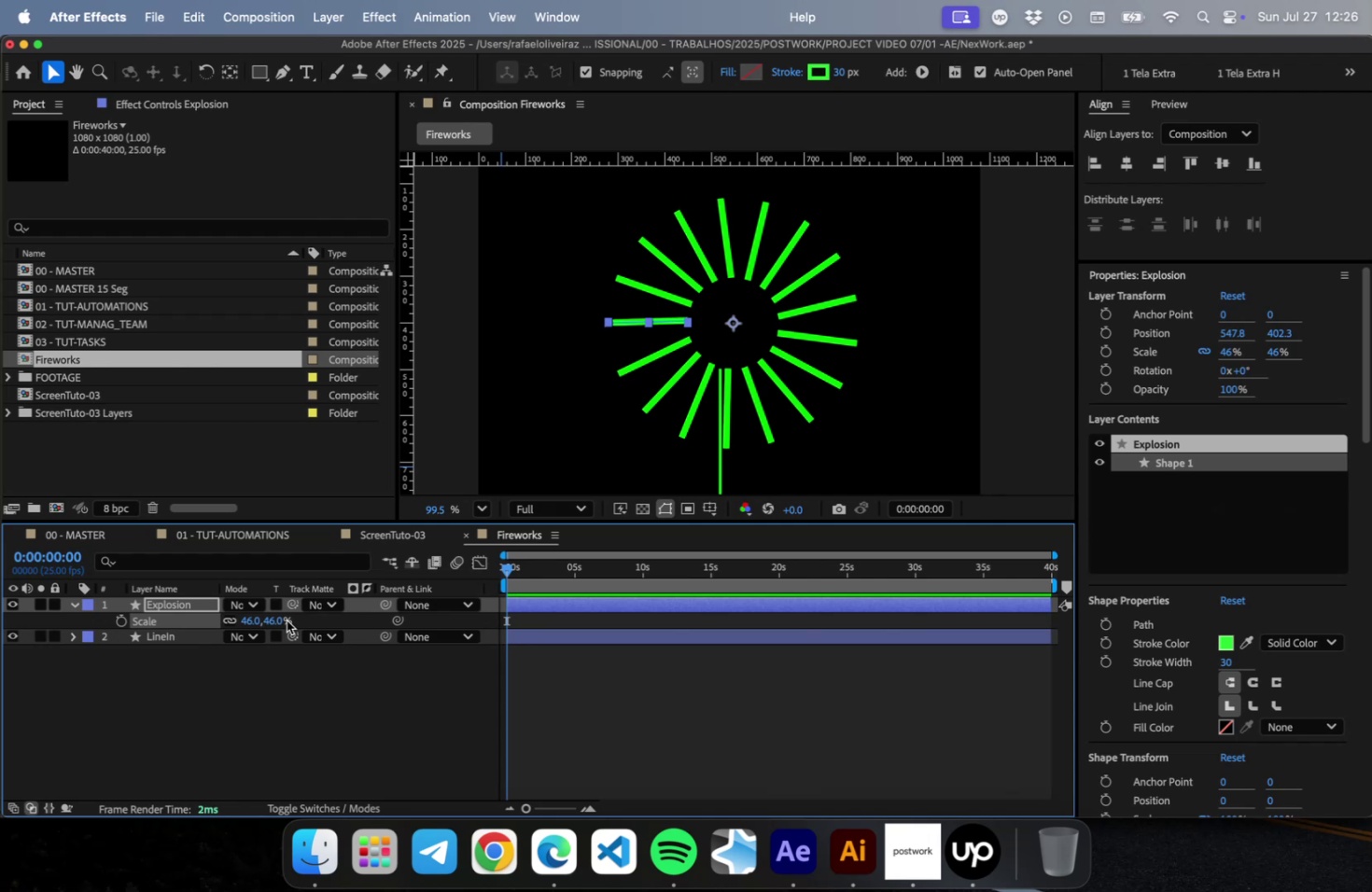 
left_click([278, 620])
 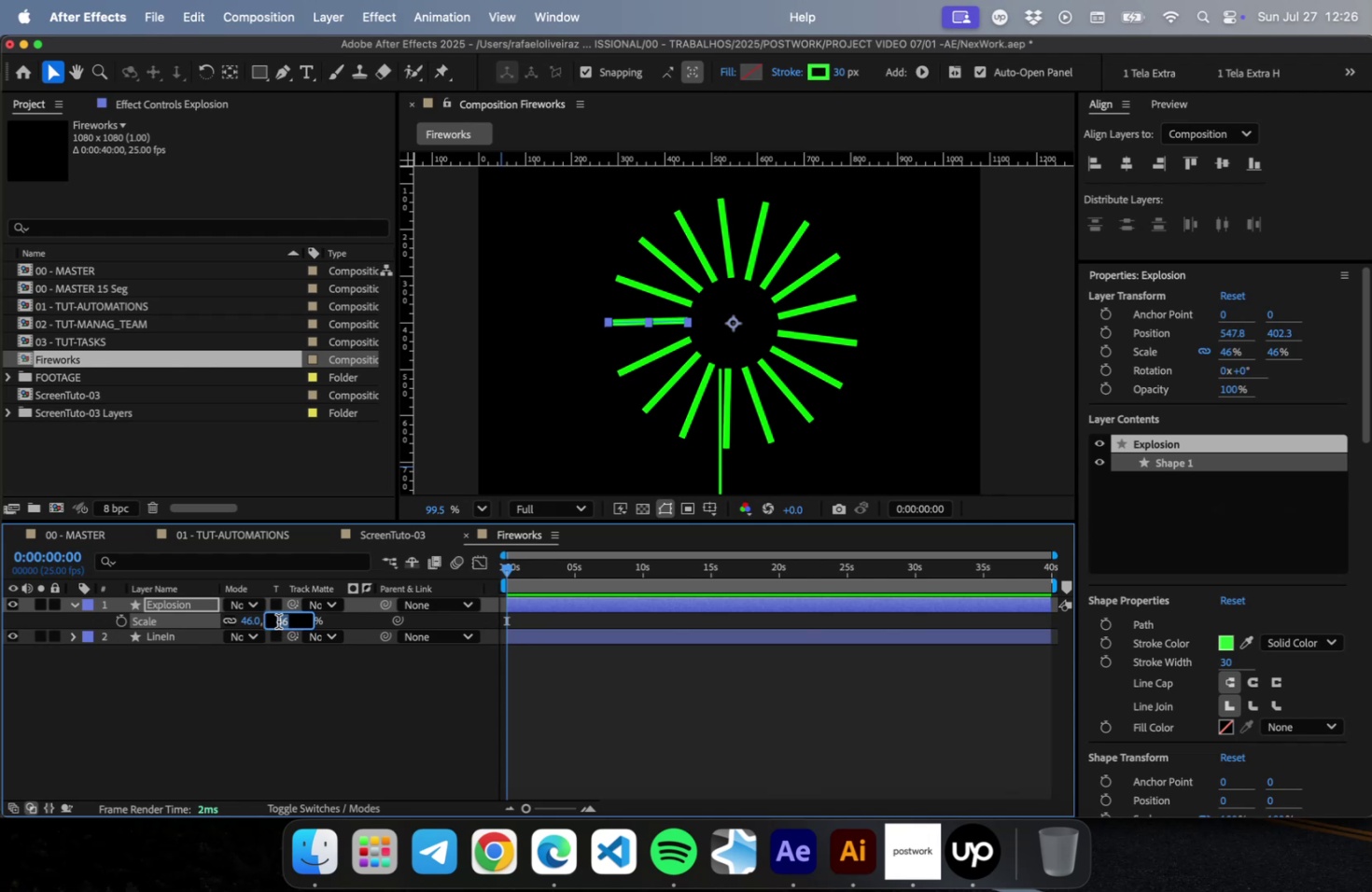 
type(50)
 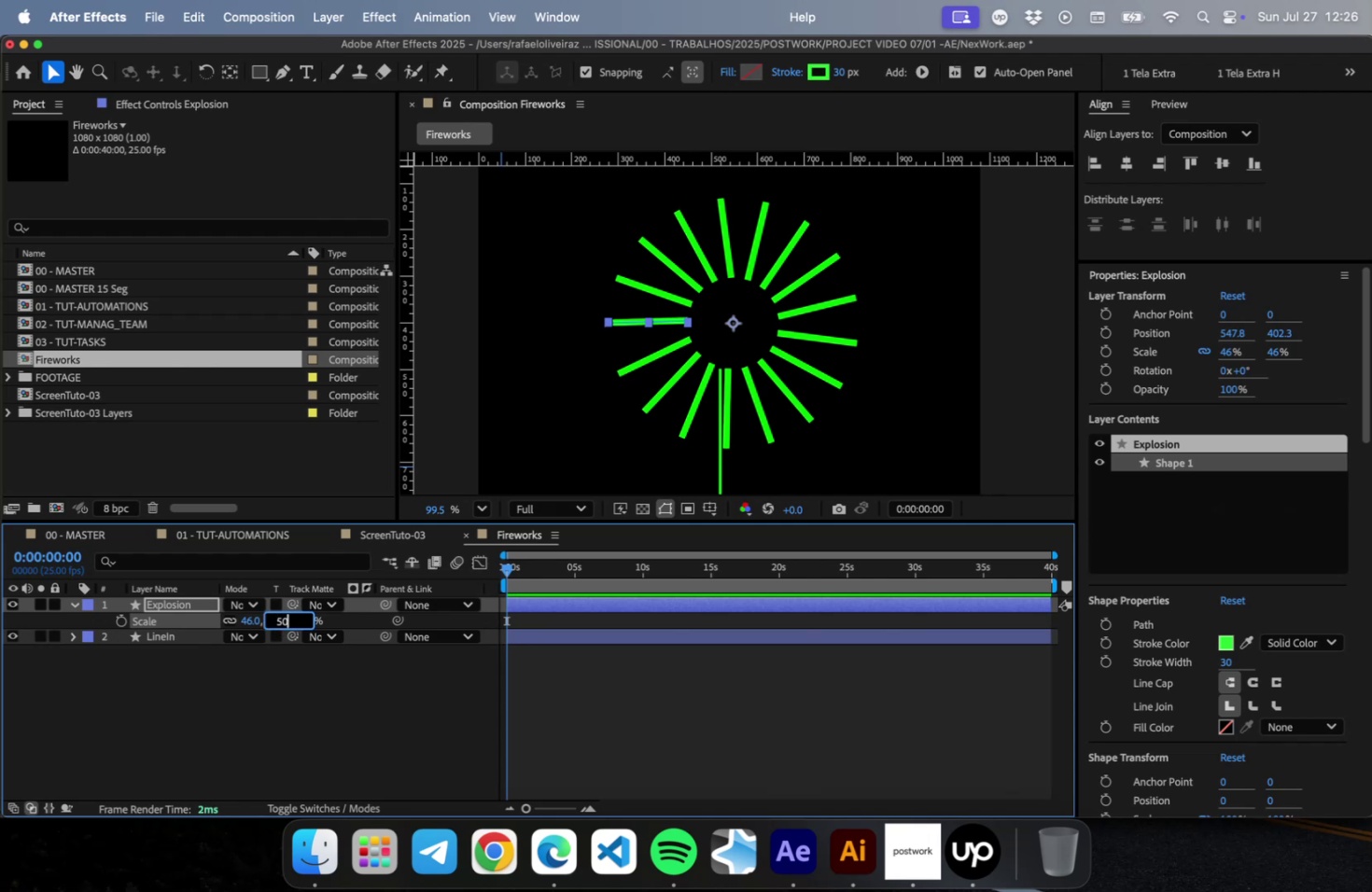 
key(Enter)
 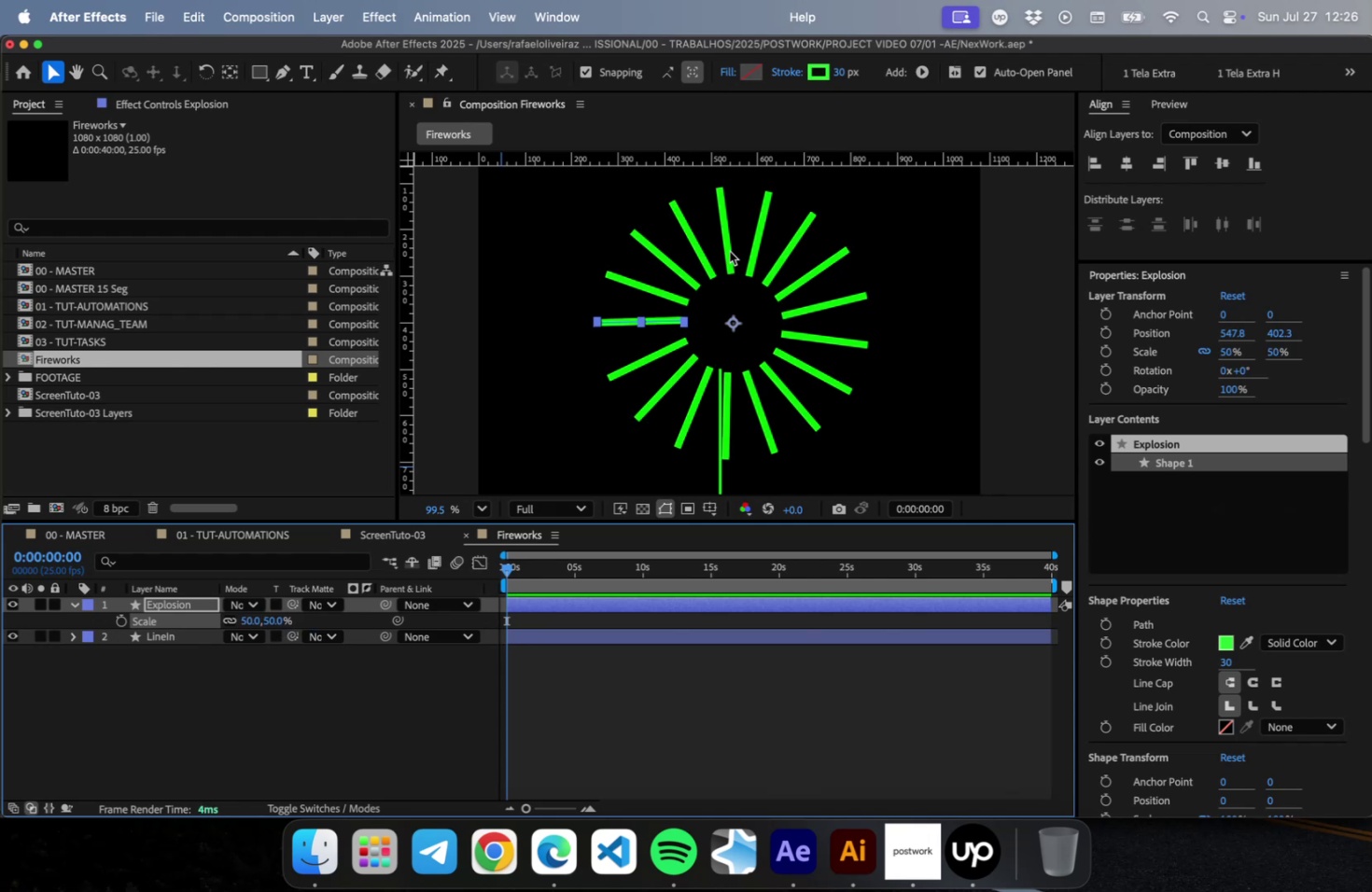 
scroll: coordinate [795, 325], scroll_direction: down, amount: 9.0
 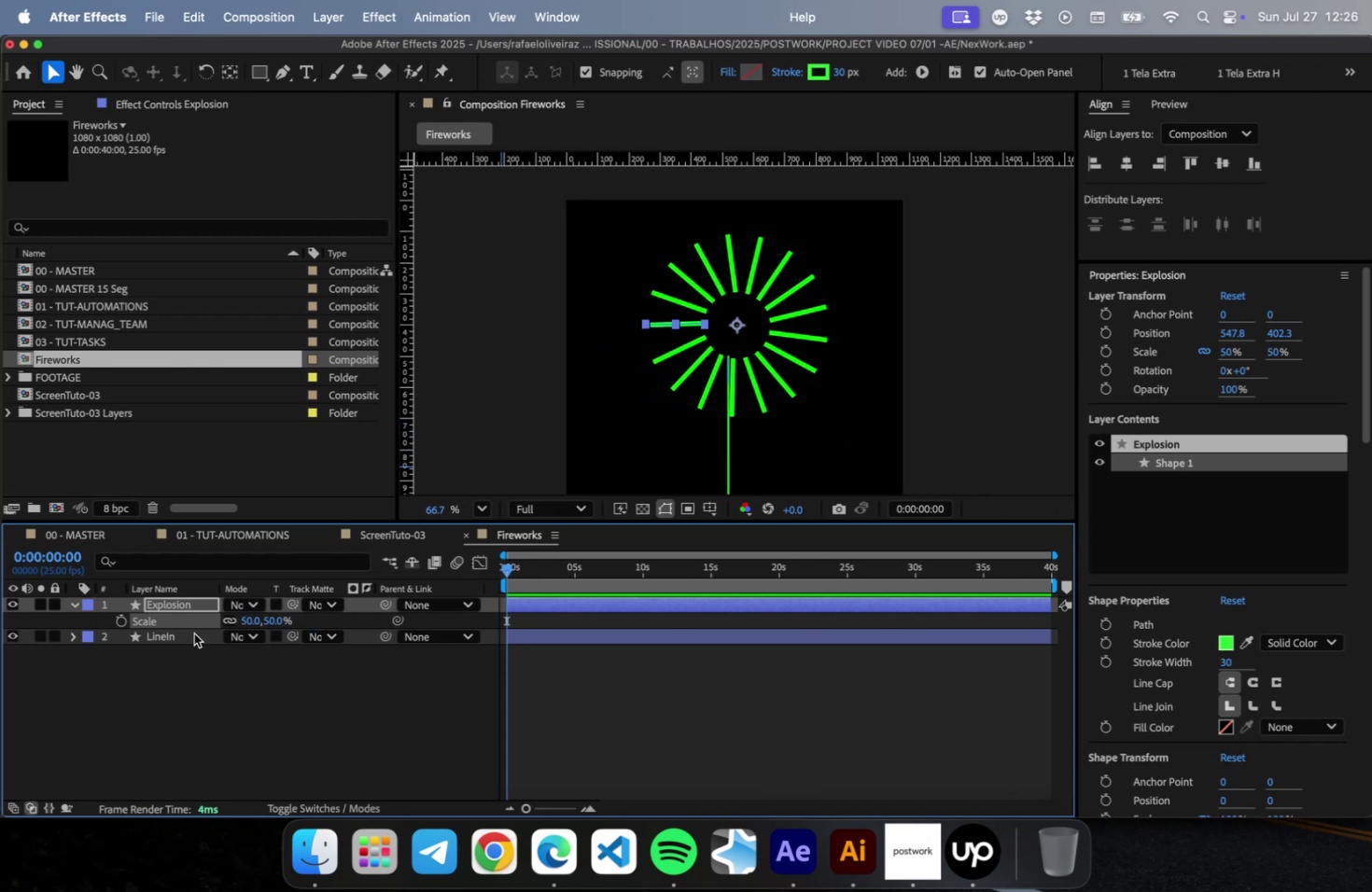 
left_click([192, 633])
 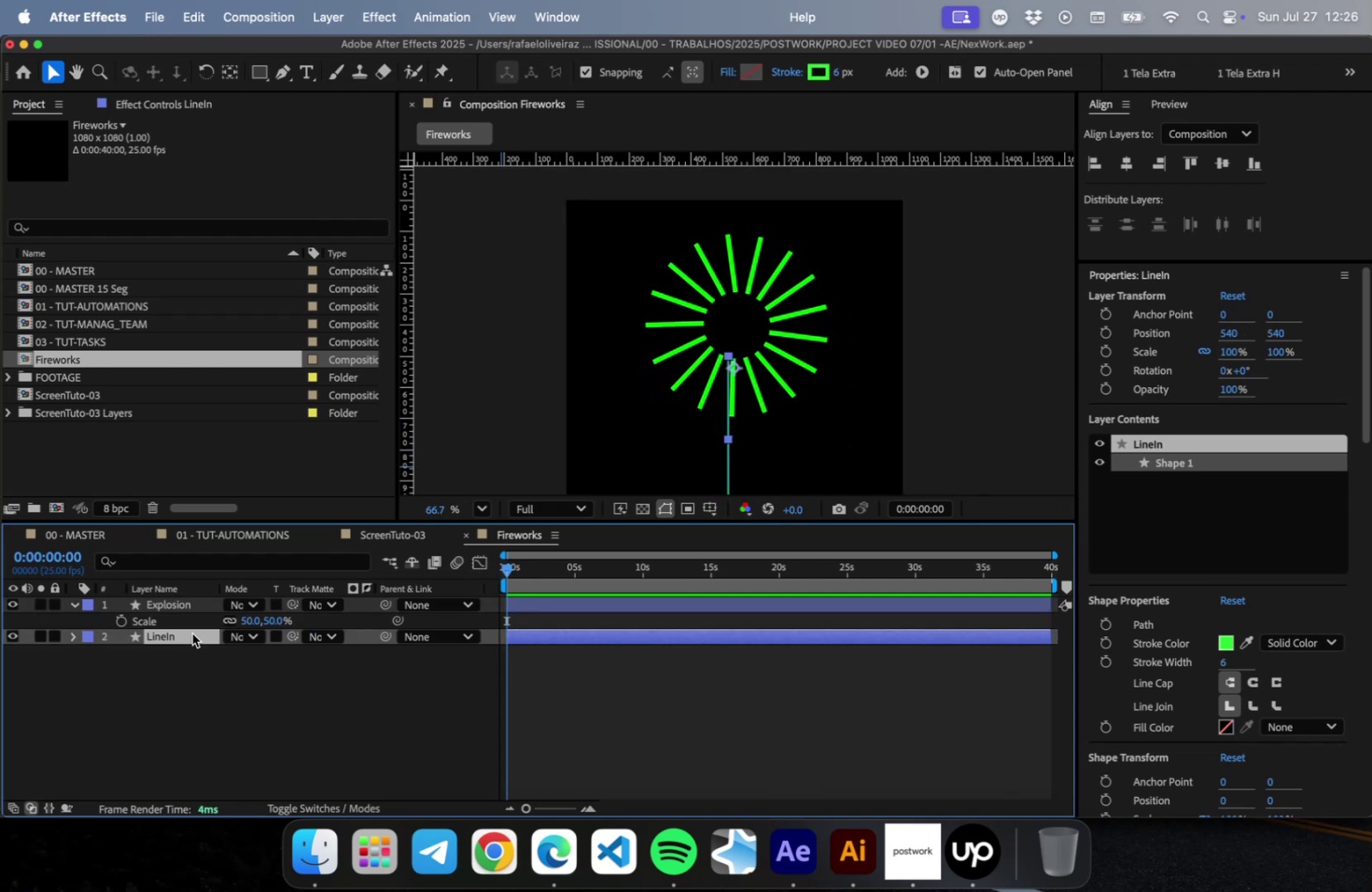 
key(S)
 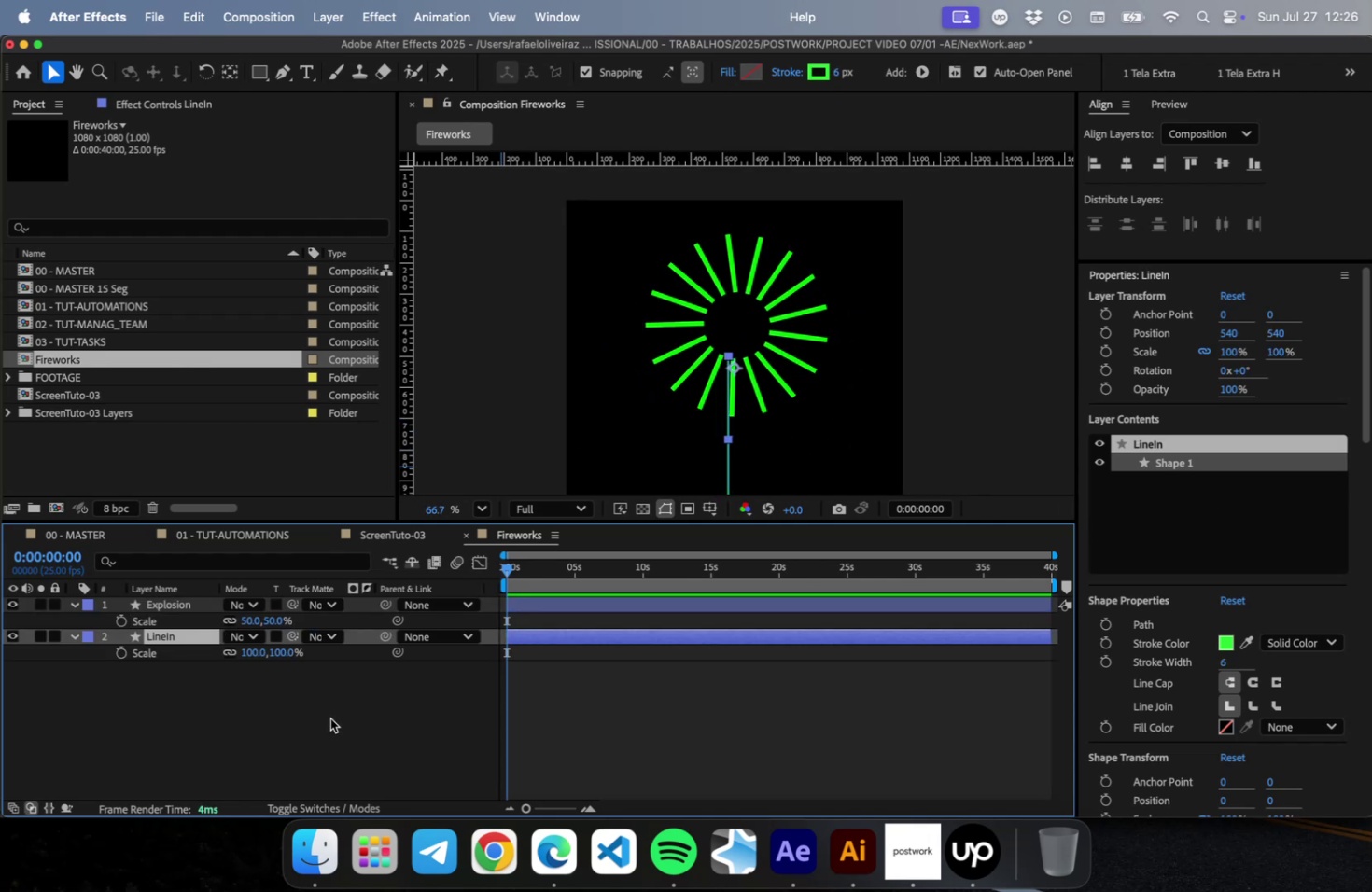 
wait(9.28)
 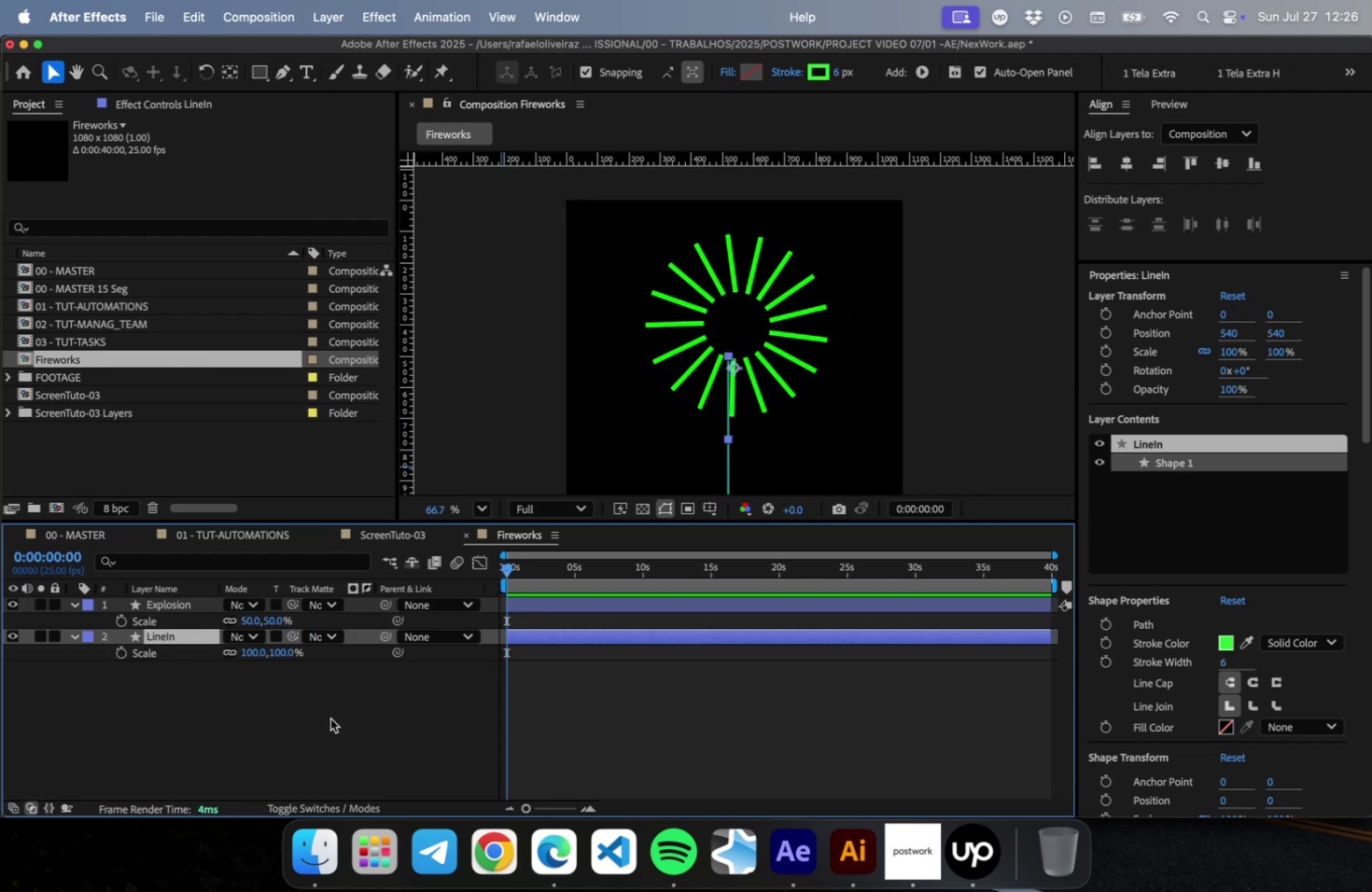 
left_click([841, 75])
 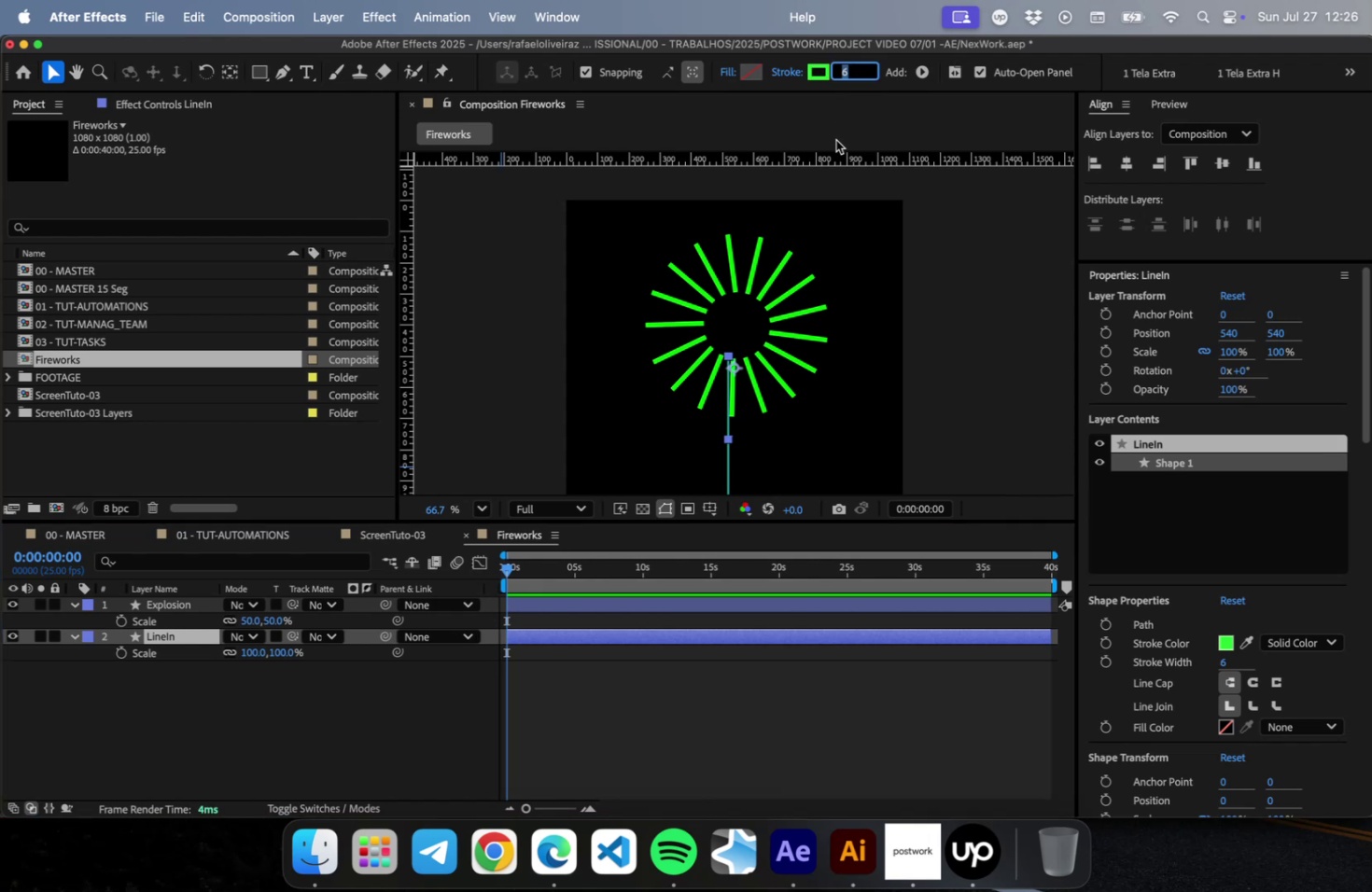 
key(ArrowUp)
 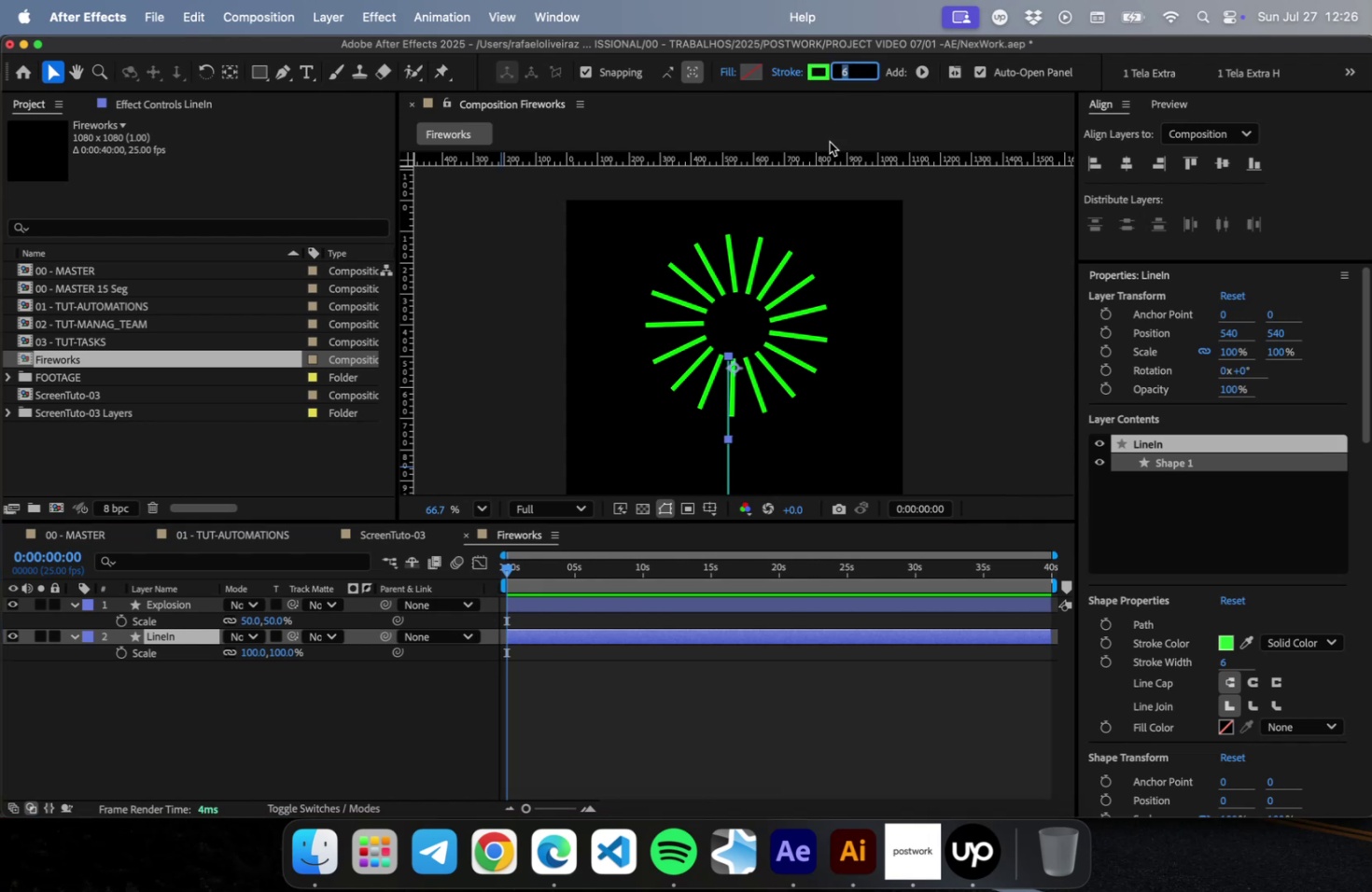 
key(ArrowUp)
 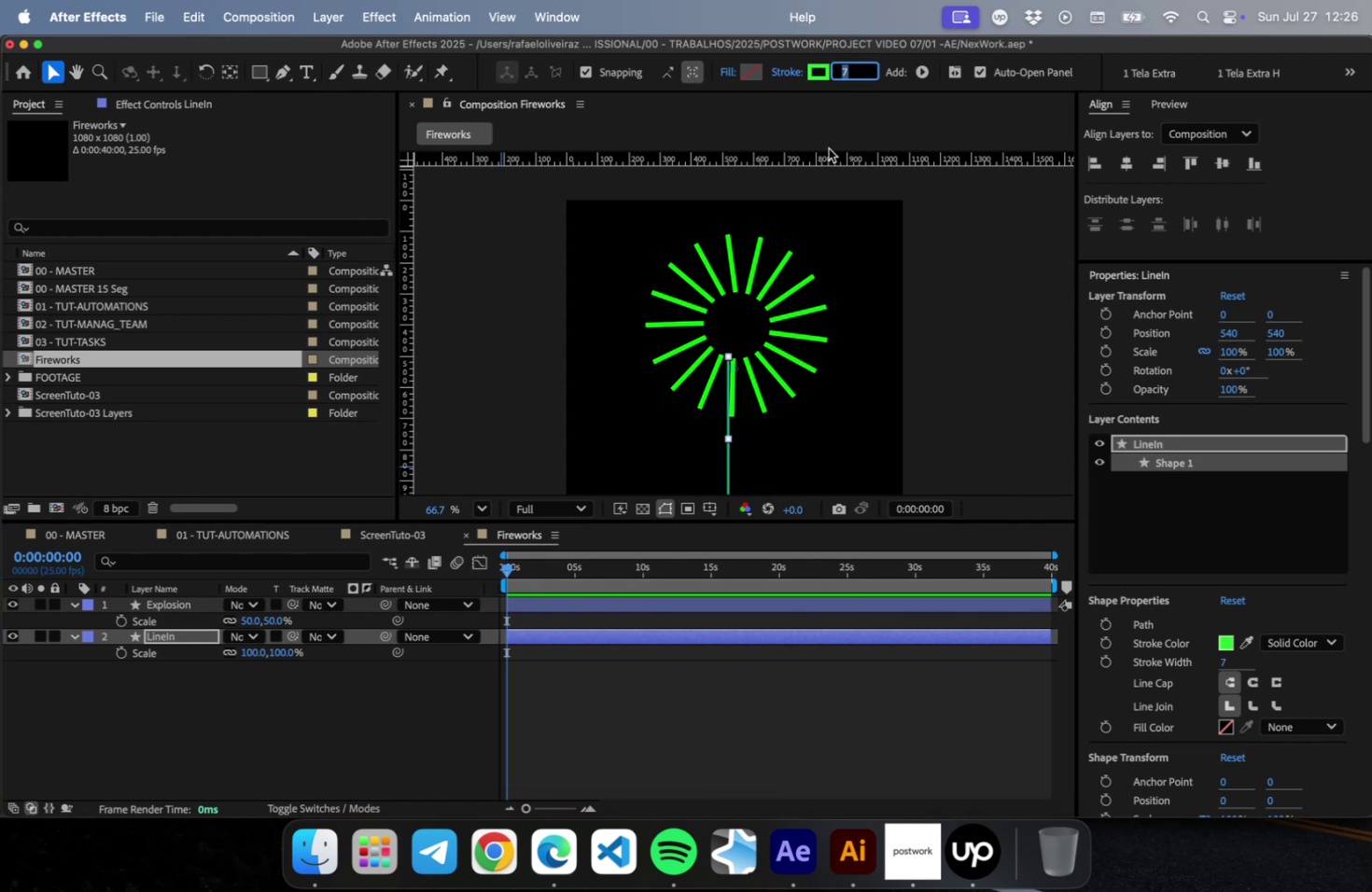 
key(ArrowUp)
 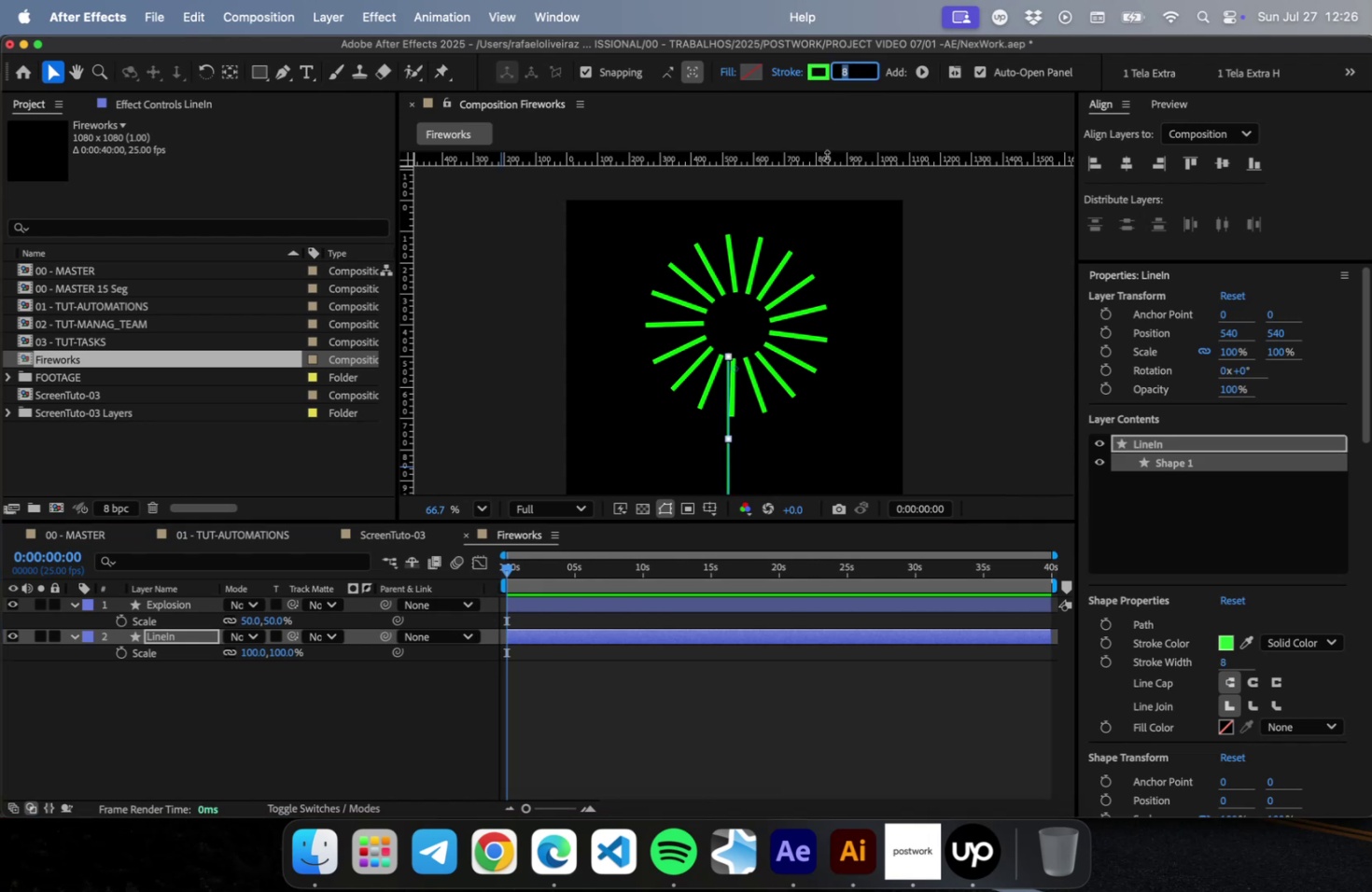 
key(ArrowUp)
 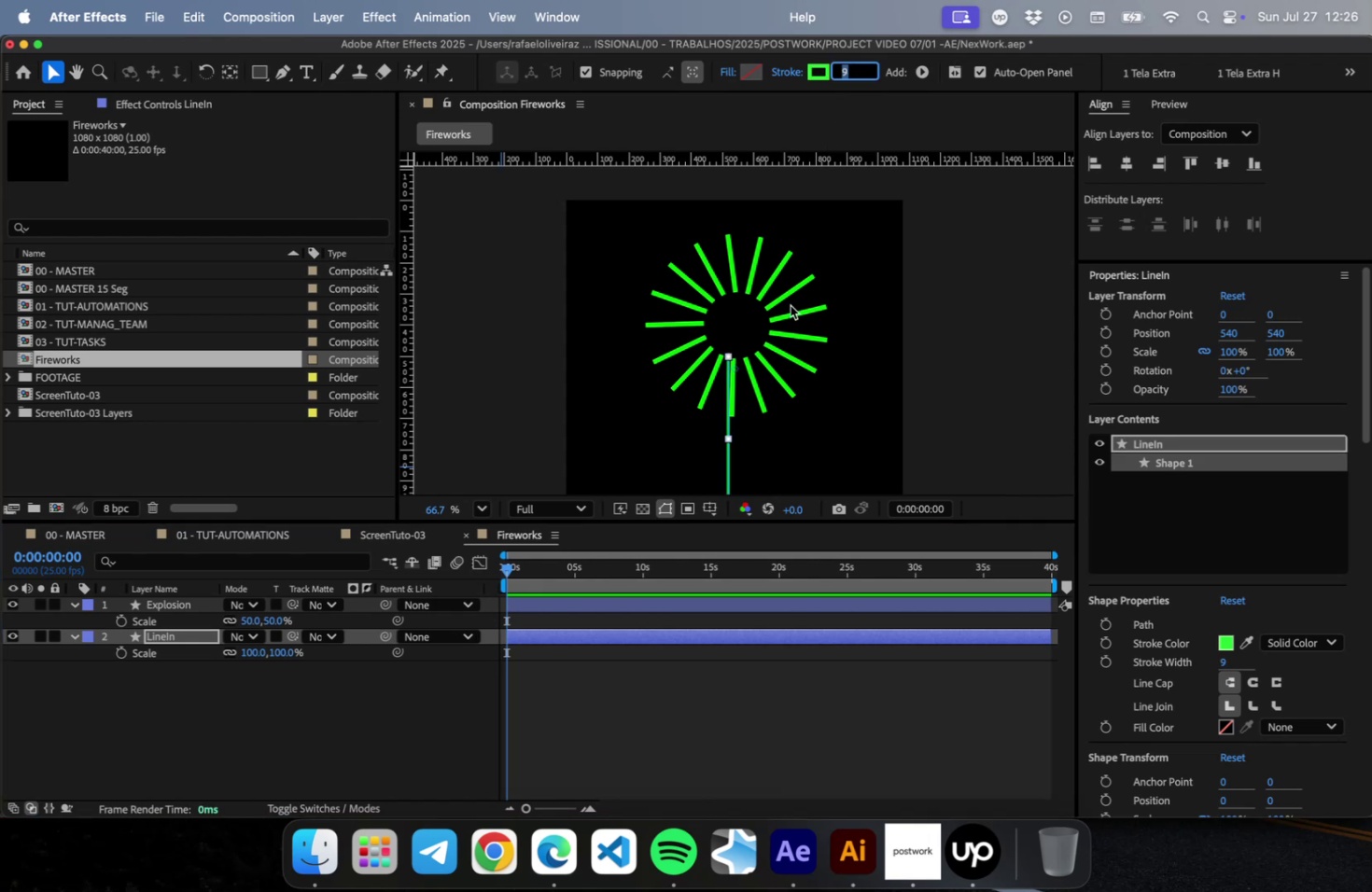 
key(ArrowUp)
 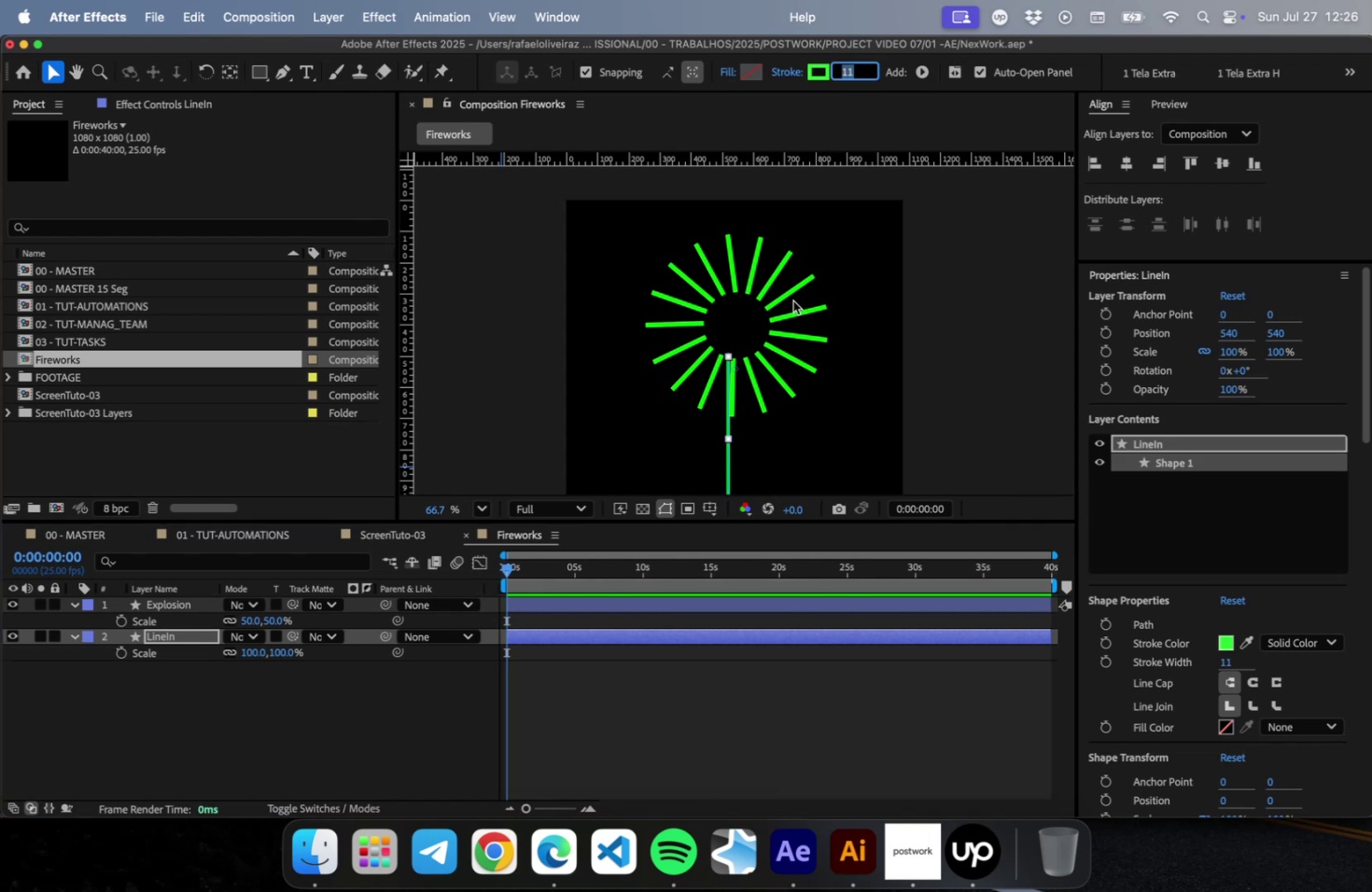 
key(ArrowUp)
 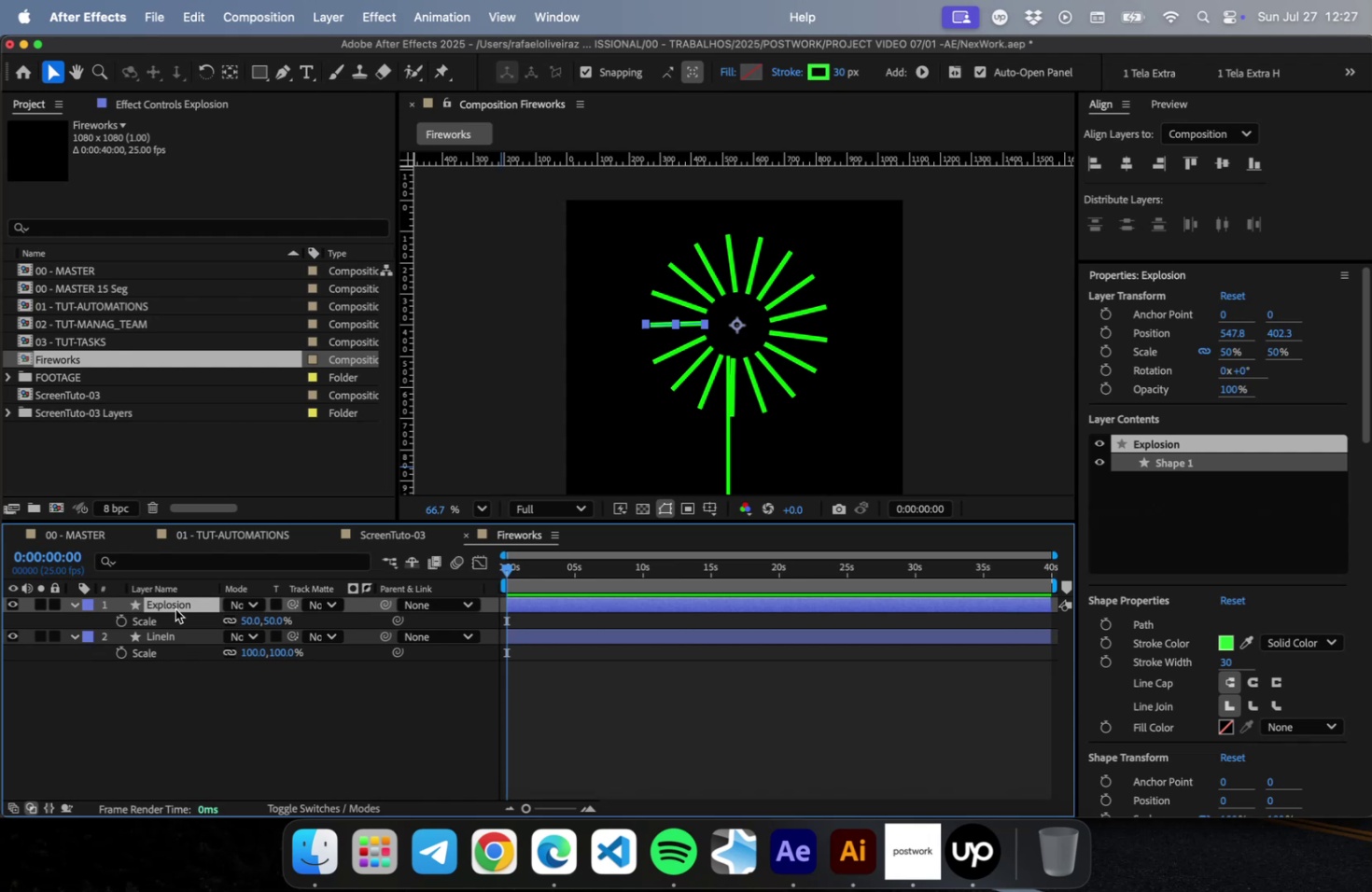 
left_click([195, 643])
 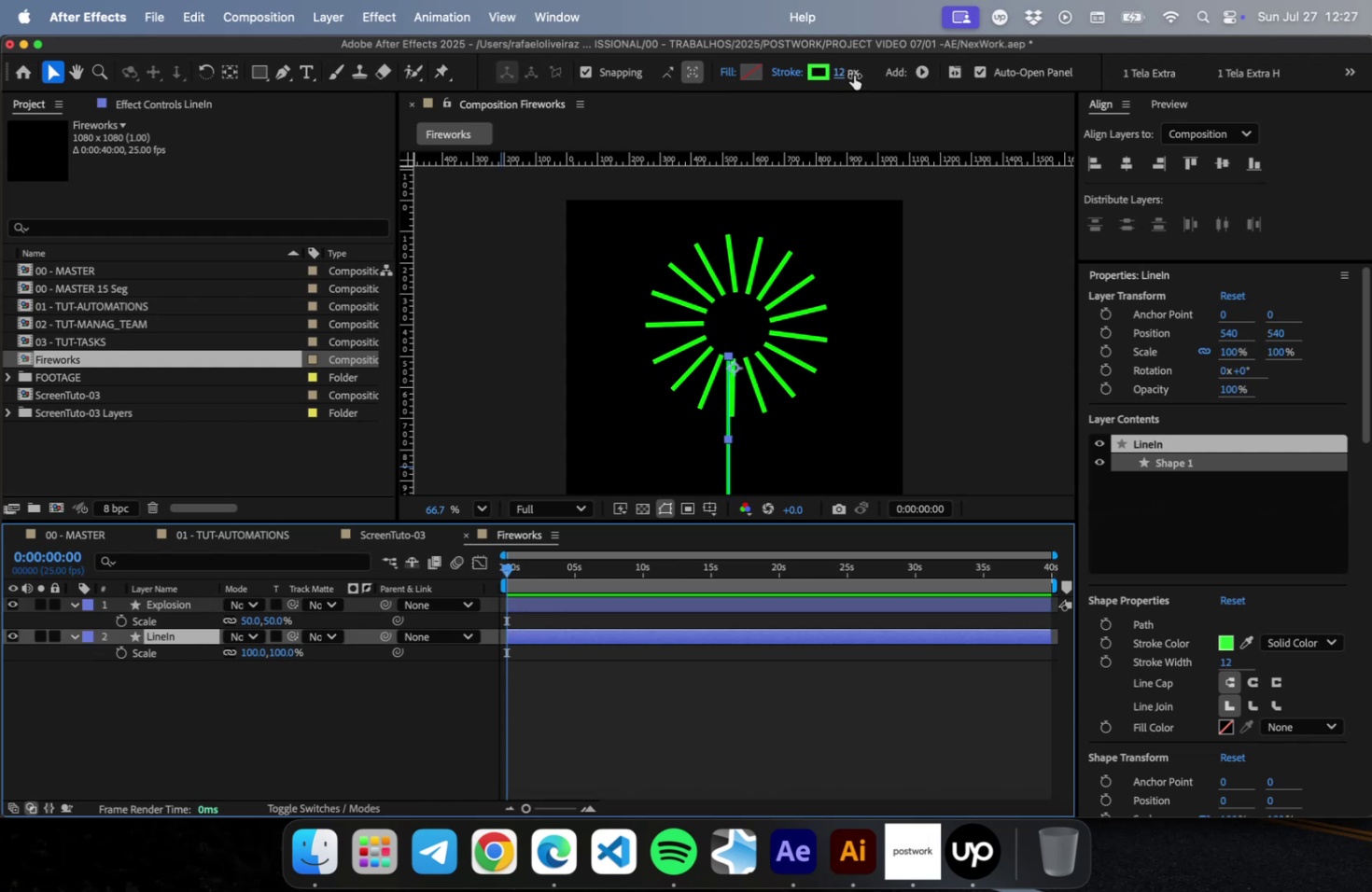 
type(15)
 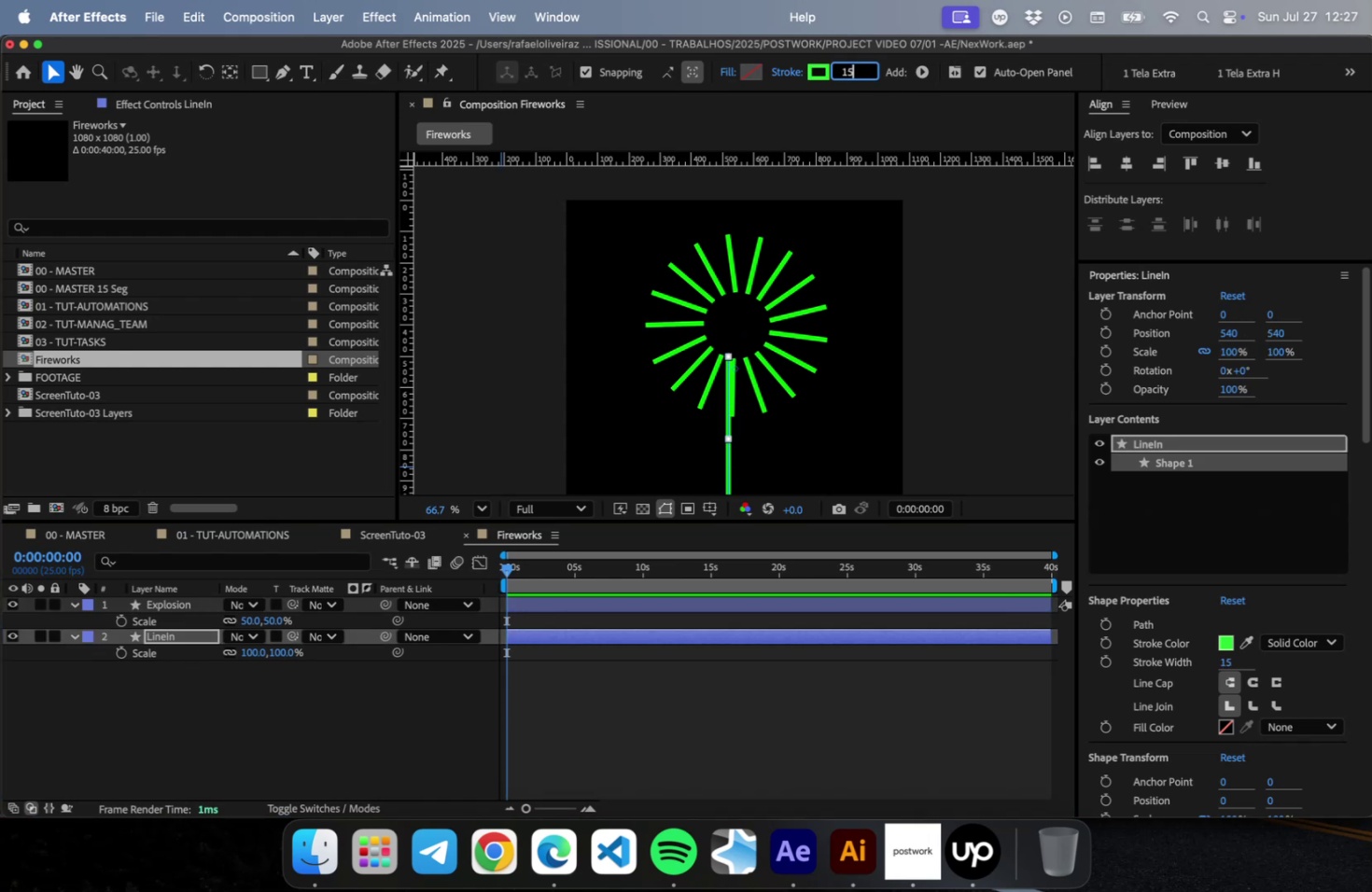 
key(Enter)
 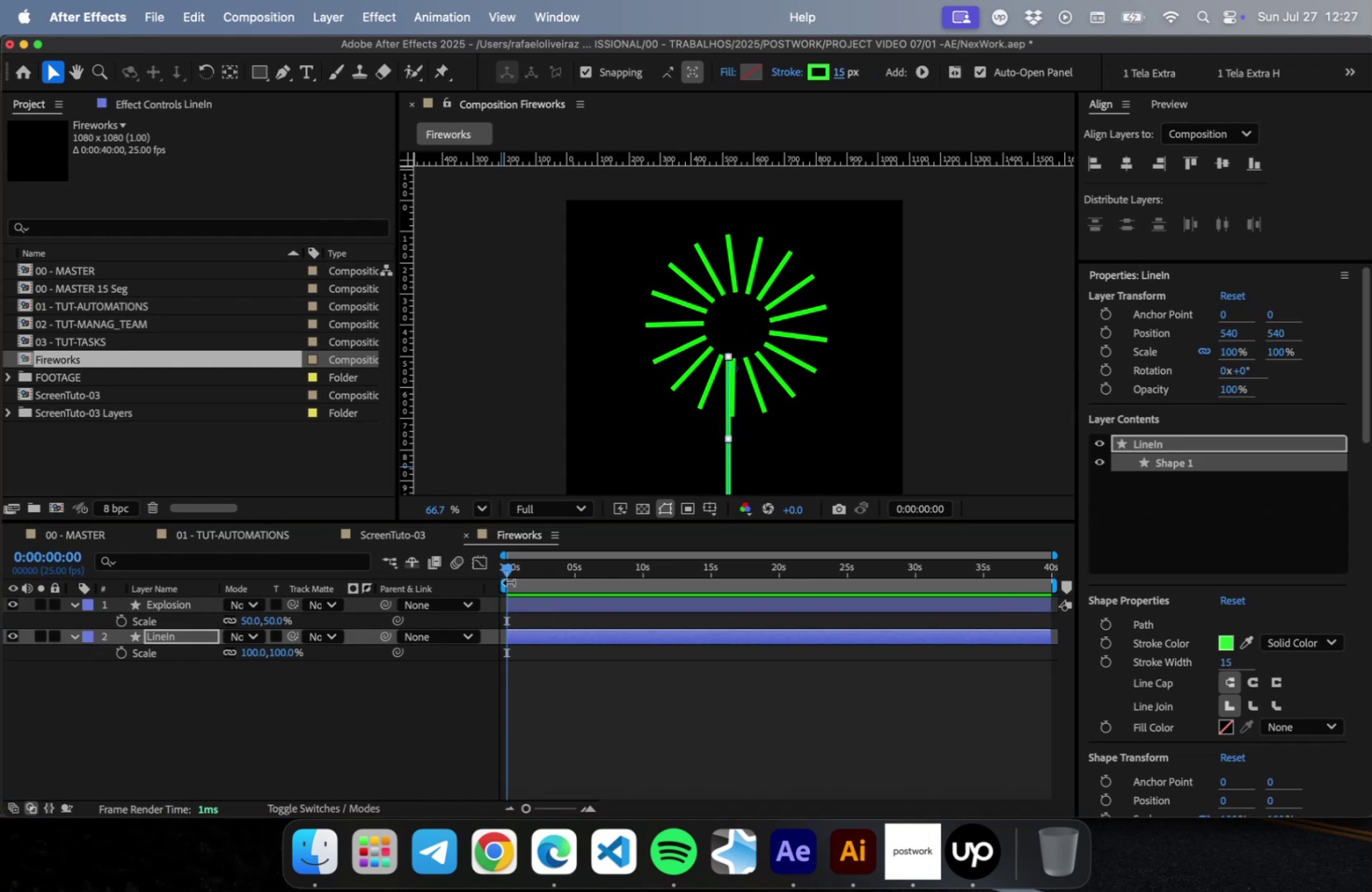 
scroll: coordinate [687, 362], scroll_direction: down, amount: 9.0
 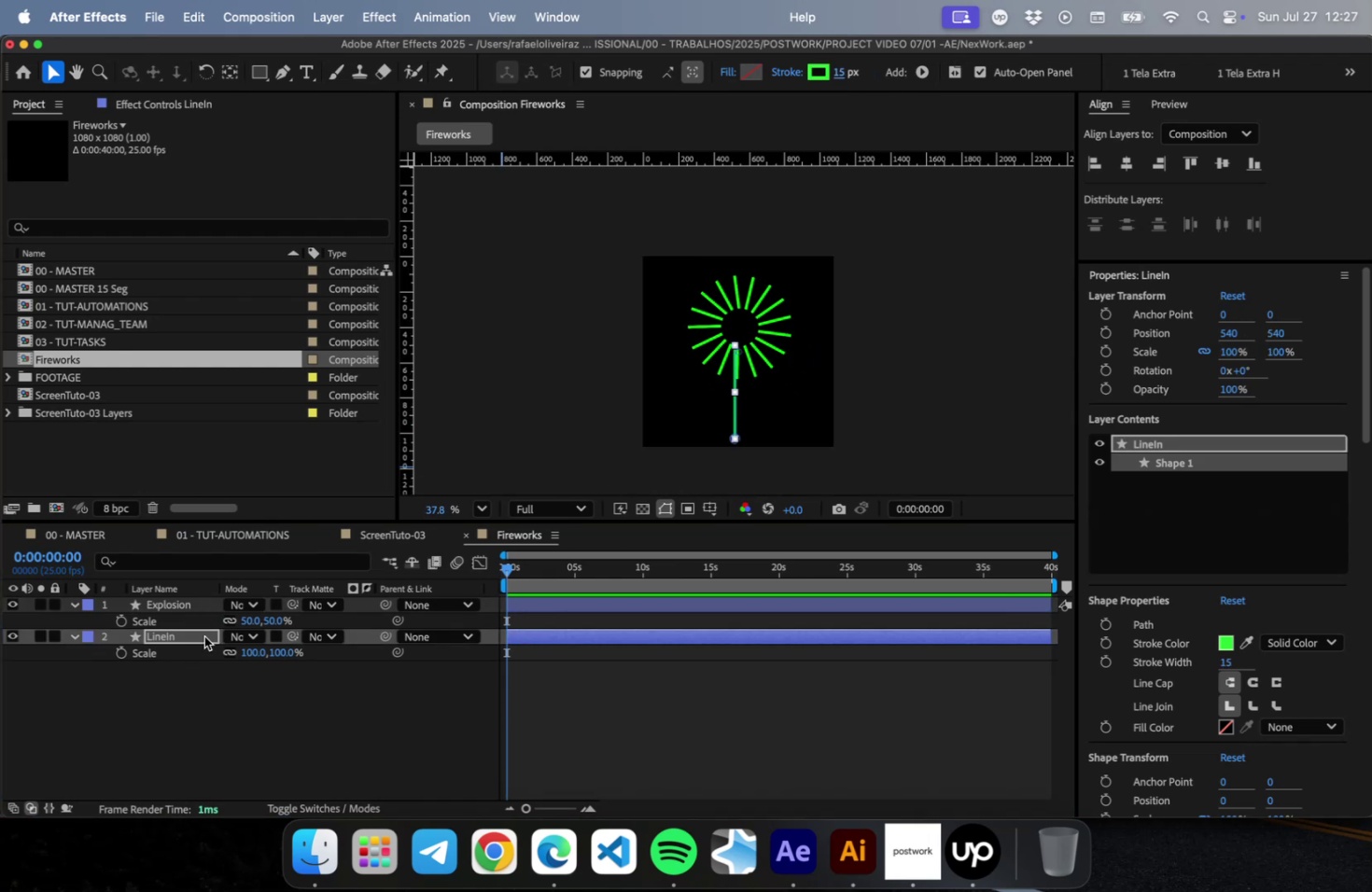 
double_click([183, 635])
 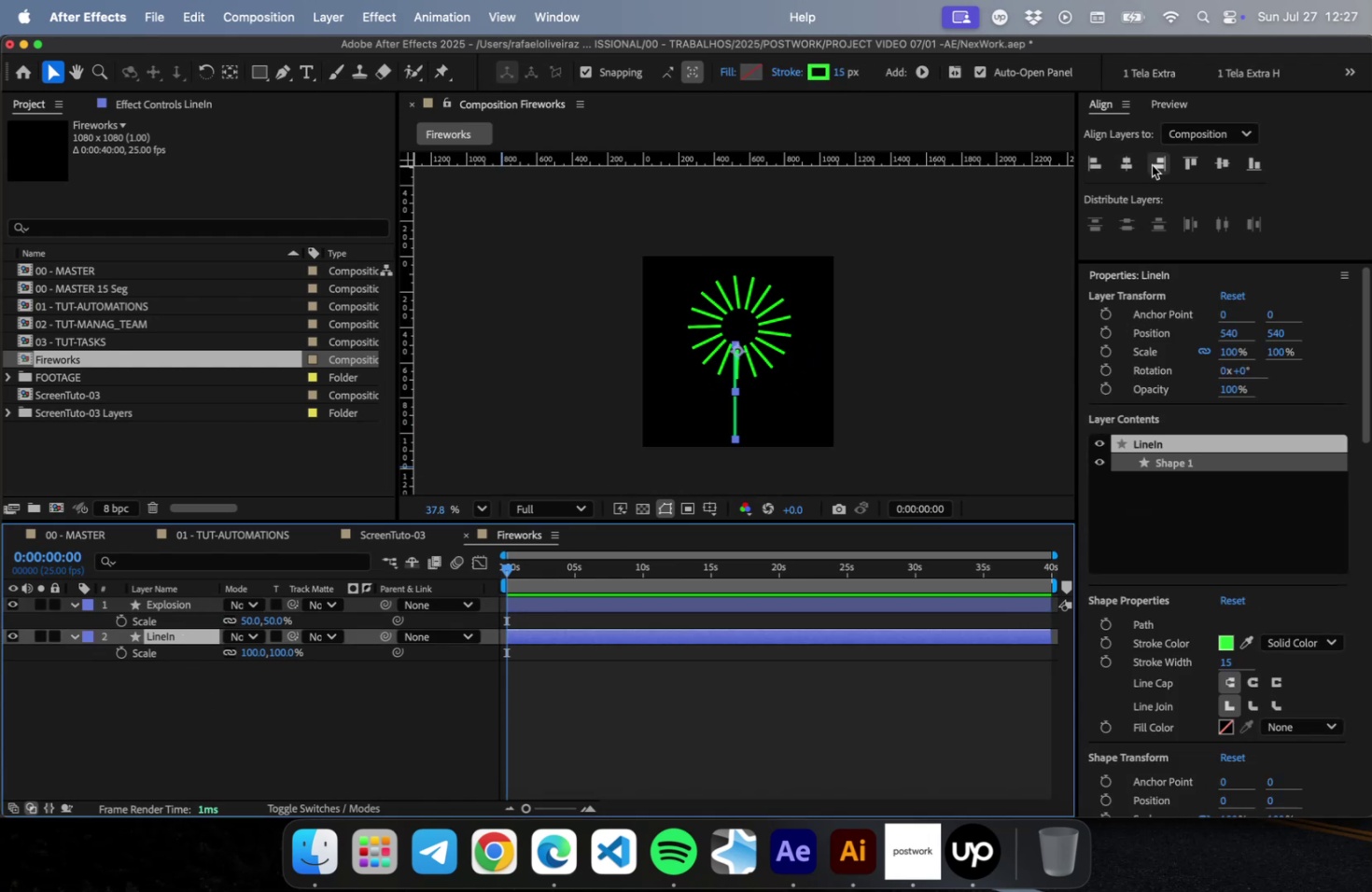 
left_click([1130, 165])
 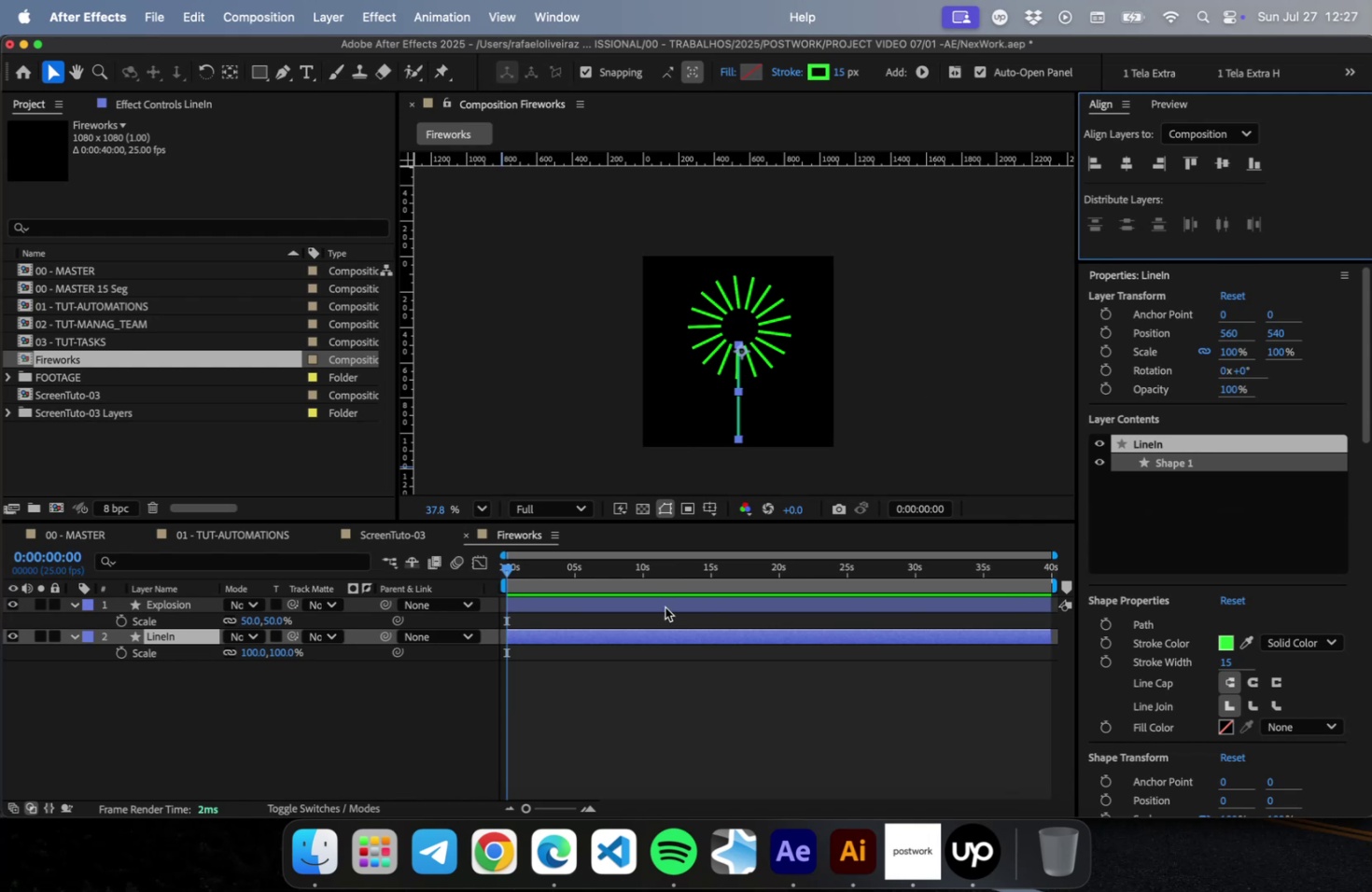 
scroll: coordinate [747, 434], scroll_direction: up, amount: 3.0
 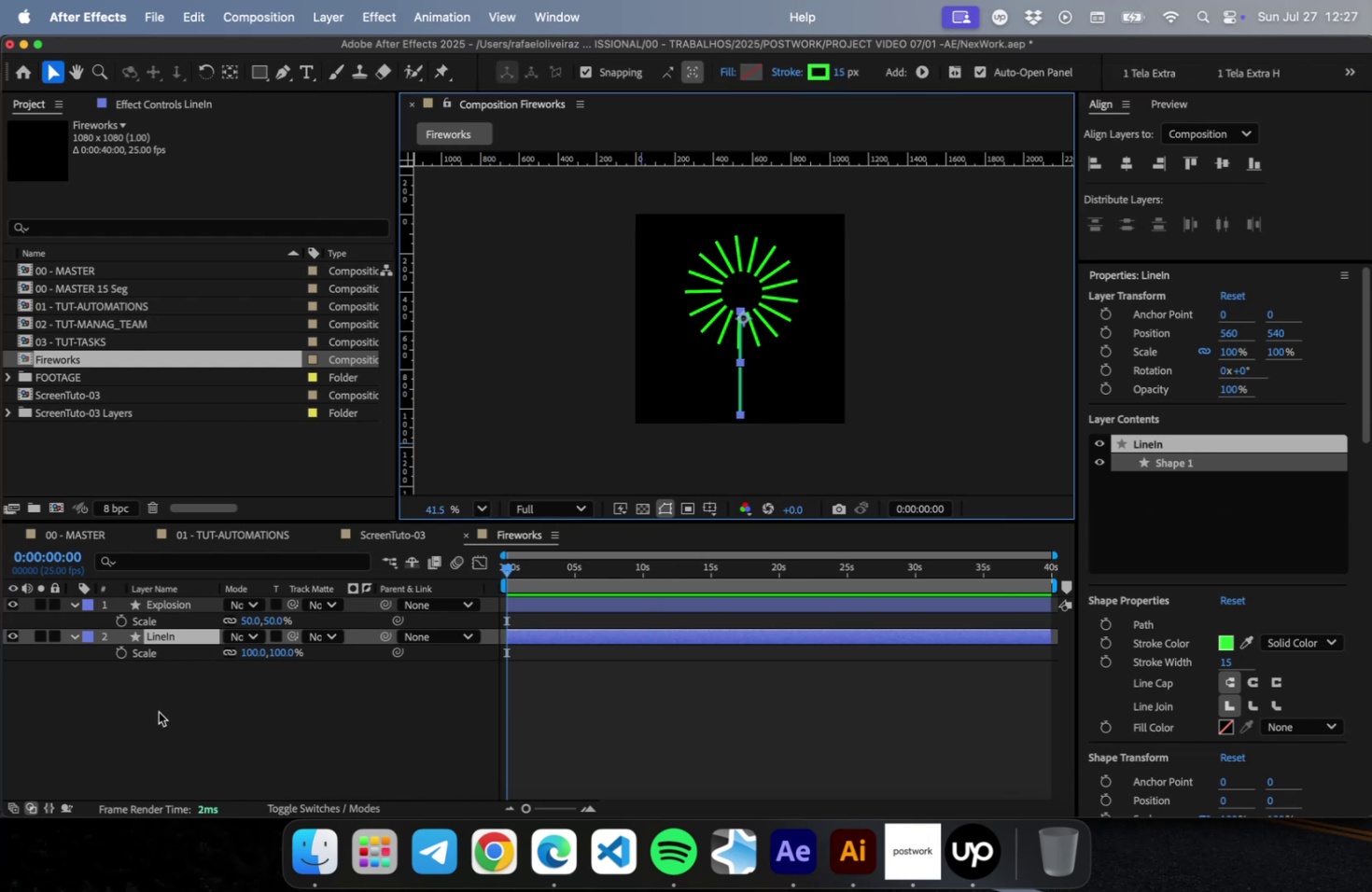 
left_click([169, 606])
 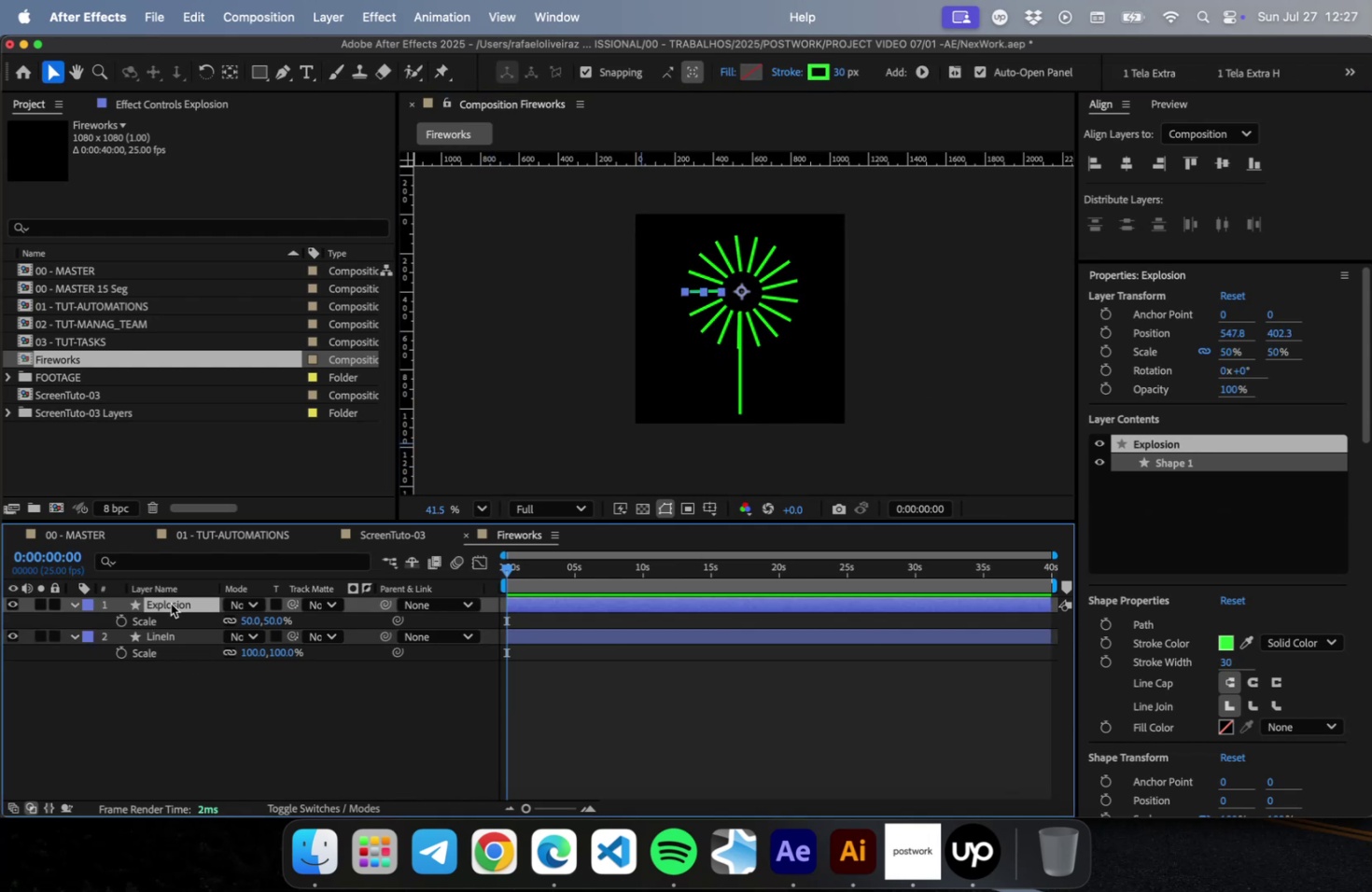 
key(Shift+ArrowDown)
 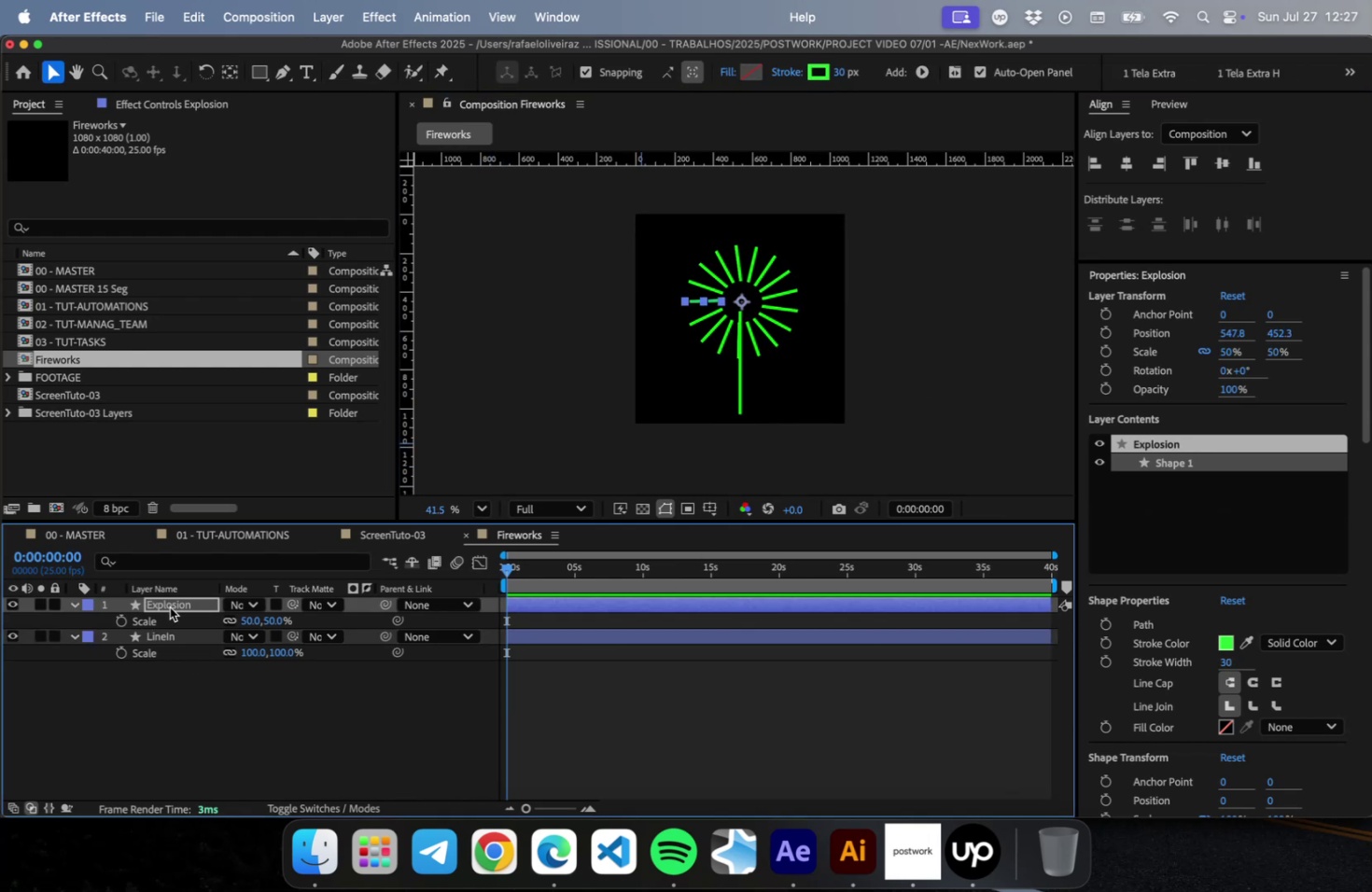 
key(ArrowLeft)
 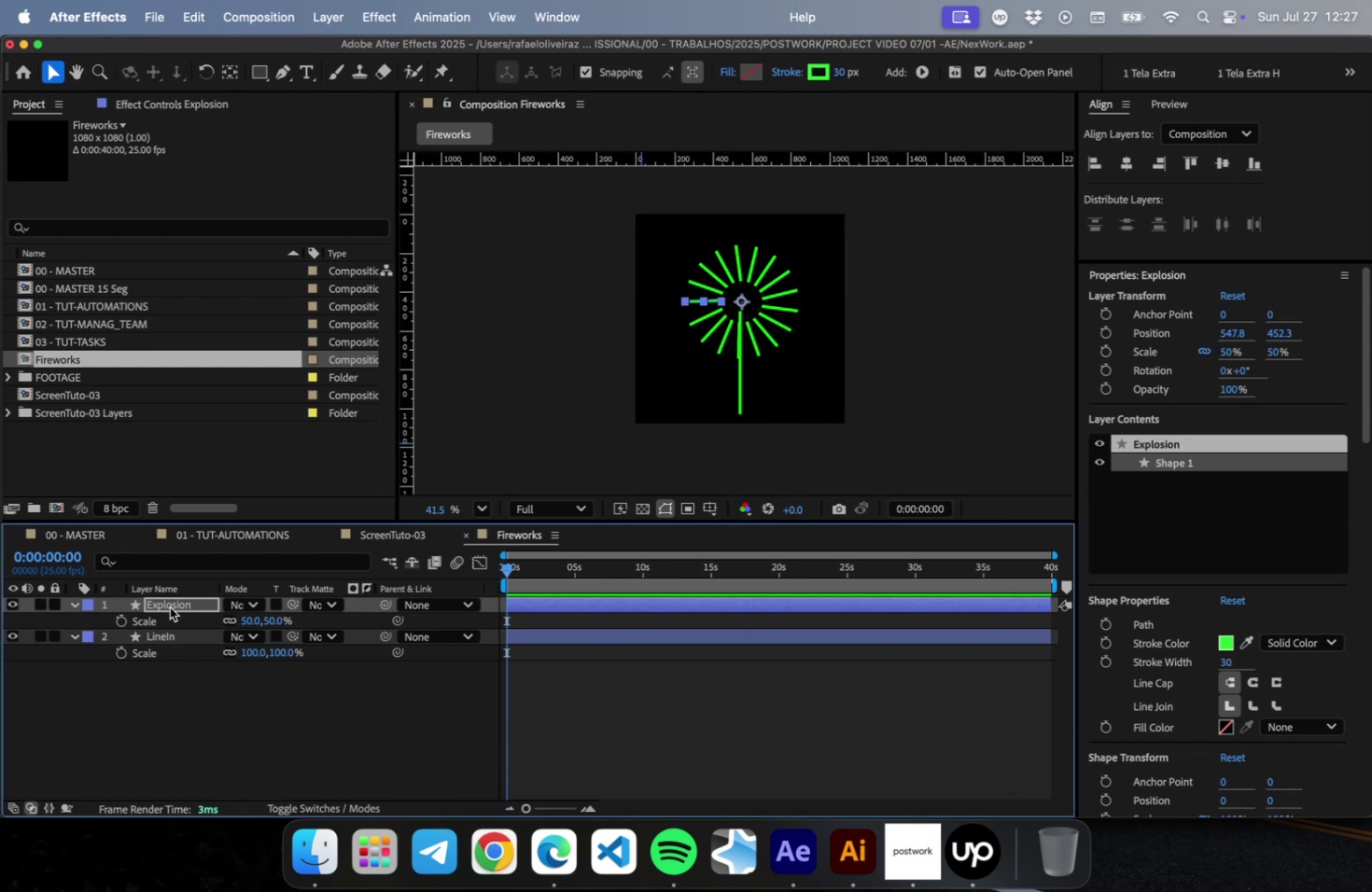 
key(ArrowDown)
 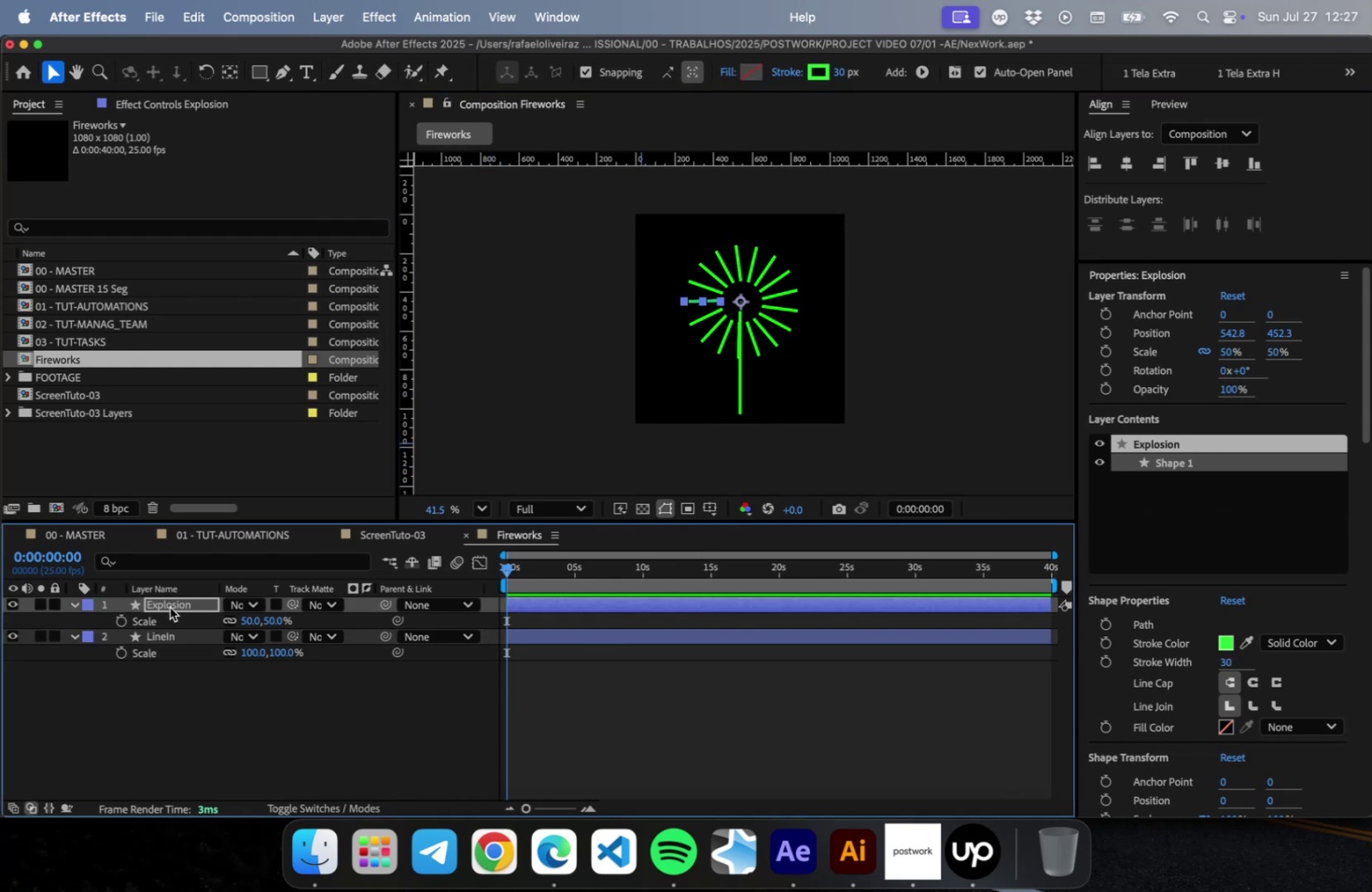 
key(ArrowLeft)
 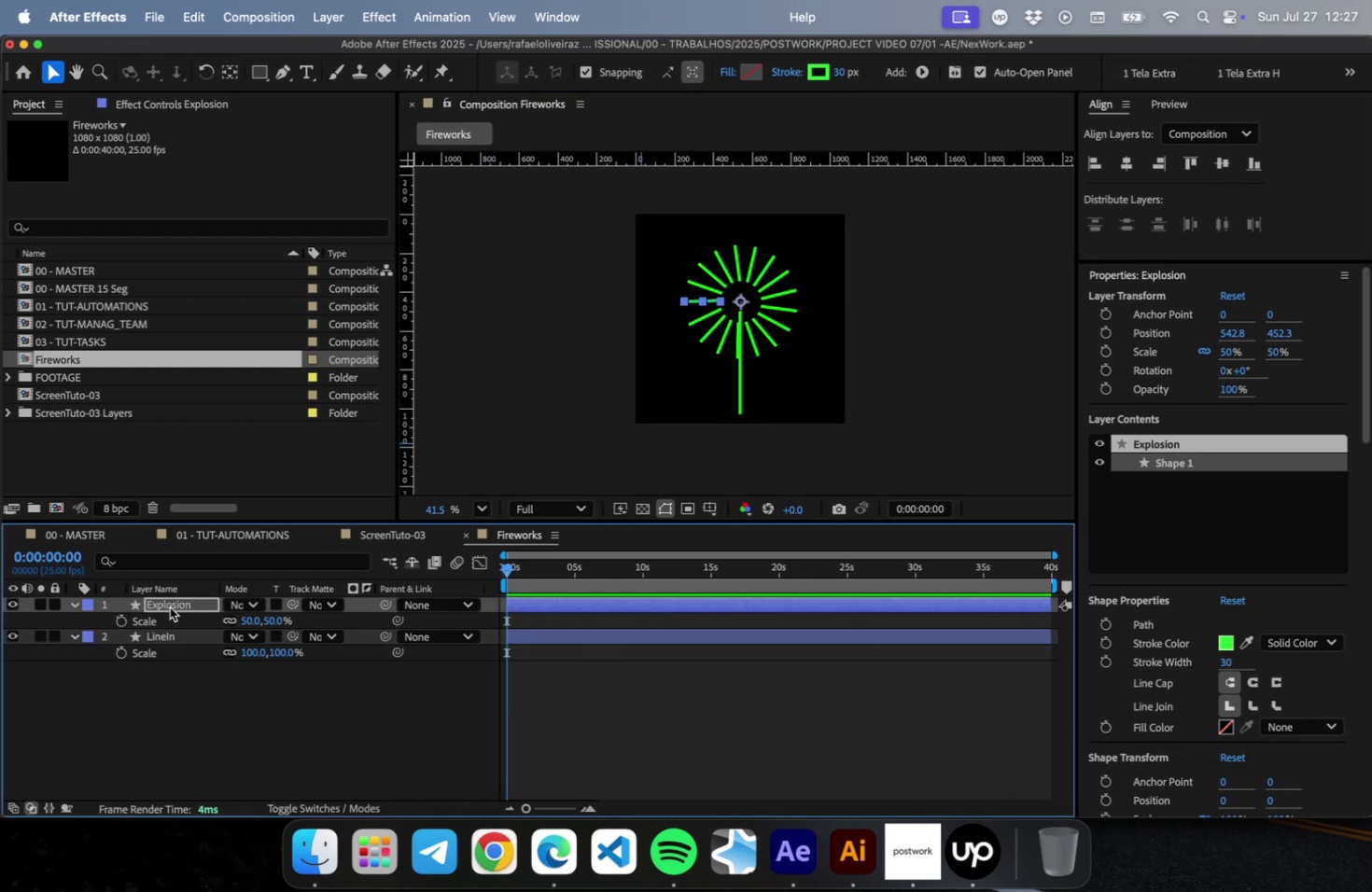 
key(ArrowDown)
 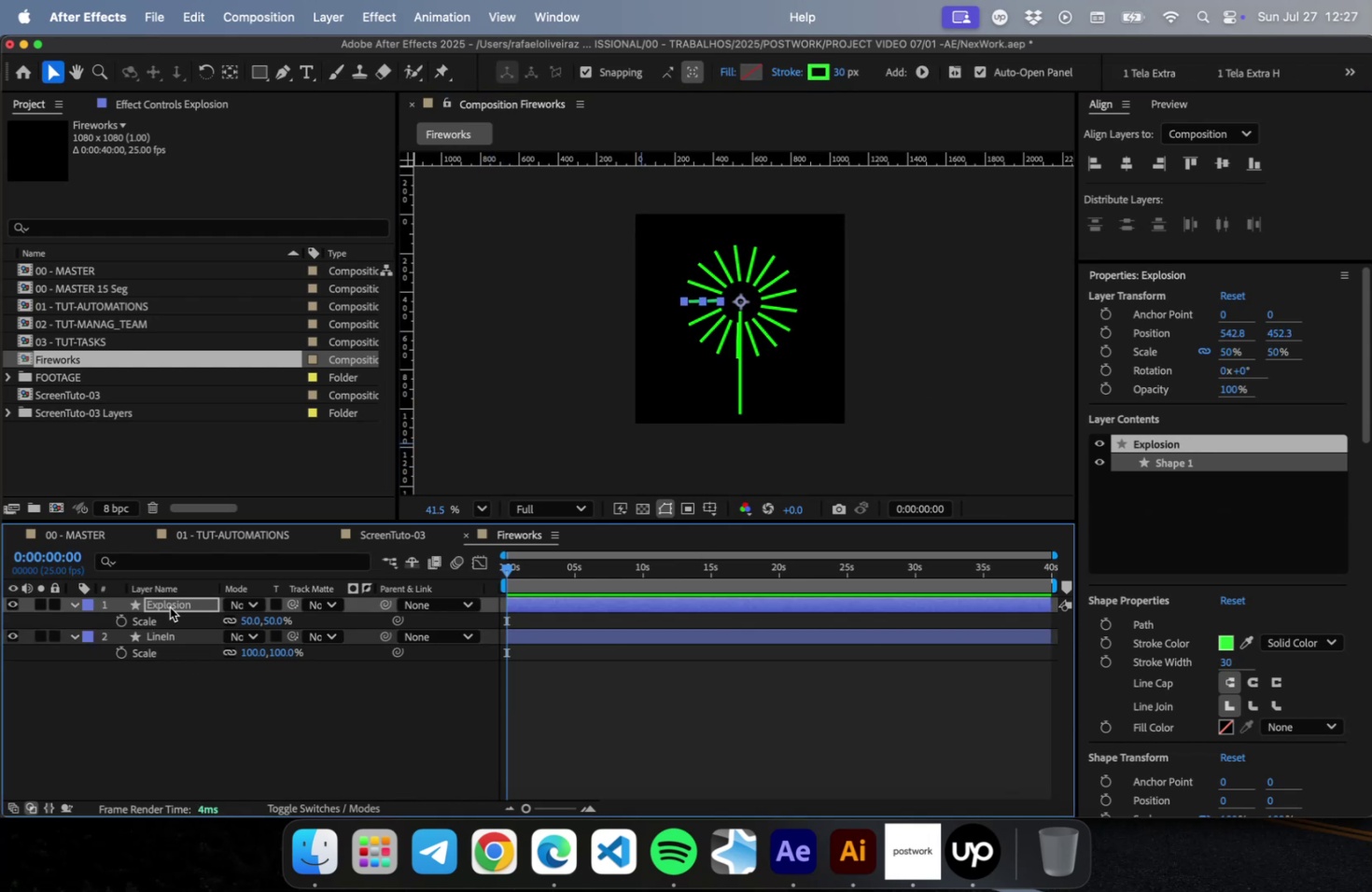 
key(ArrowLeft)
 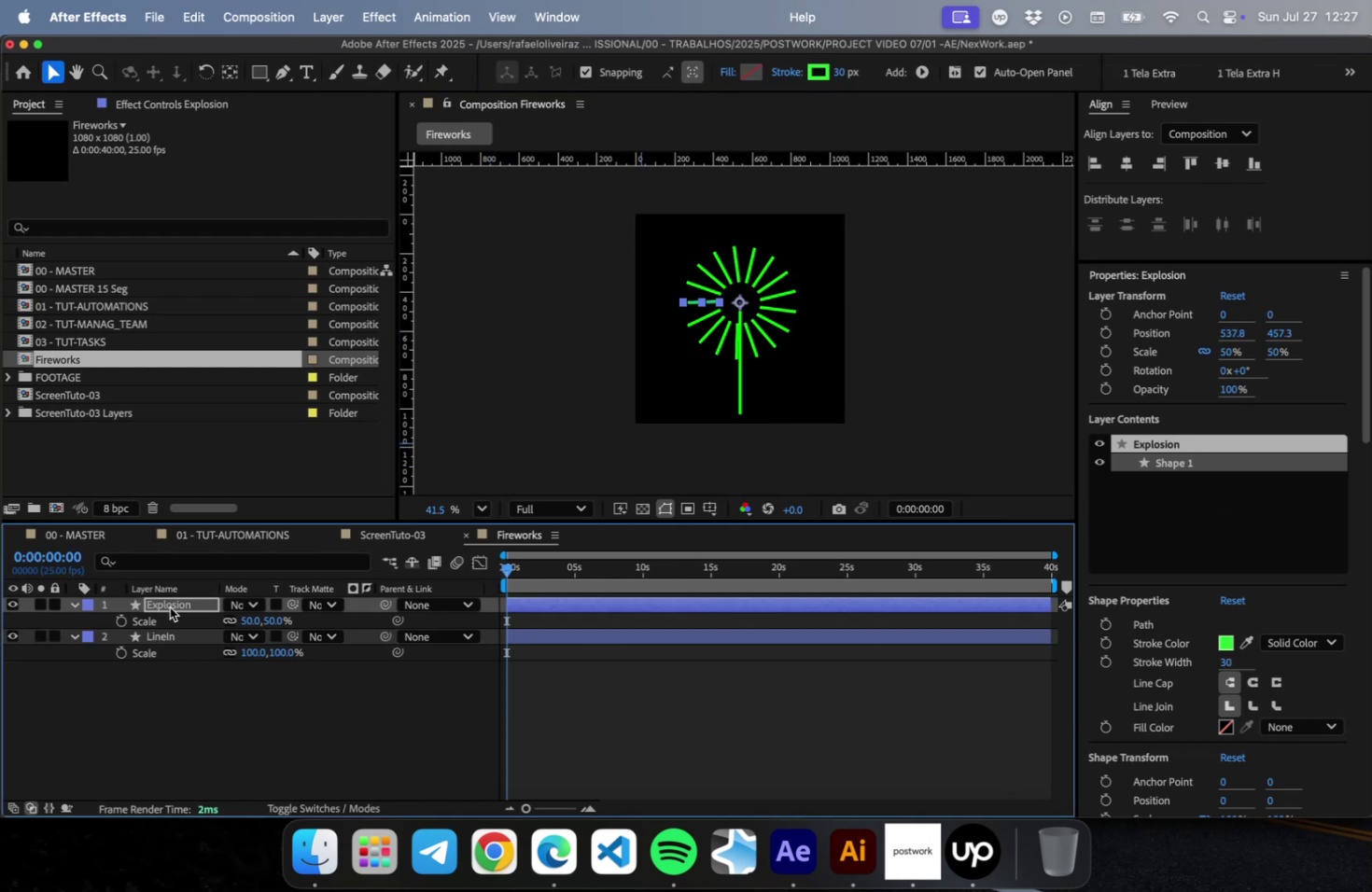 
key(ArrowDown)
 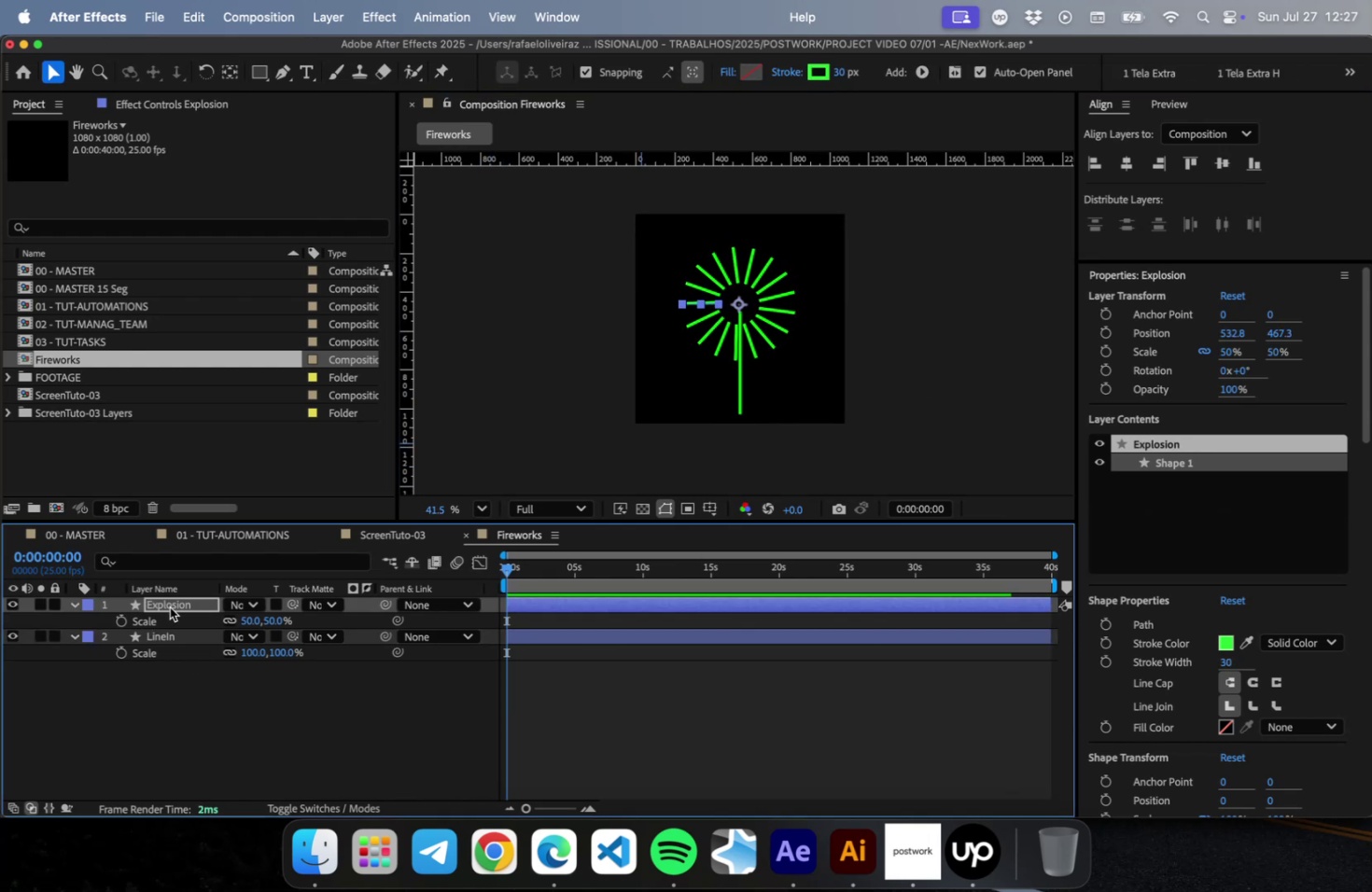 
key(ArrowDown)
 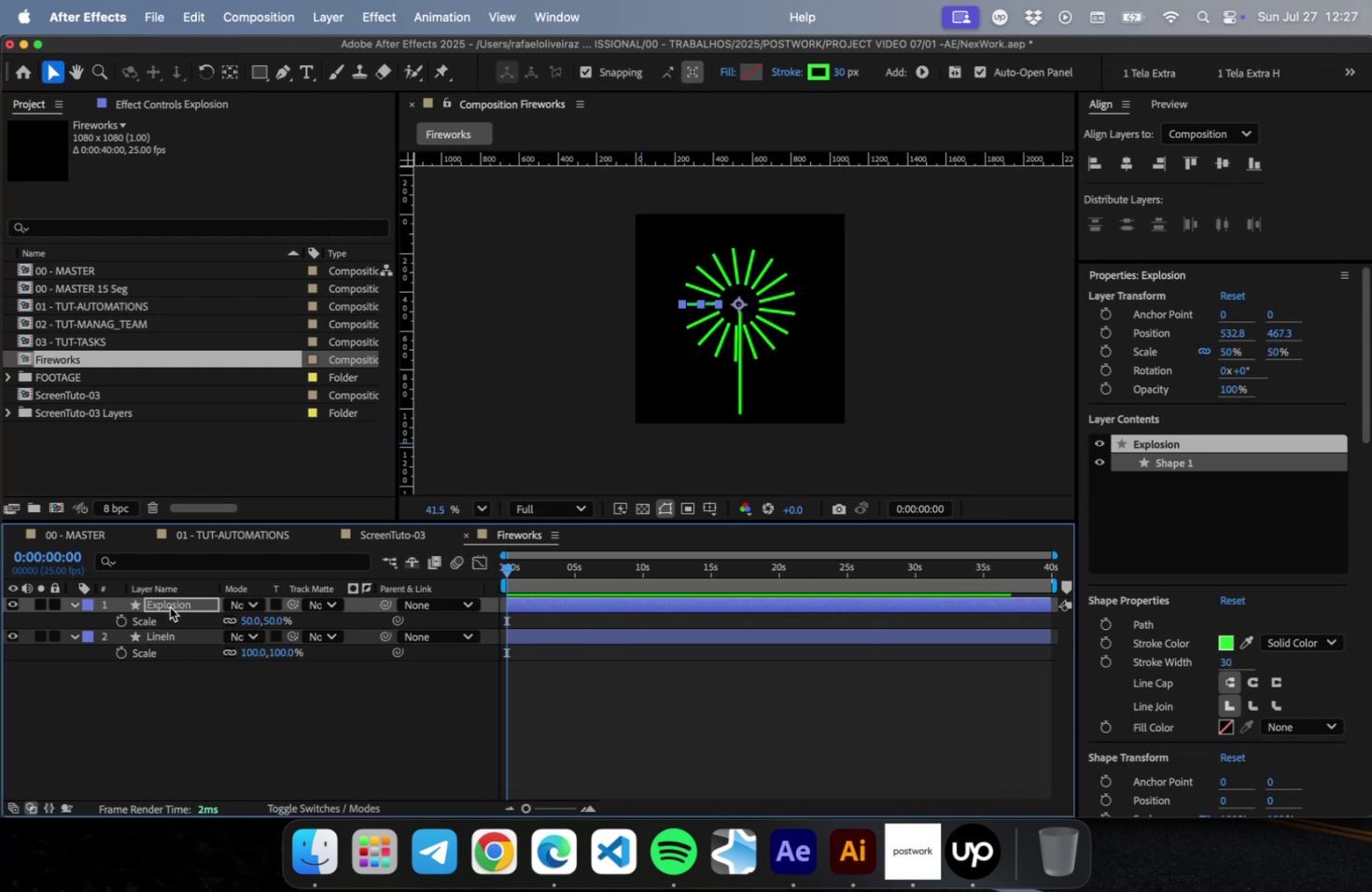 
key(ArrowRight)
 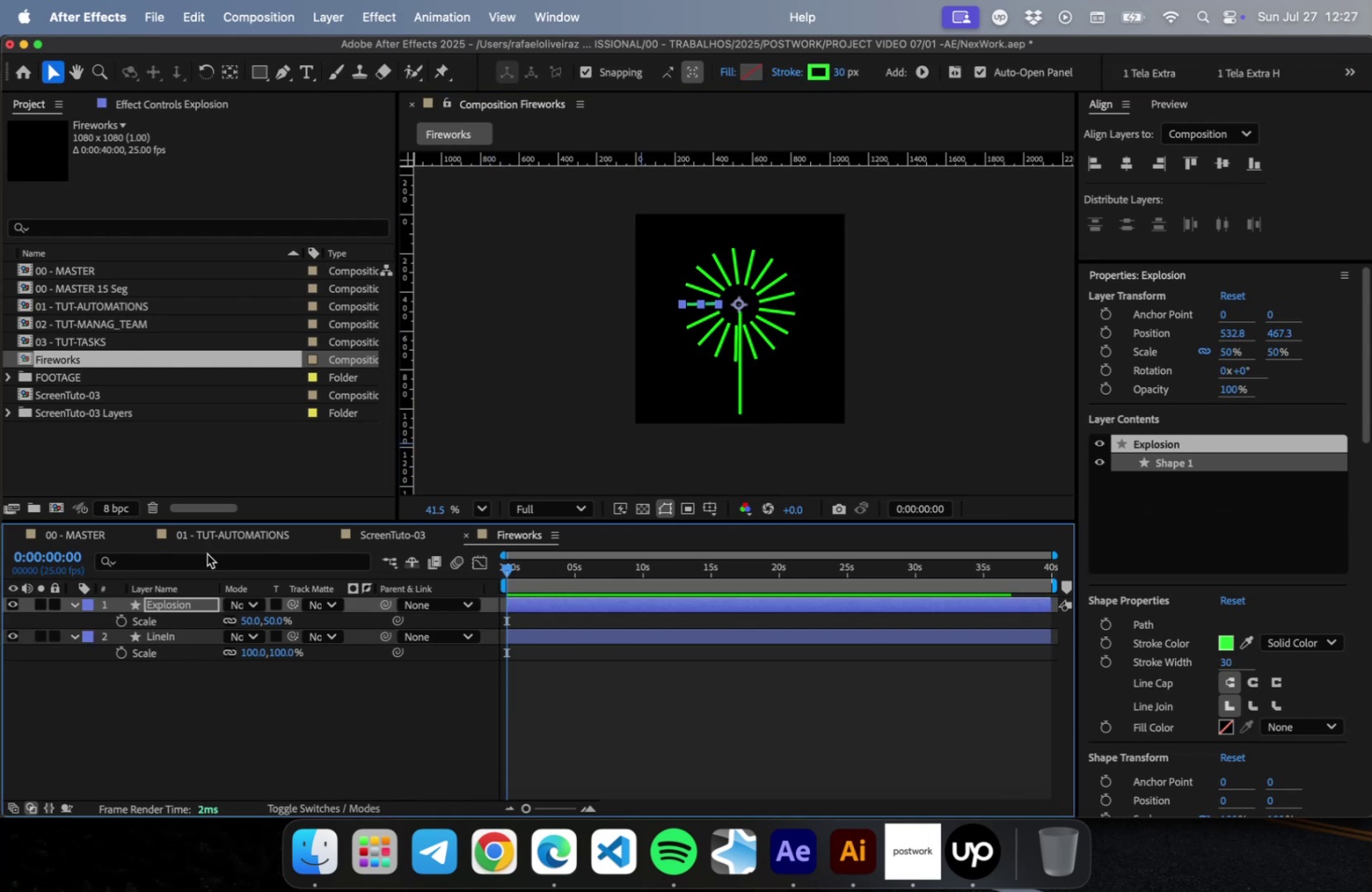 
key(ArrowDown)
 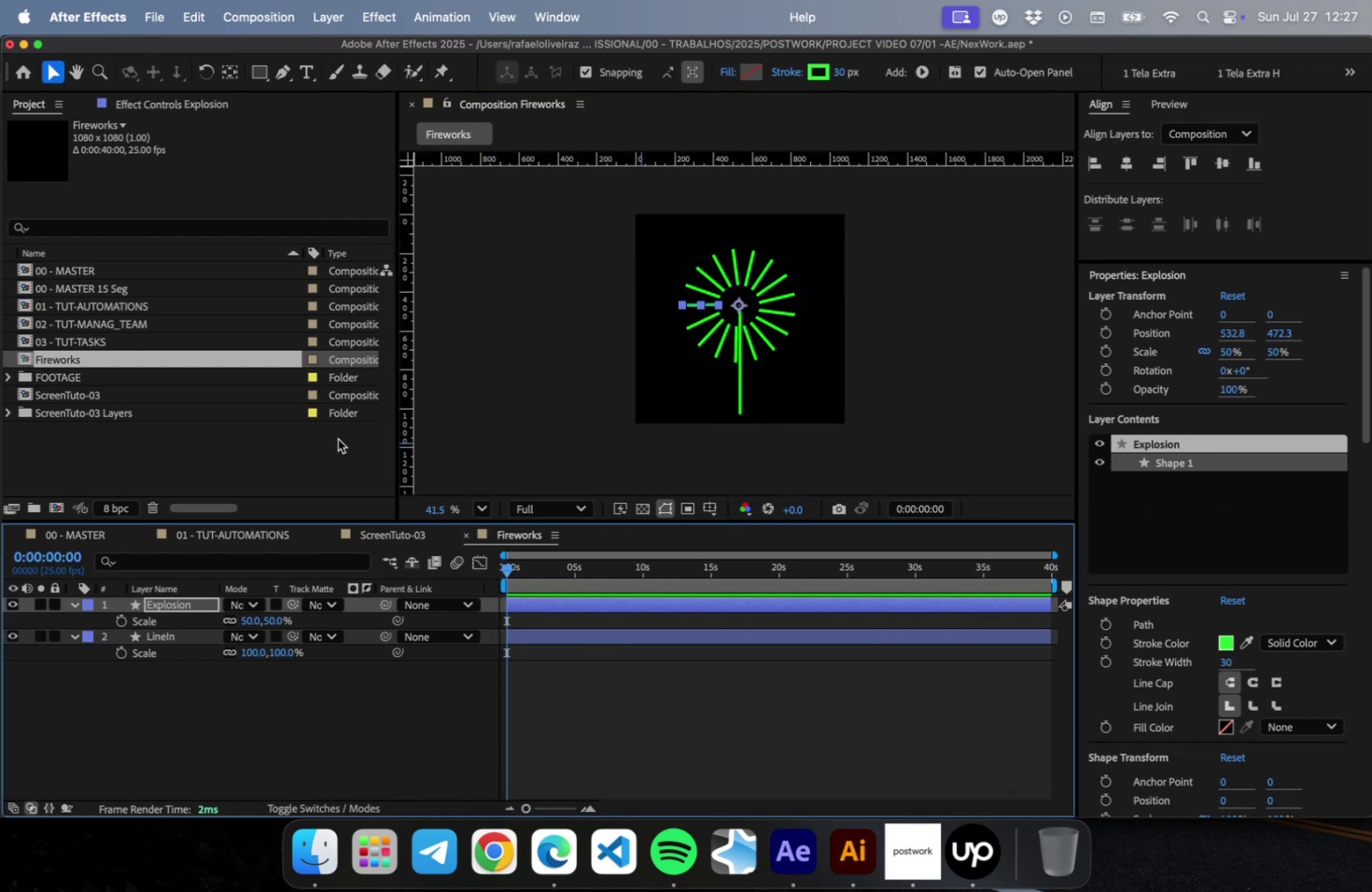 
key(ArrowRight)
 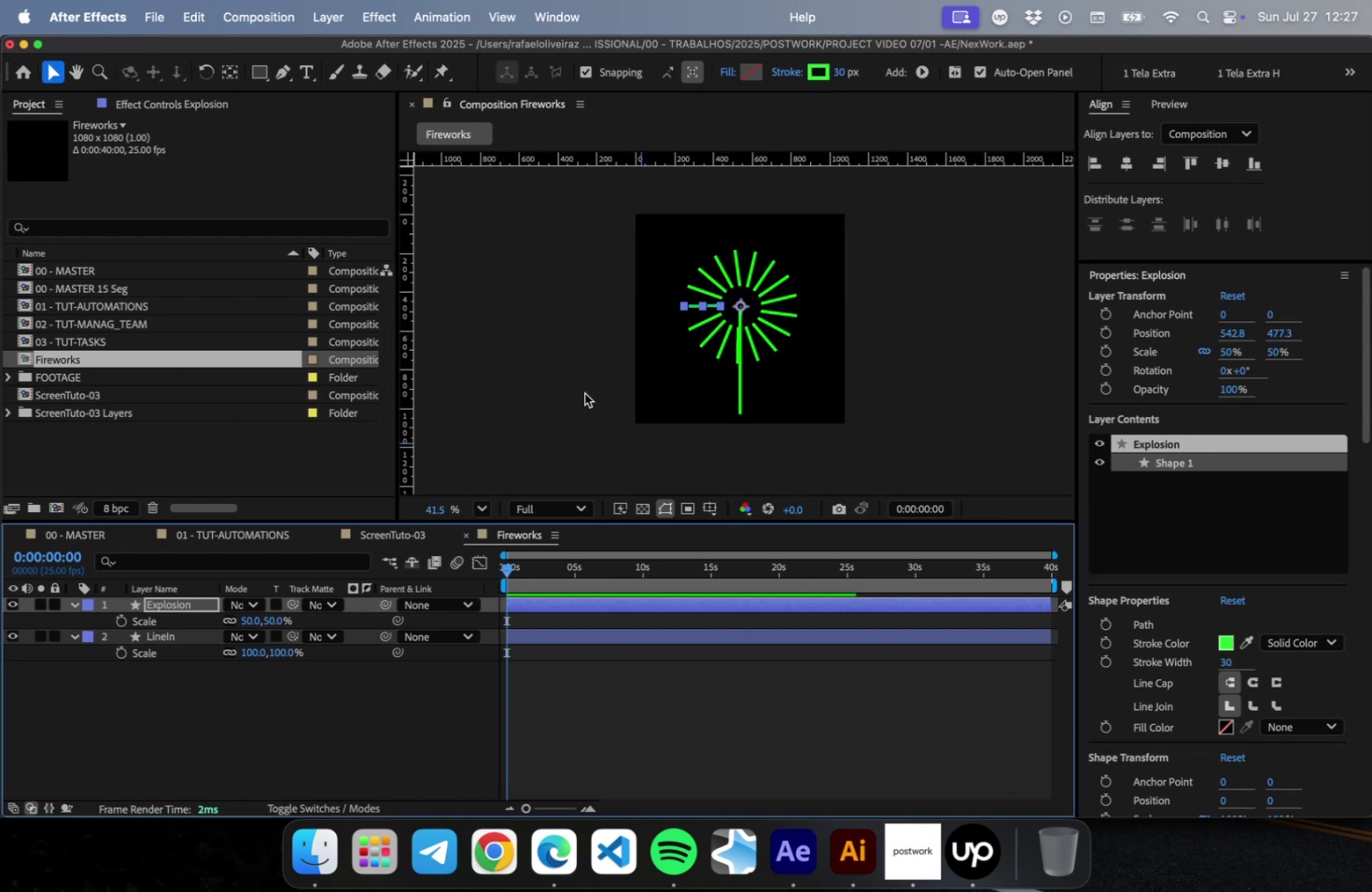 
scroll: coordinate [754, 306], scroll_direction: up, amount: 20.0
 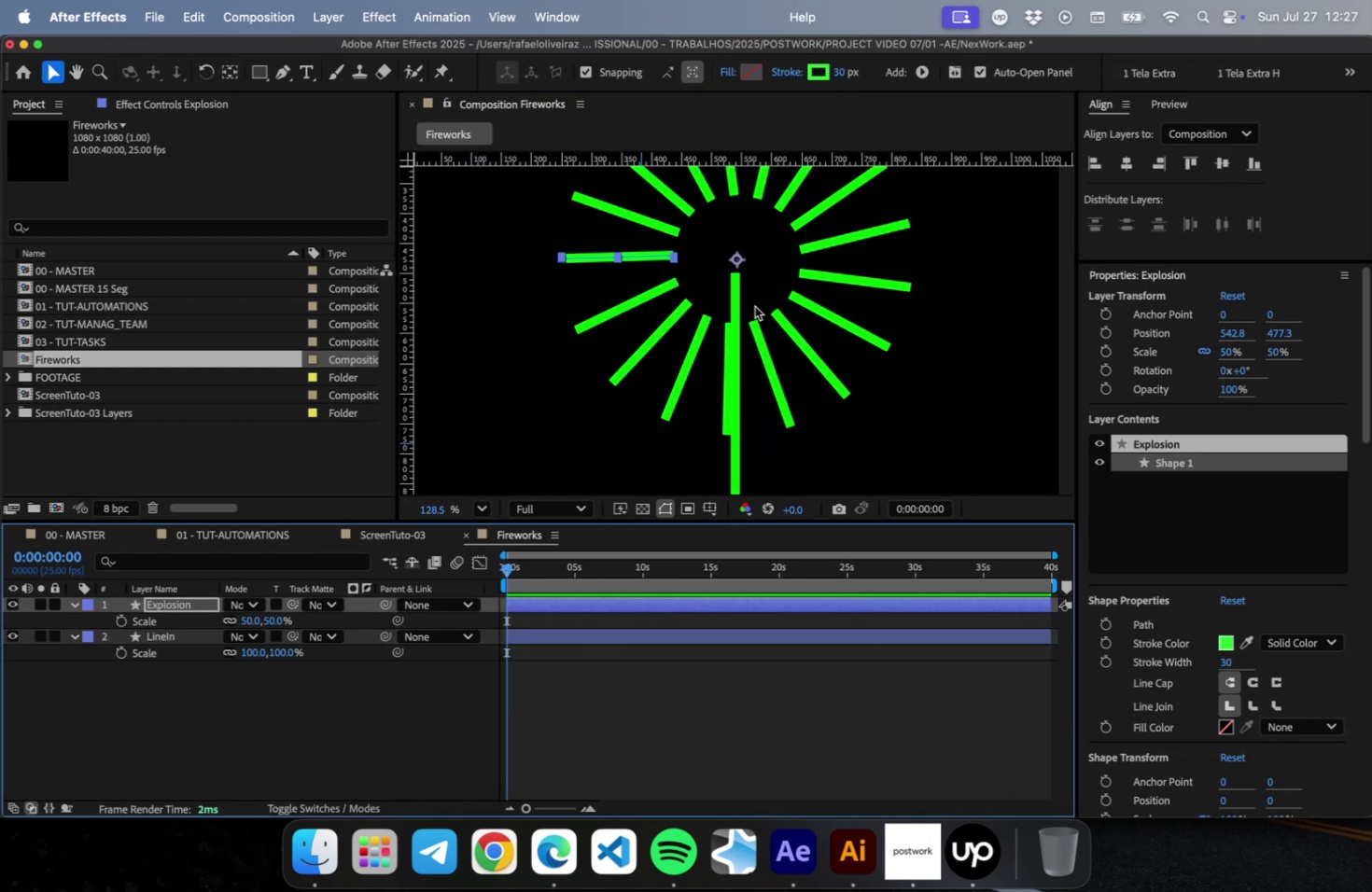 
hold_key(key=ArrowDown, duration=0.52)
 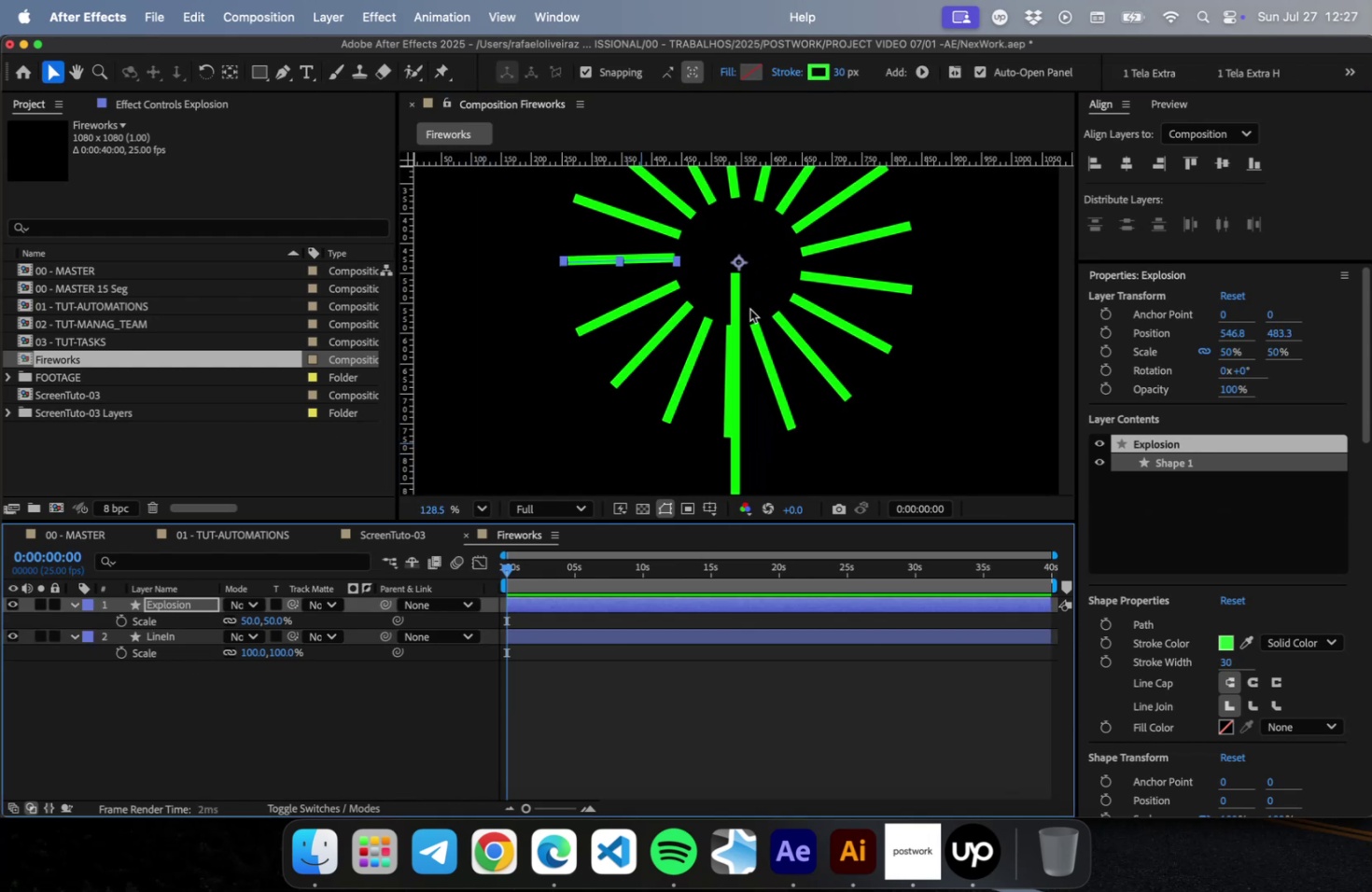 
key(ArrowRight)
 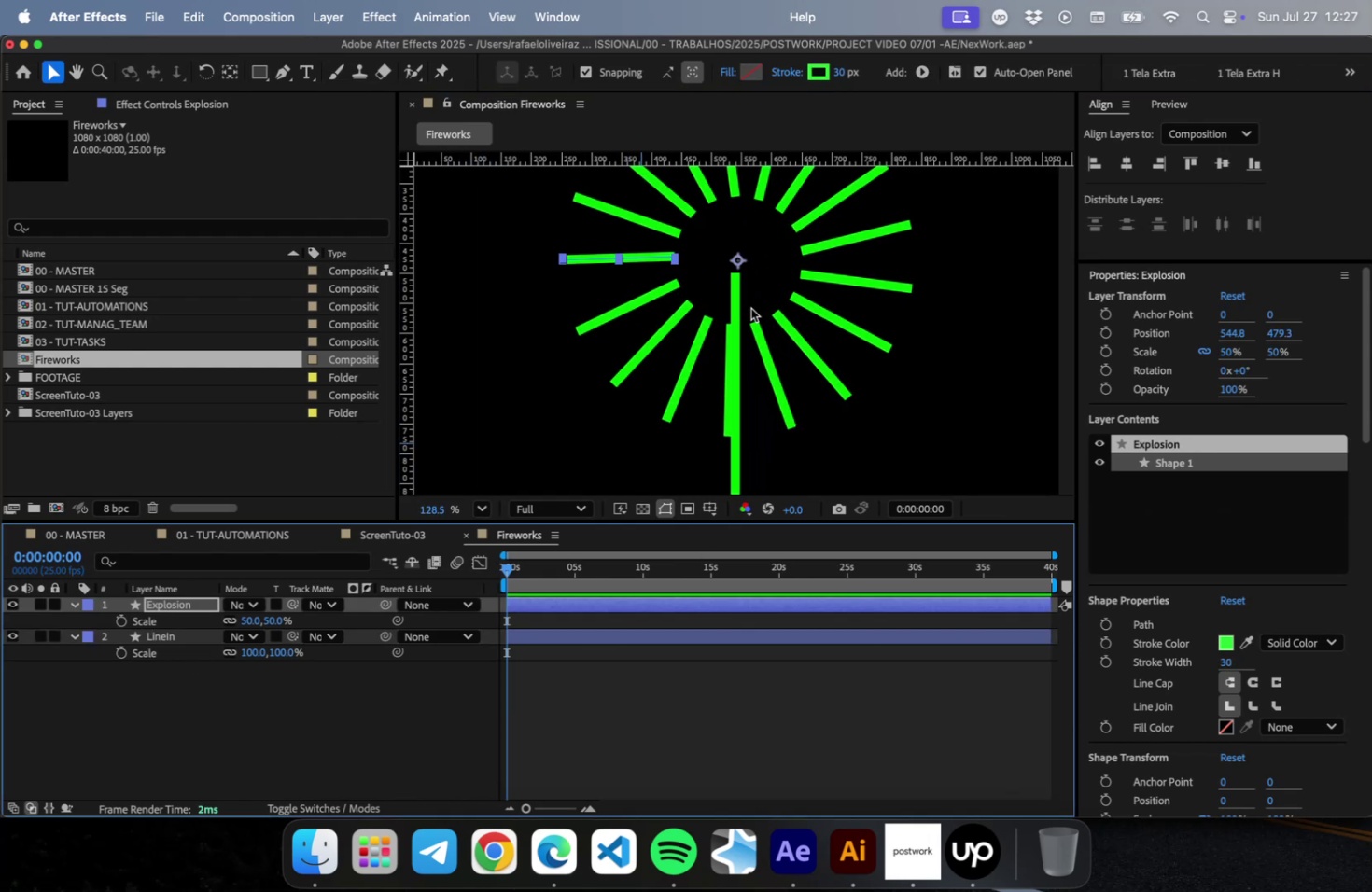 
key(ArrowDown)
 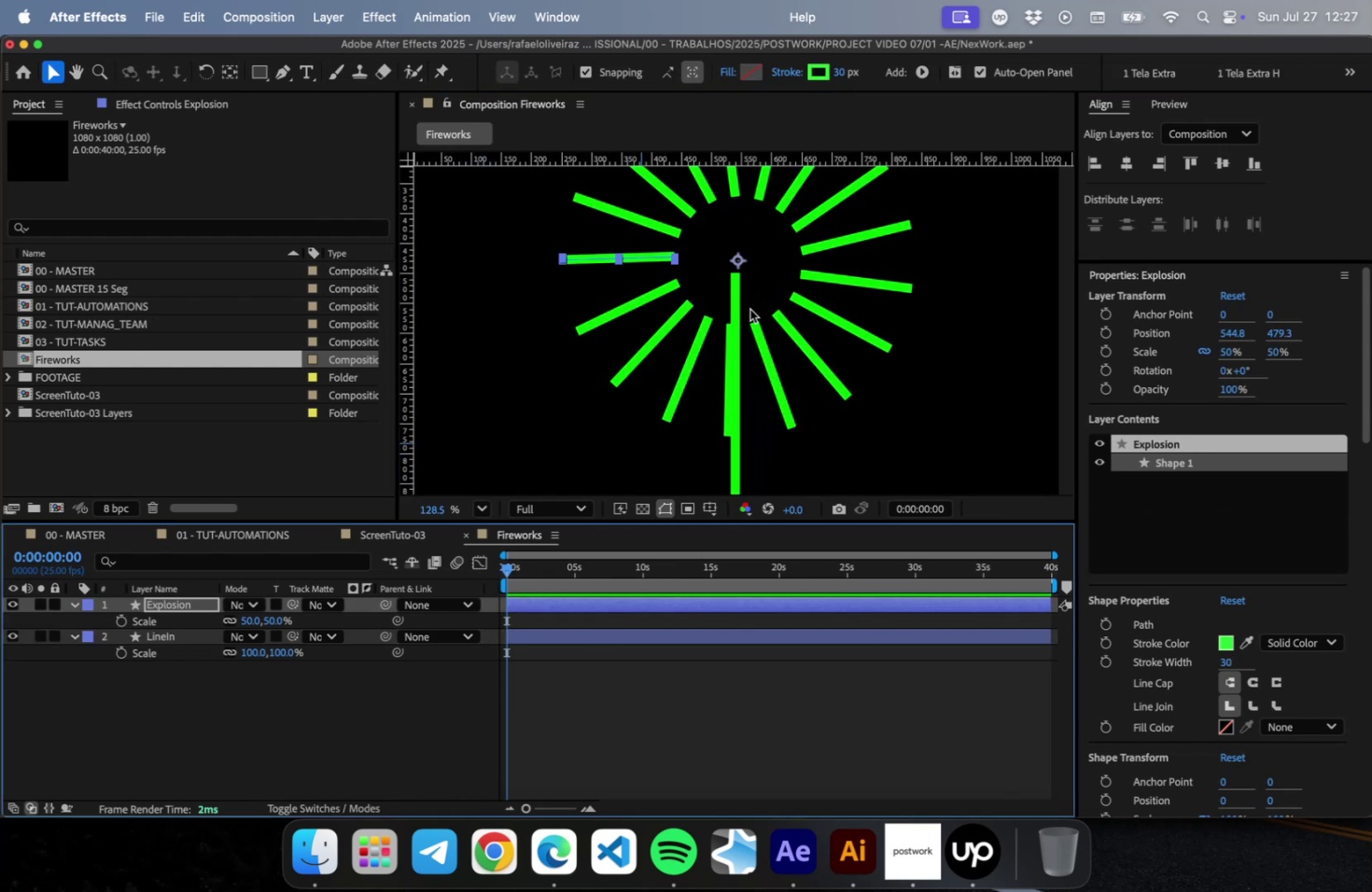 
key(ArrowDown)
 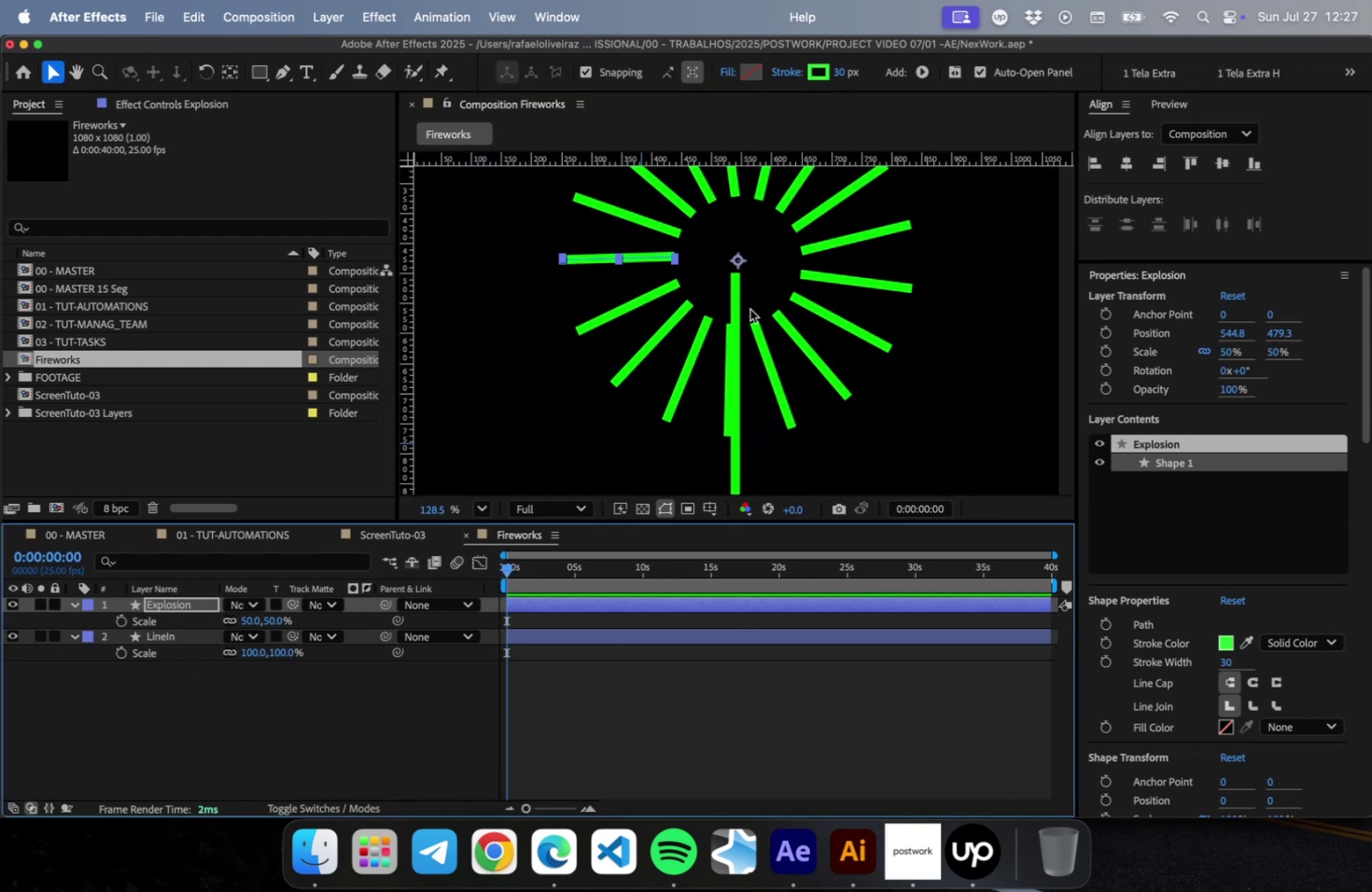 
key(ArrowRight)
 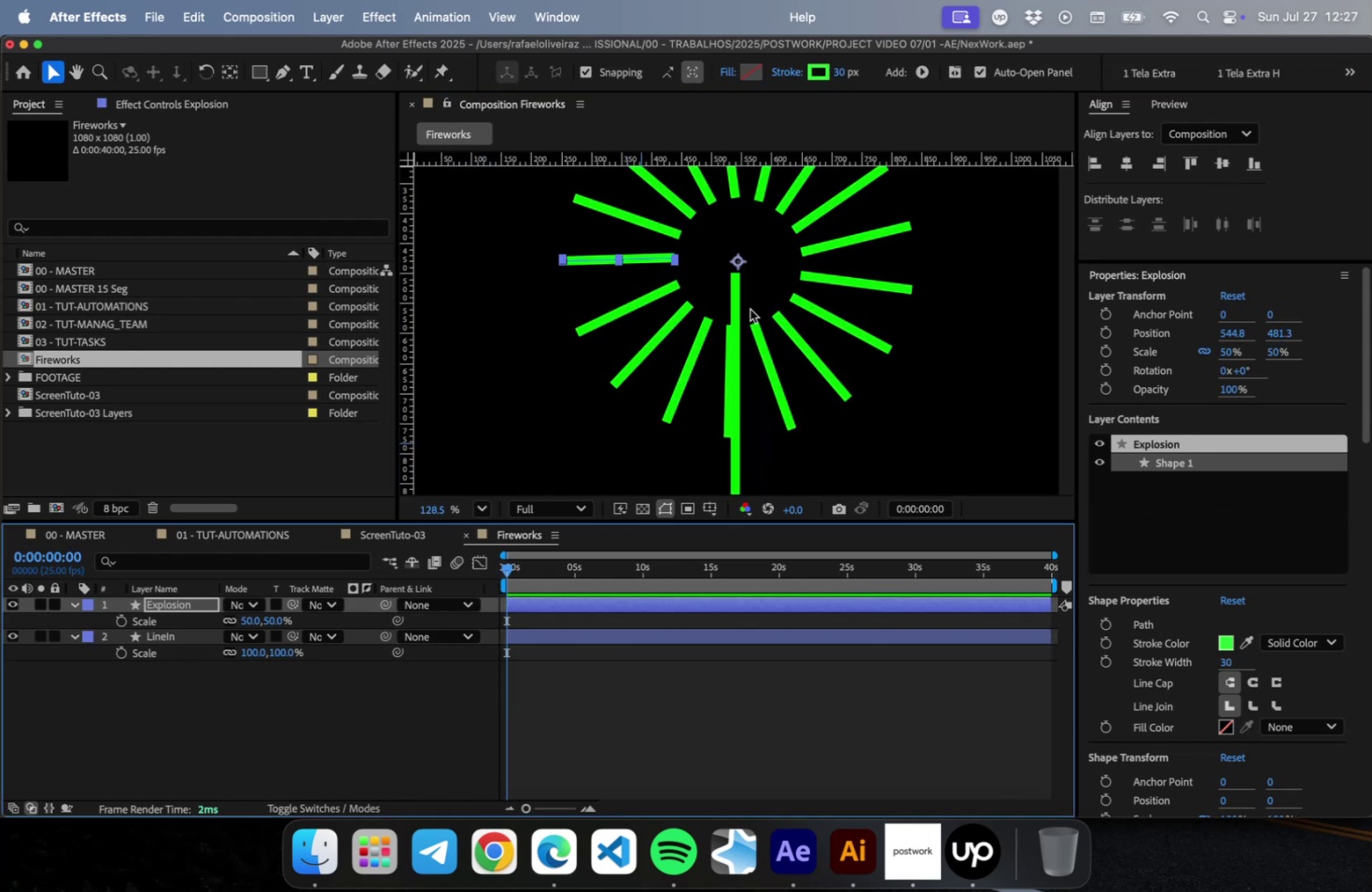 
key(ArrowDown)
 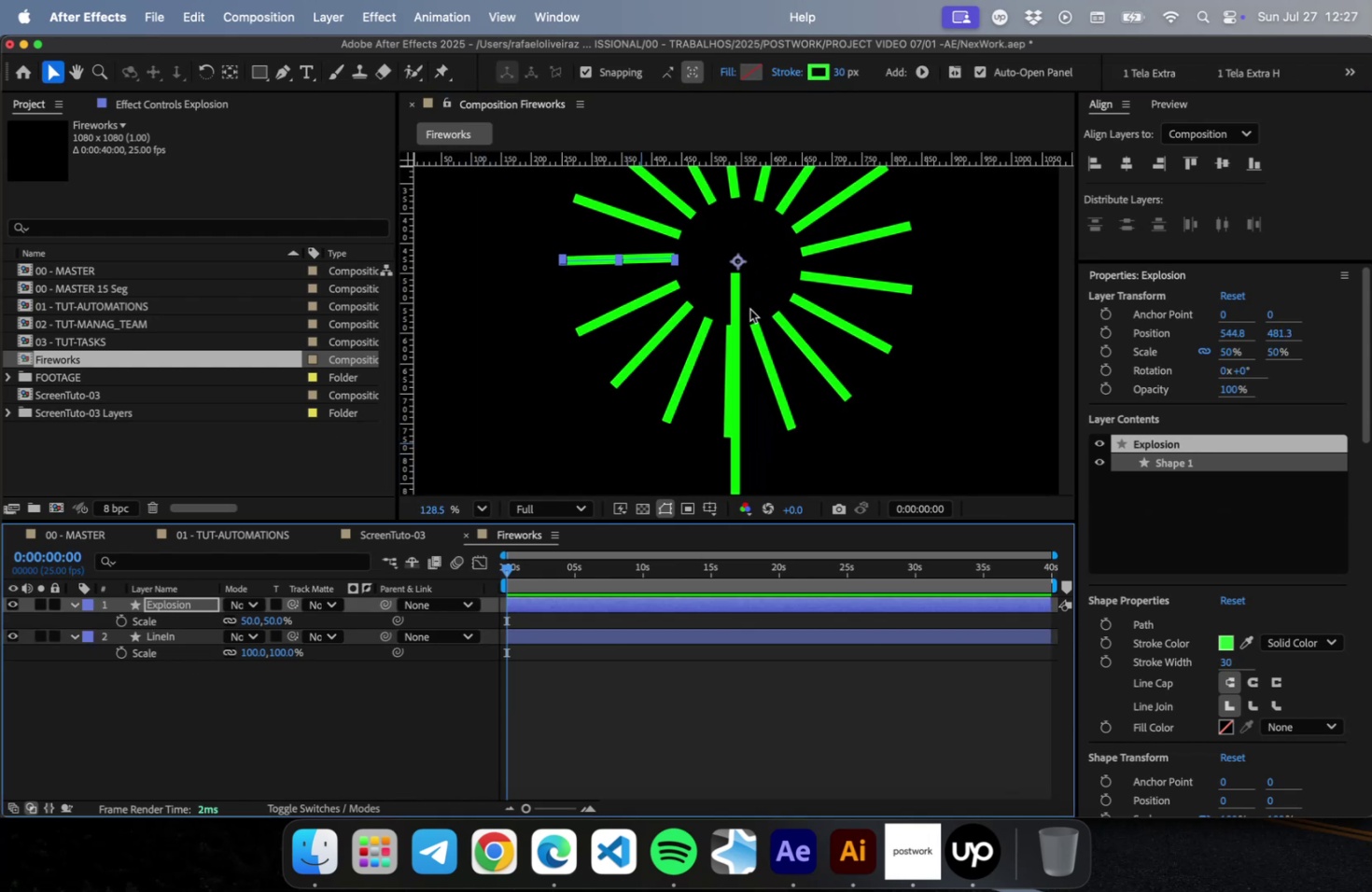 
key(ArrowRight)
 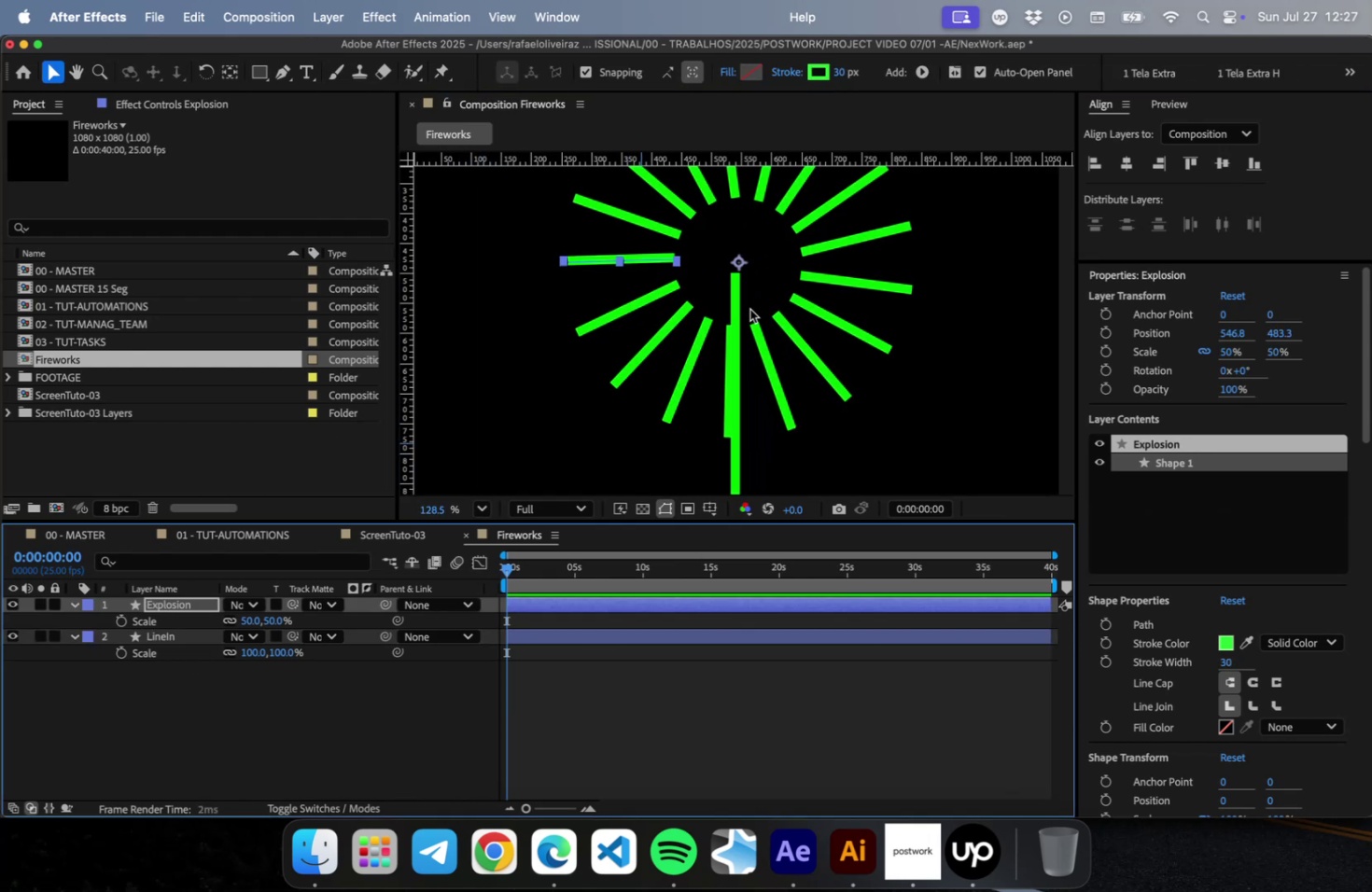 
key(ArrowDown)
 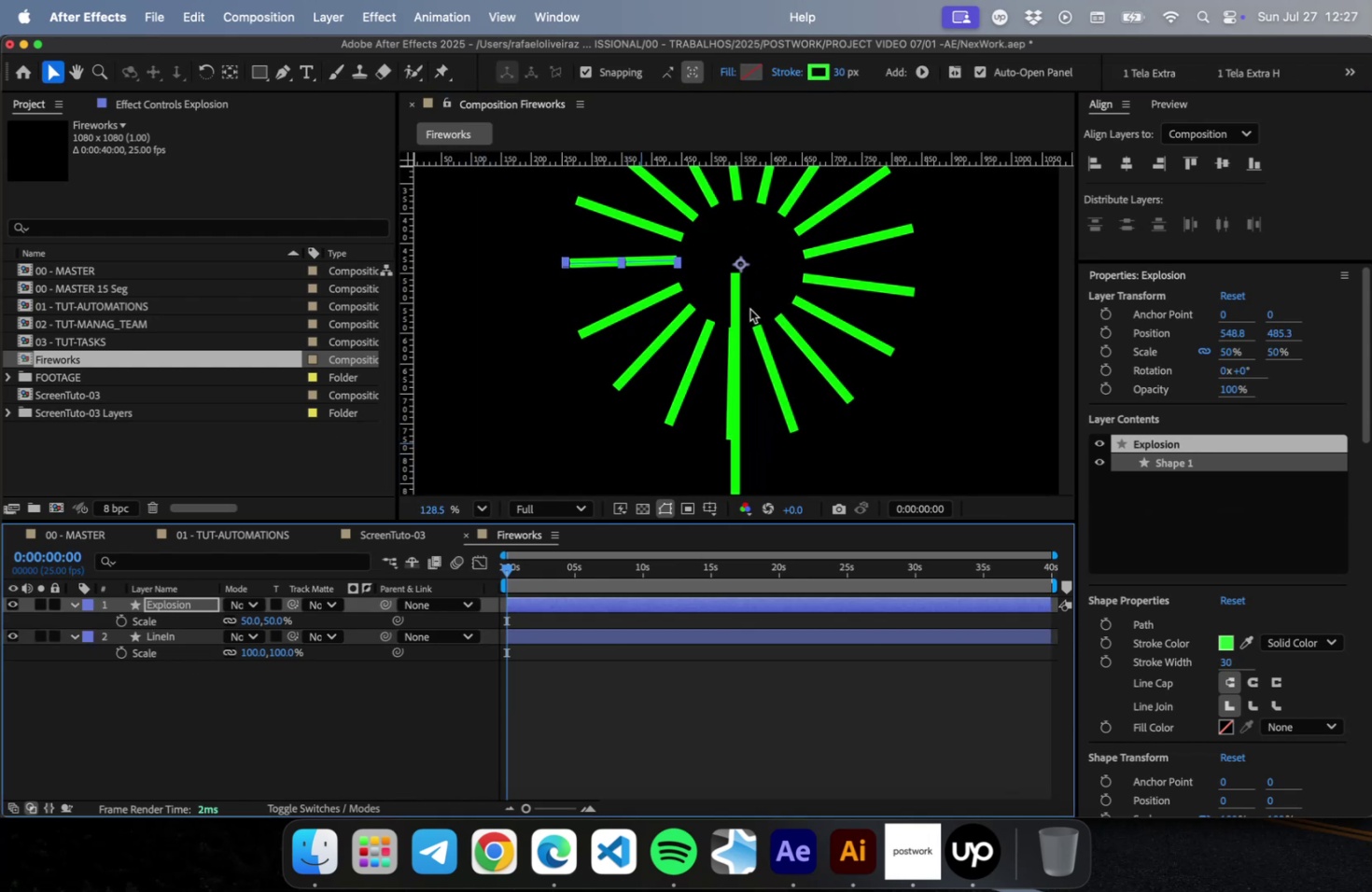 
key(ArrowDown)
 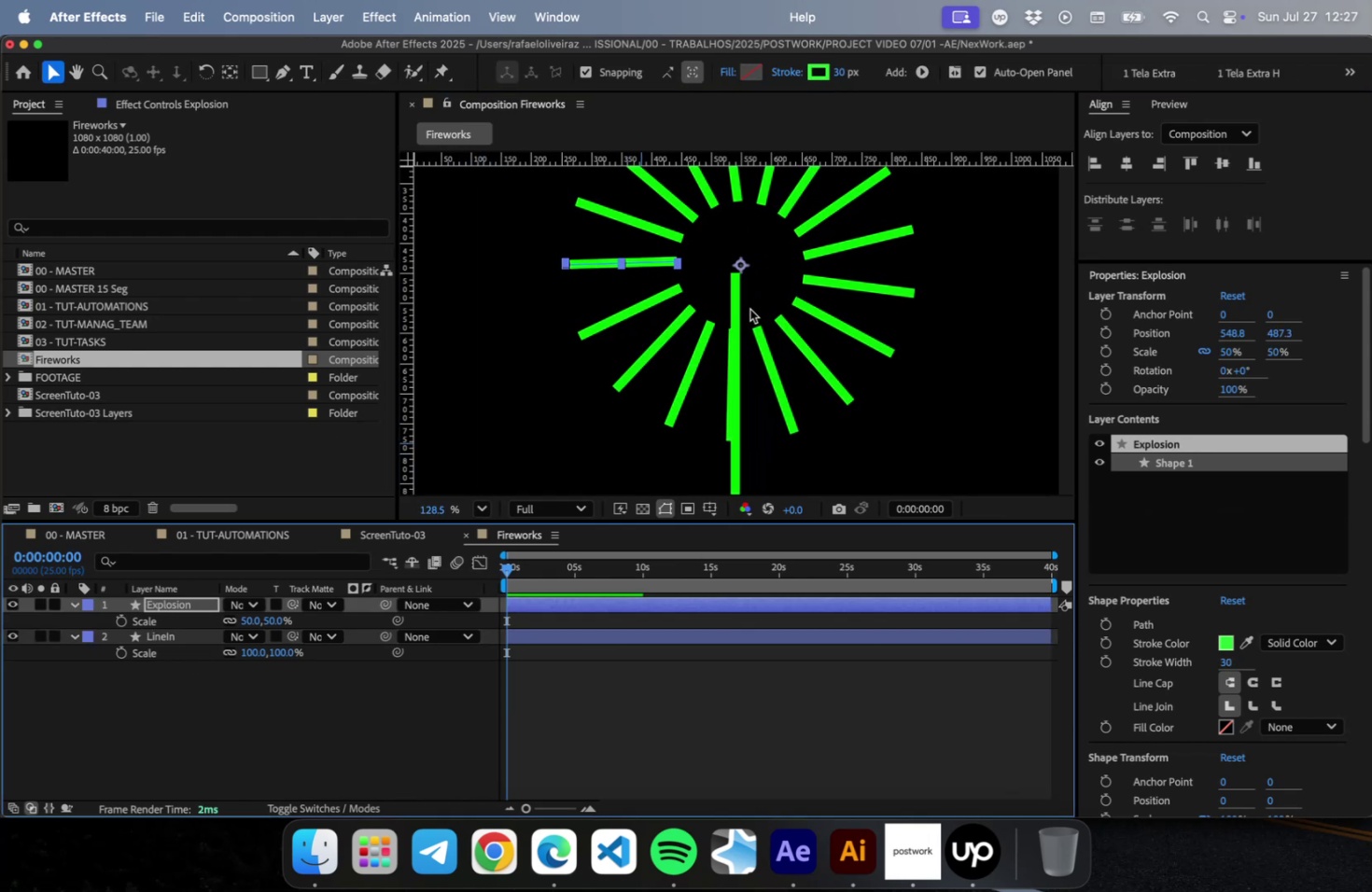 
key(Shift+ShiftRight)
 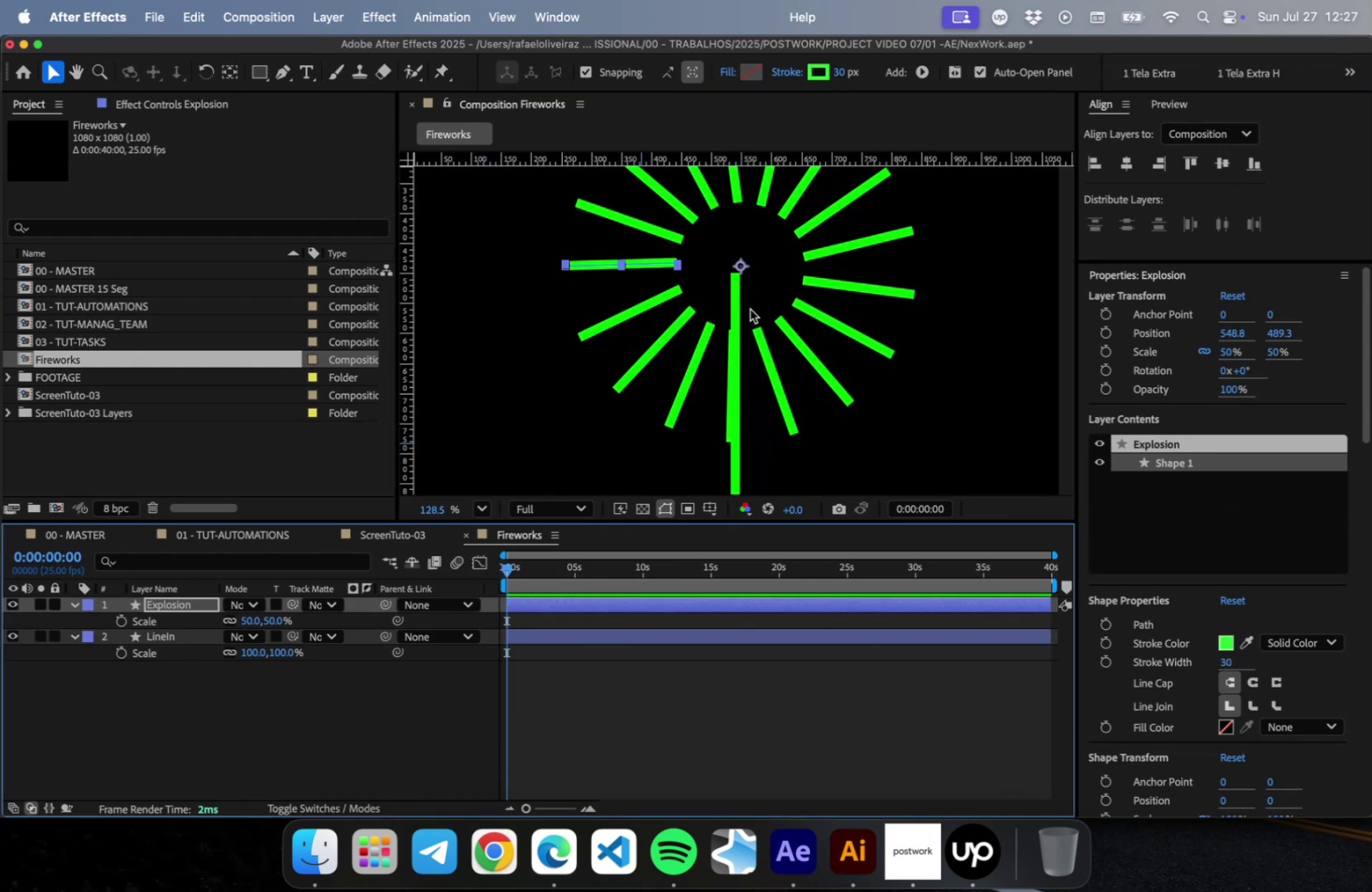 
key(ArrowDown)
 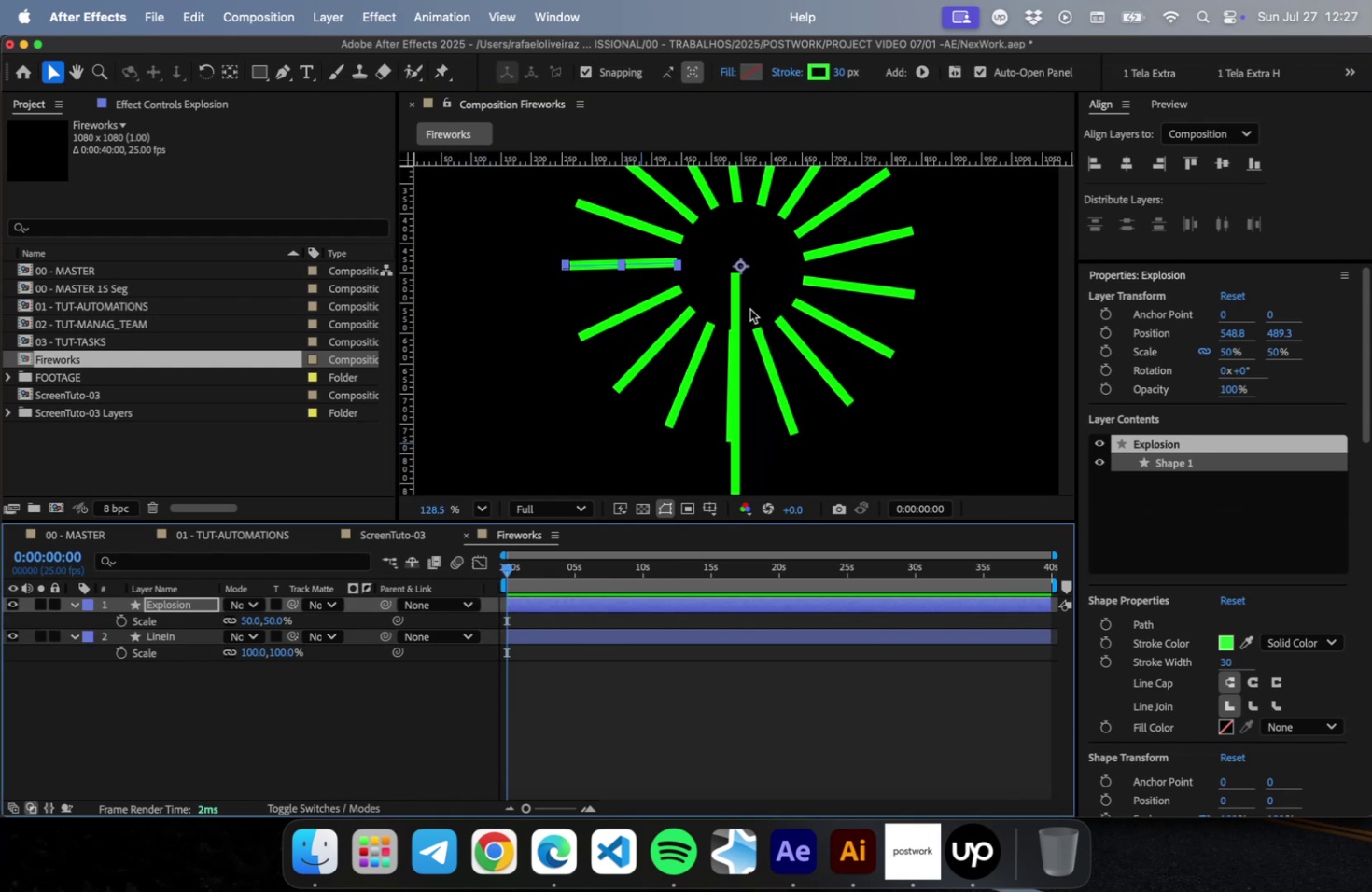 
key(ArrowLeft)
 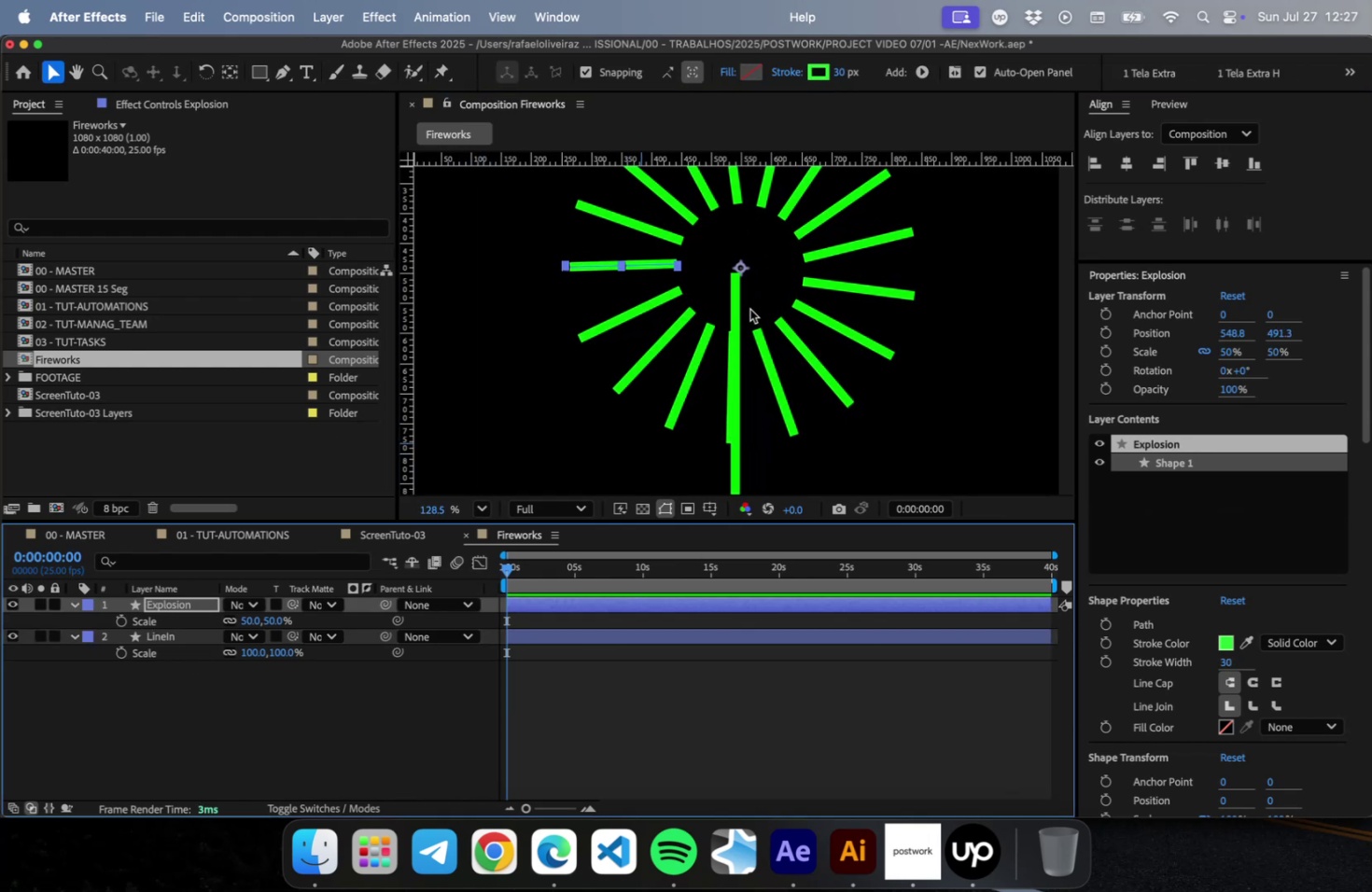 
key(ArrowLeft)
 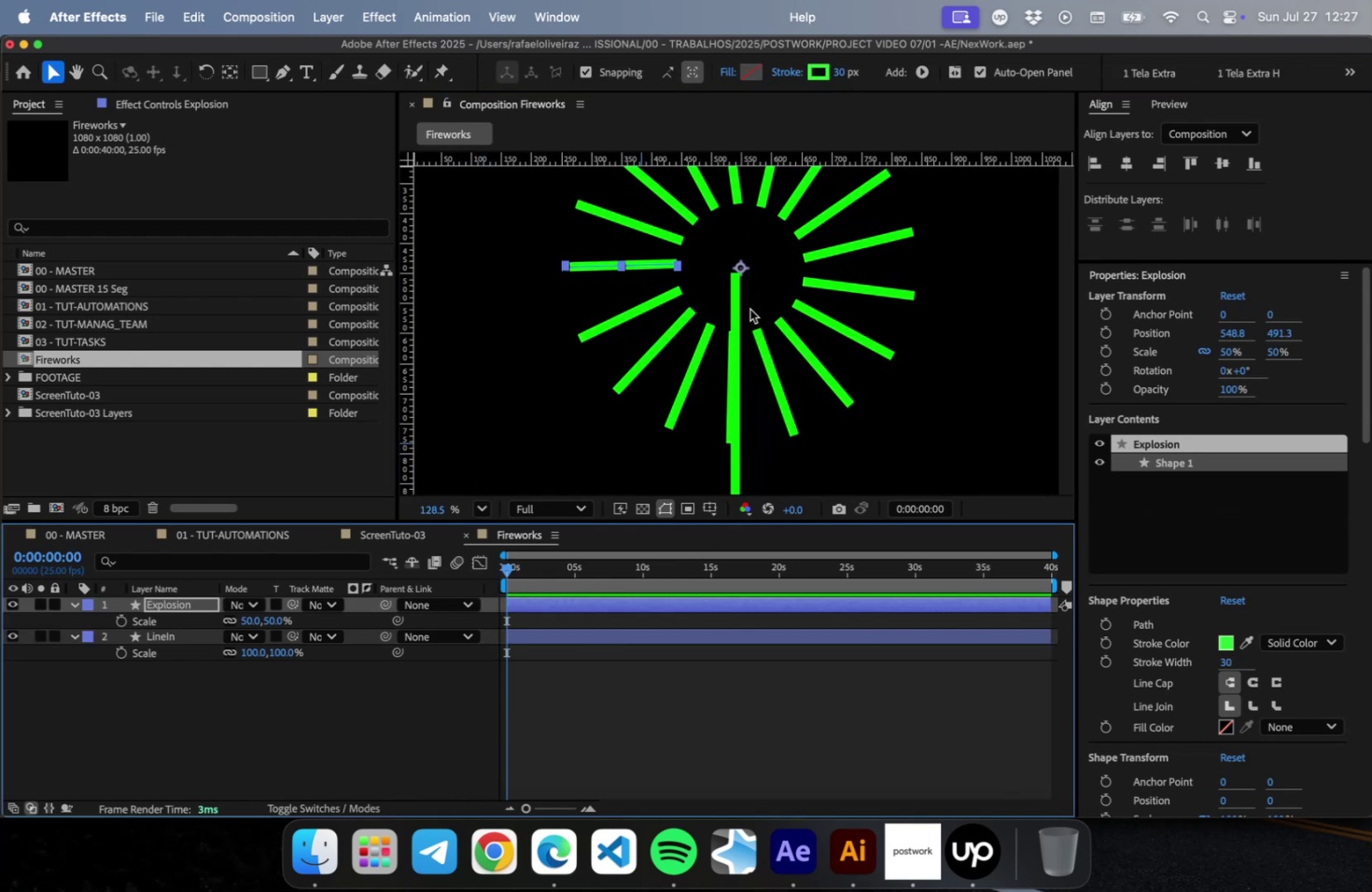 
key(ArrowDown)
 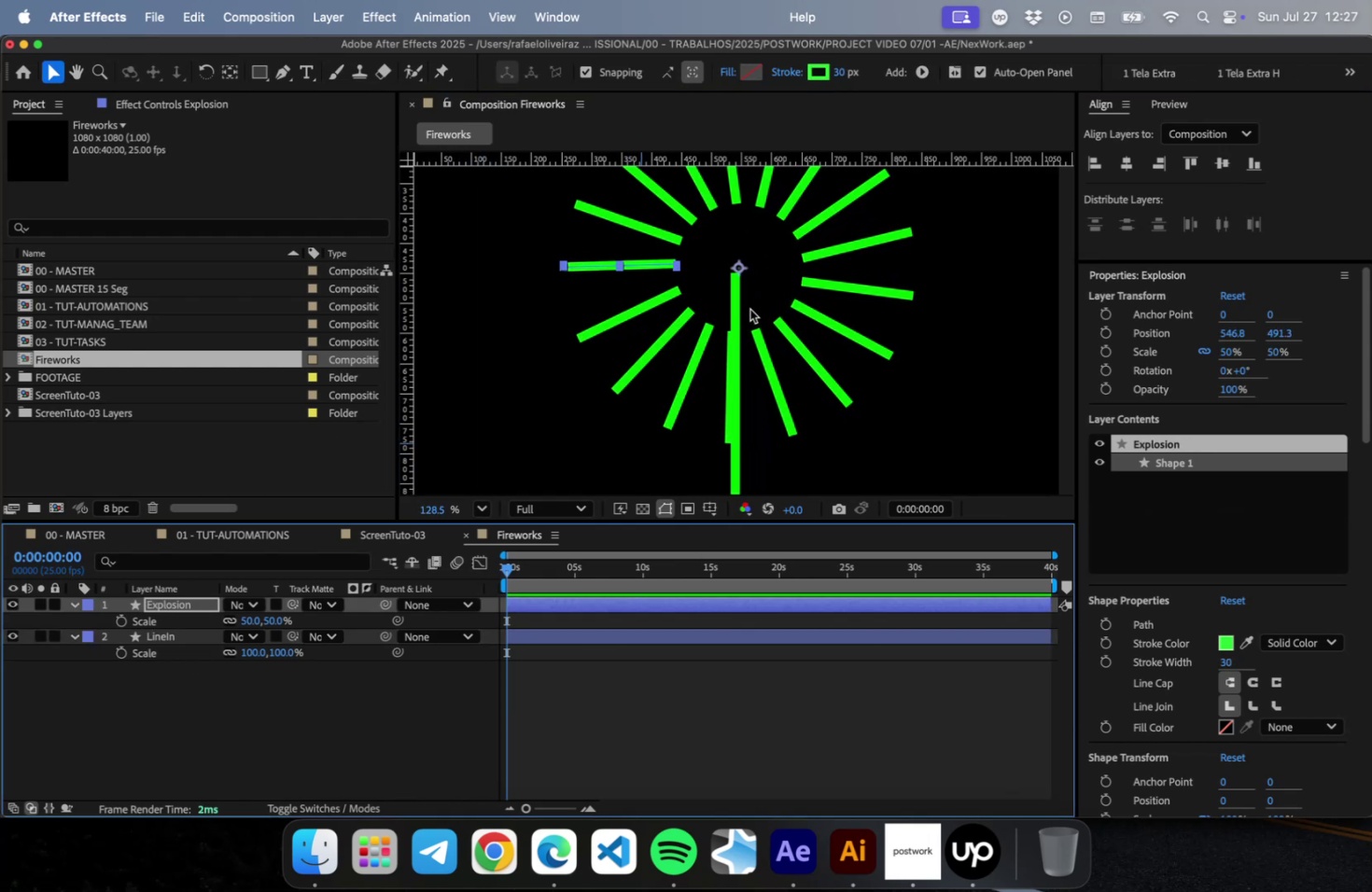 
key(ArrowDown)
 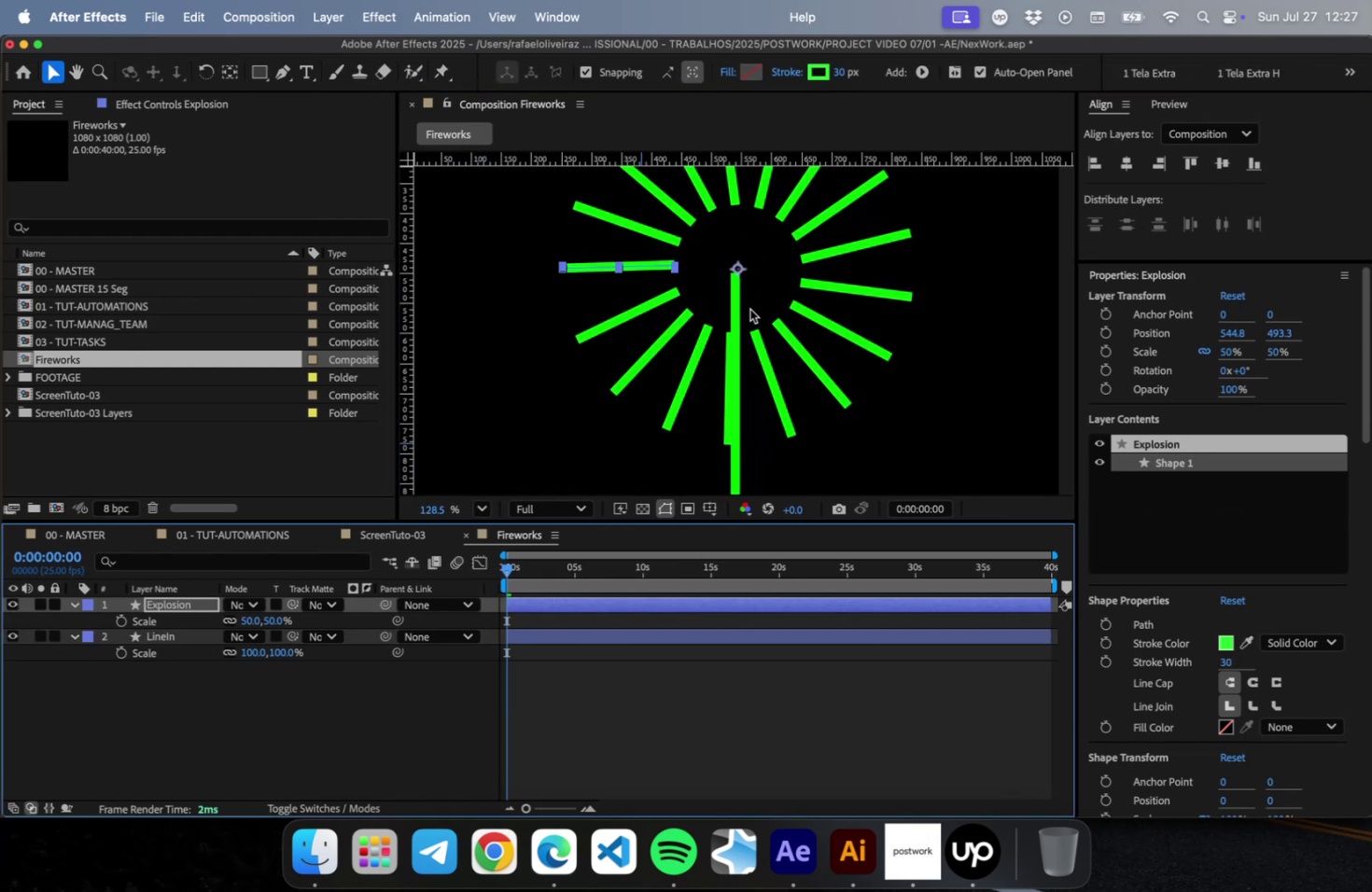 
key(ArrowDown)
 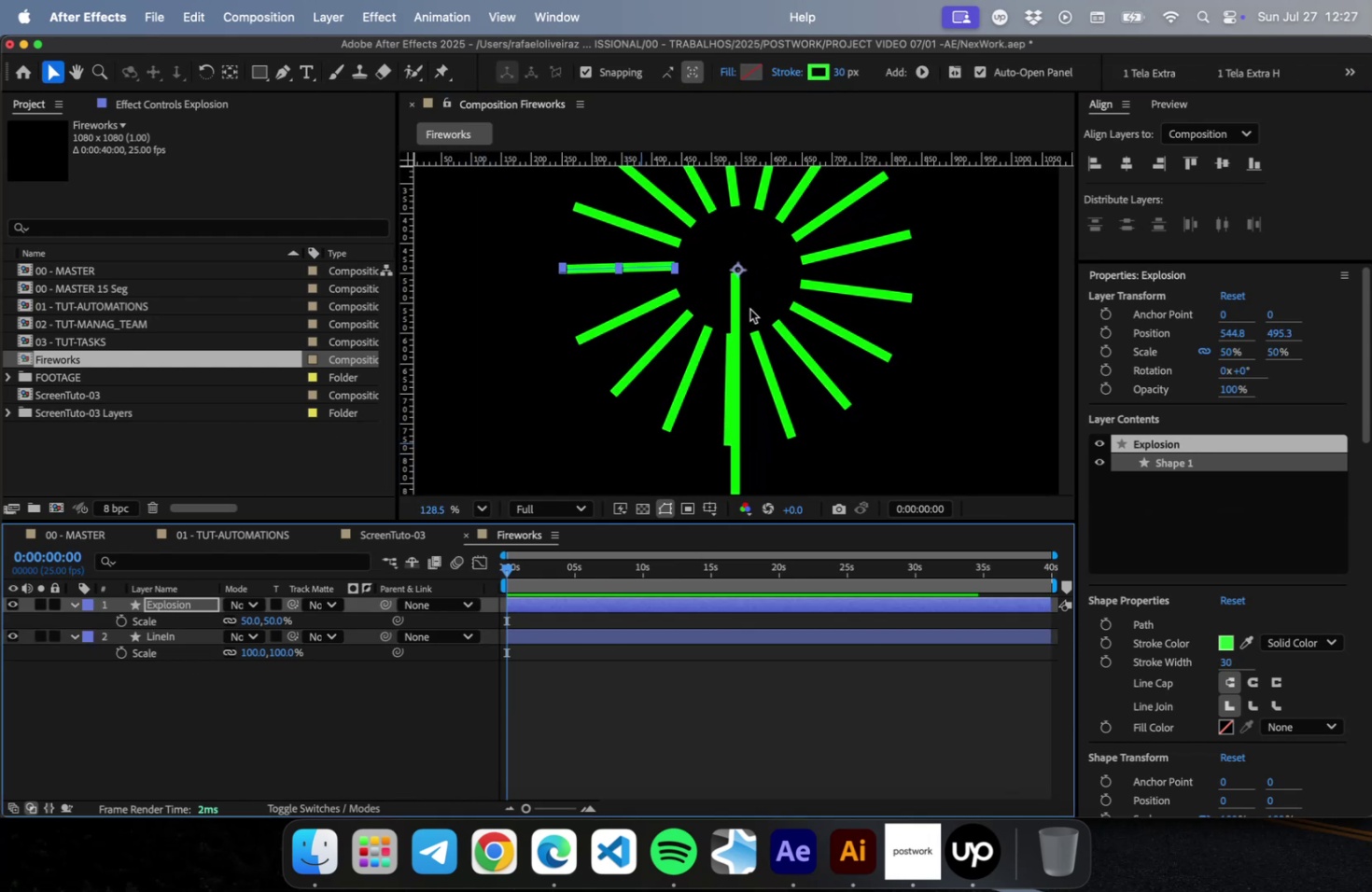 
key(ArrowDown)
 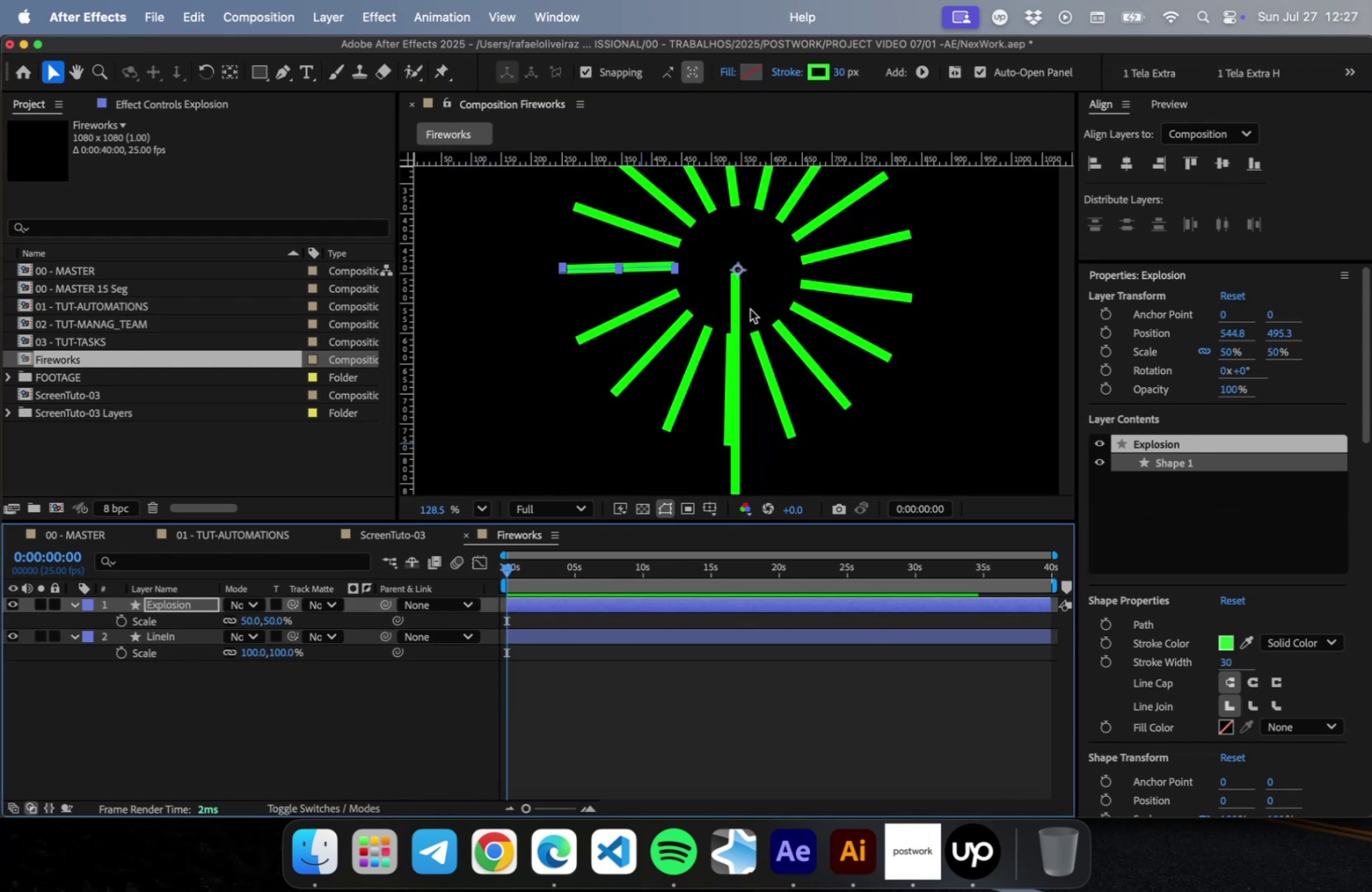 
key(ArrowLeft)
 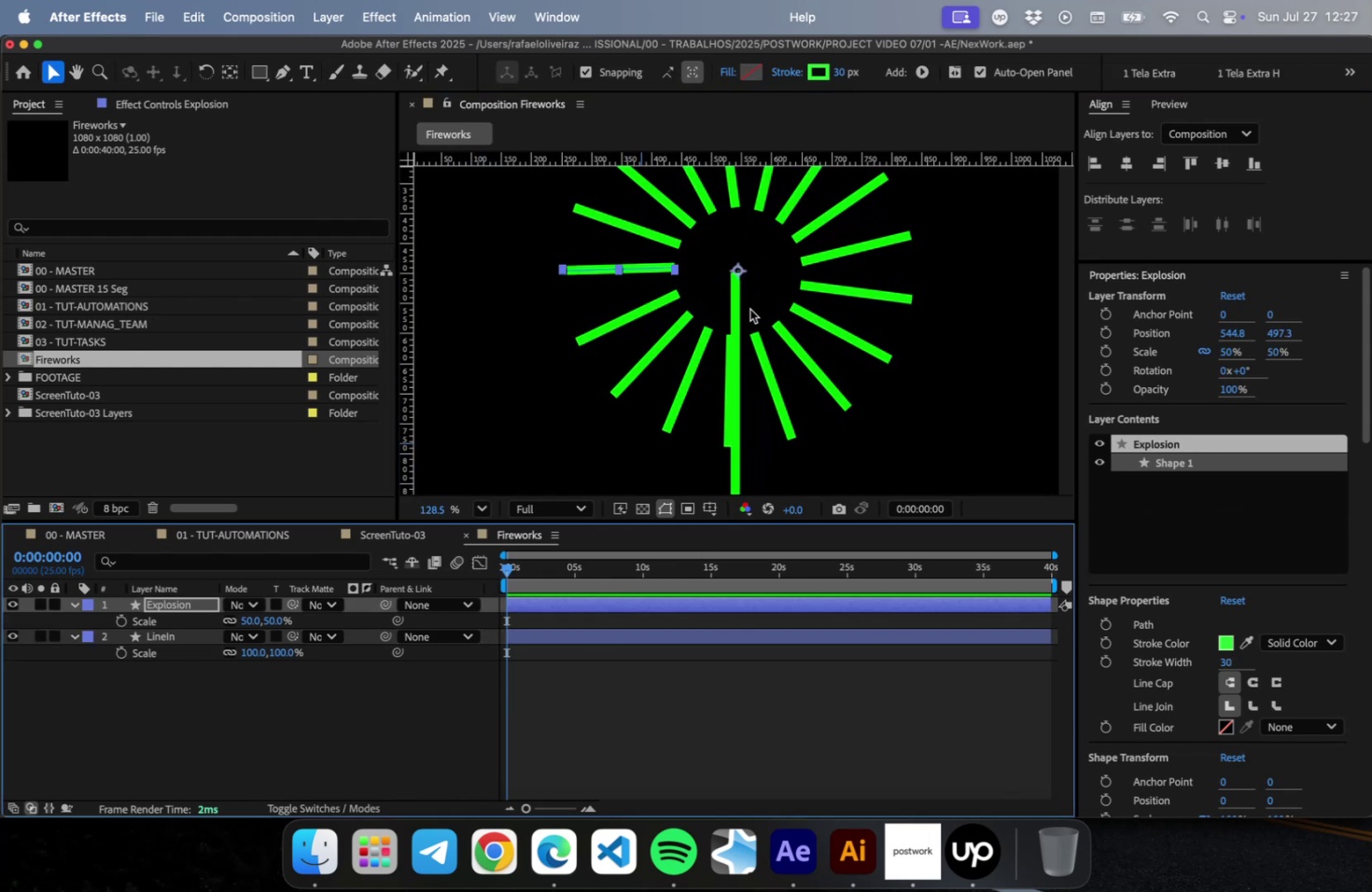 
key(ArrowLeft)
 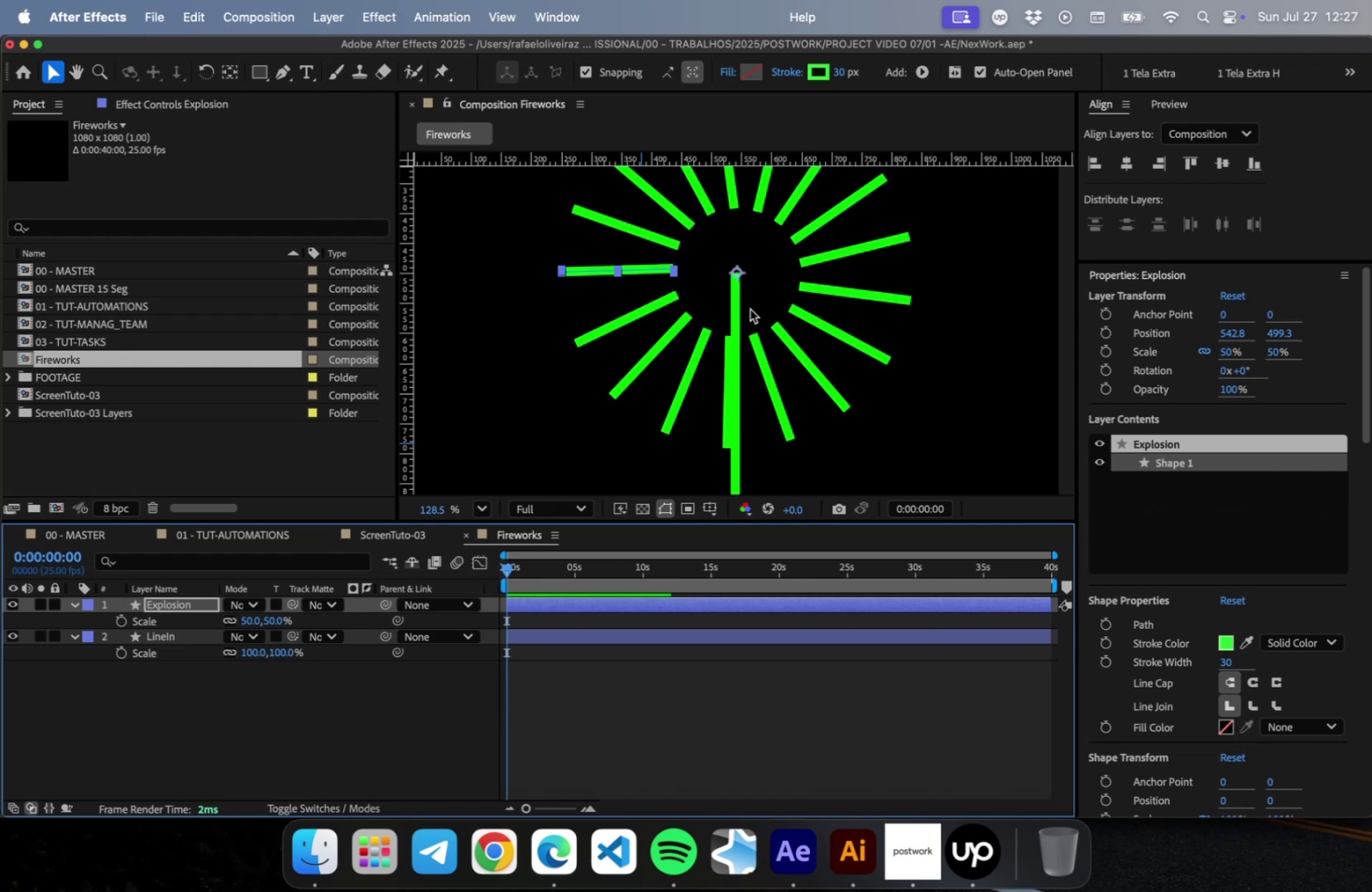 
key(ArrowLeft)
 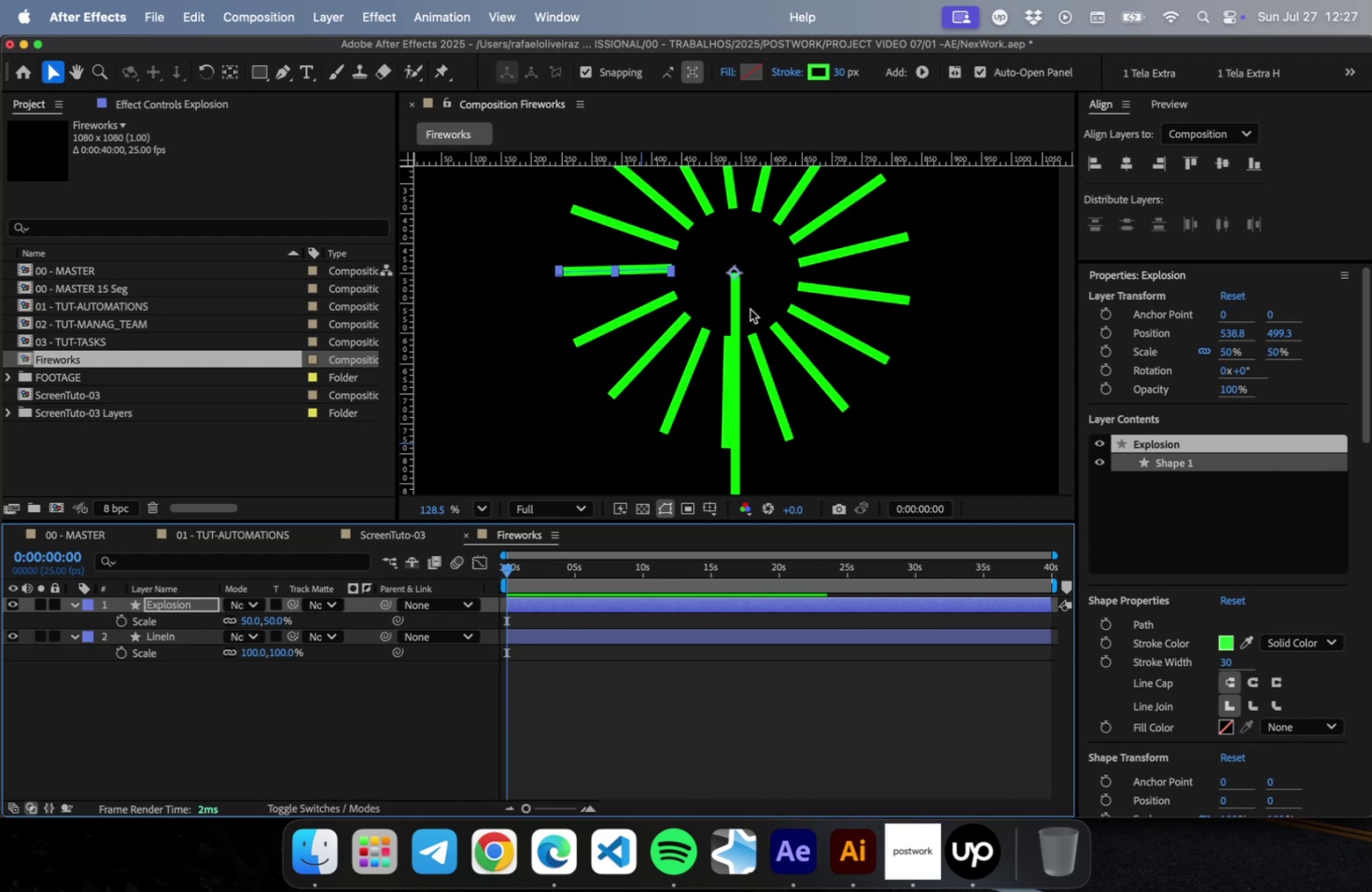 
key(ArrowRight)
 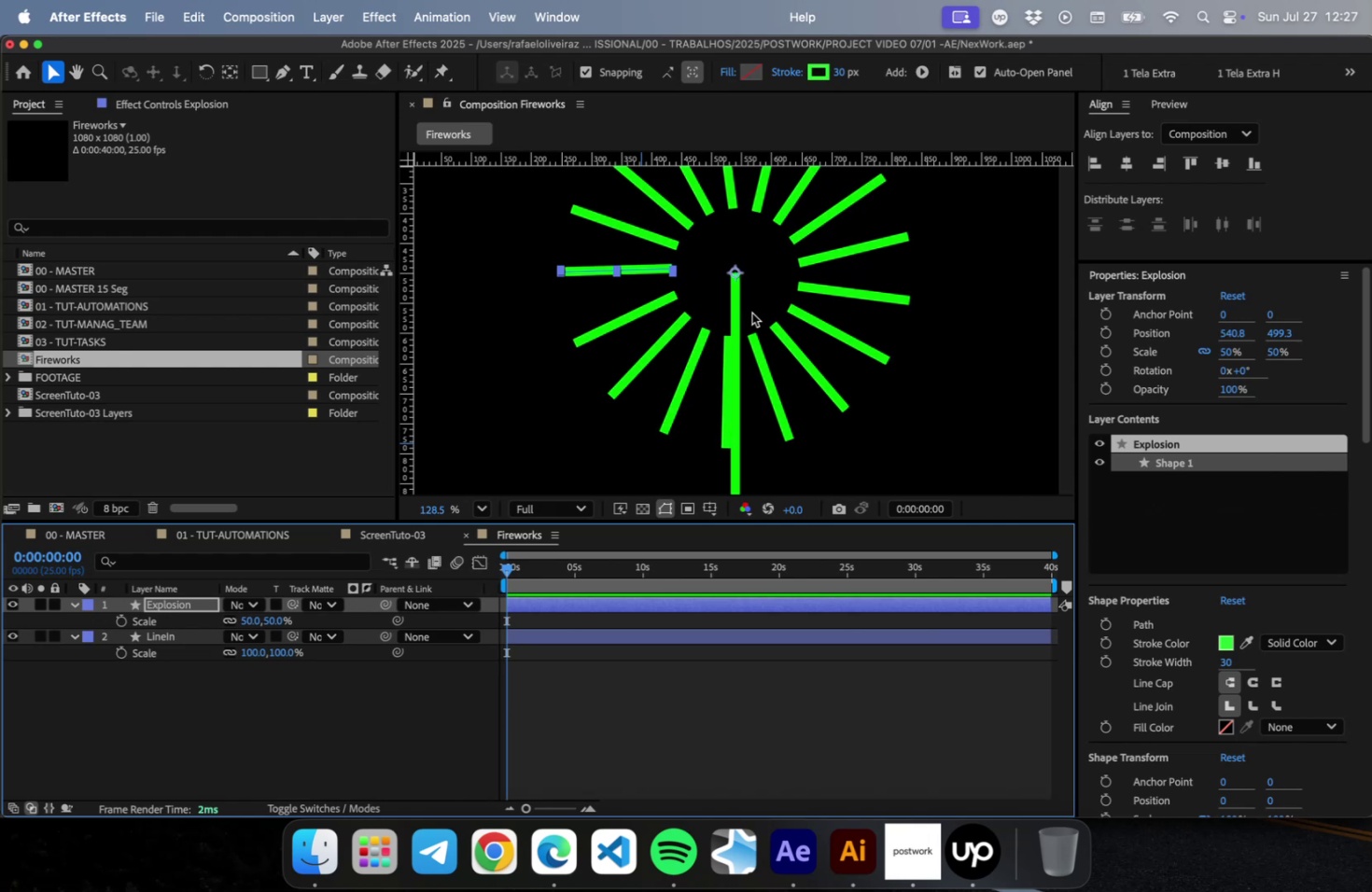 
key(Meta+CommandLeft)
 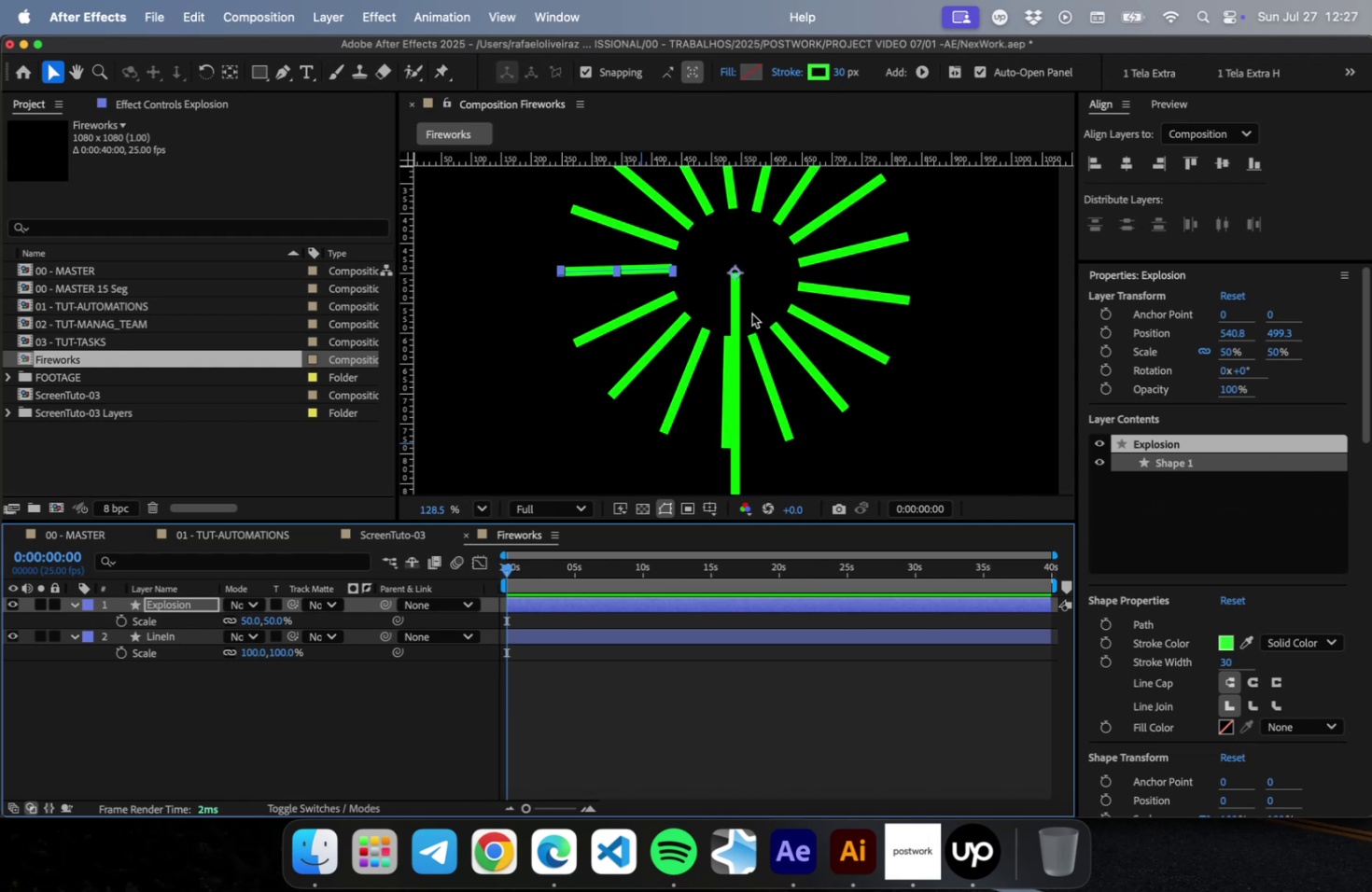 
key(Meta+S)
 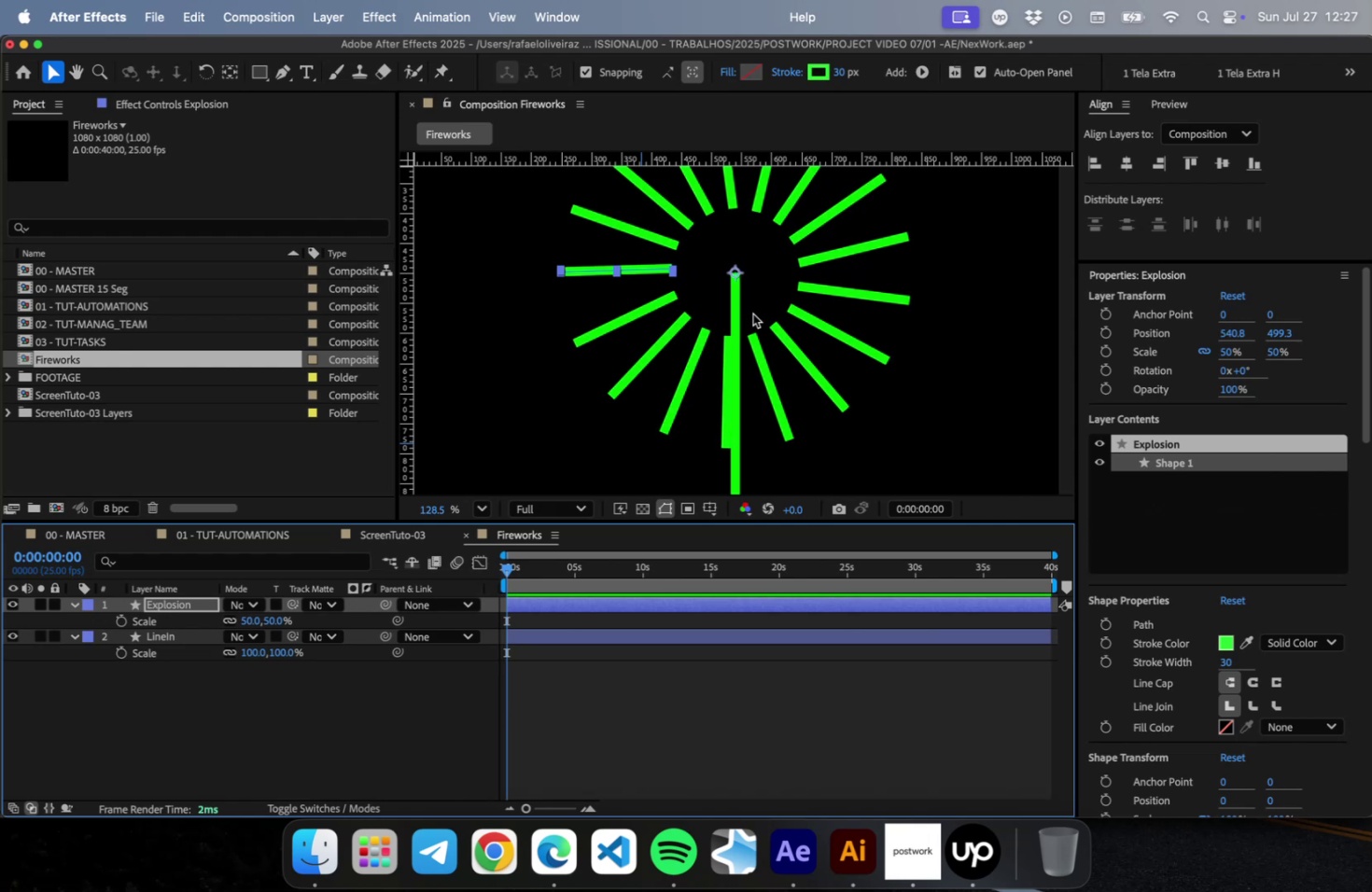 
scroll: coordinate [796, 317], scroll_direction: down, amount: 44.0
 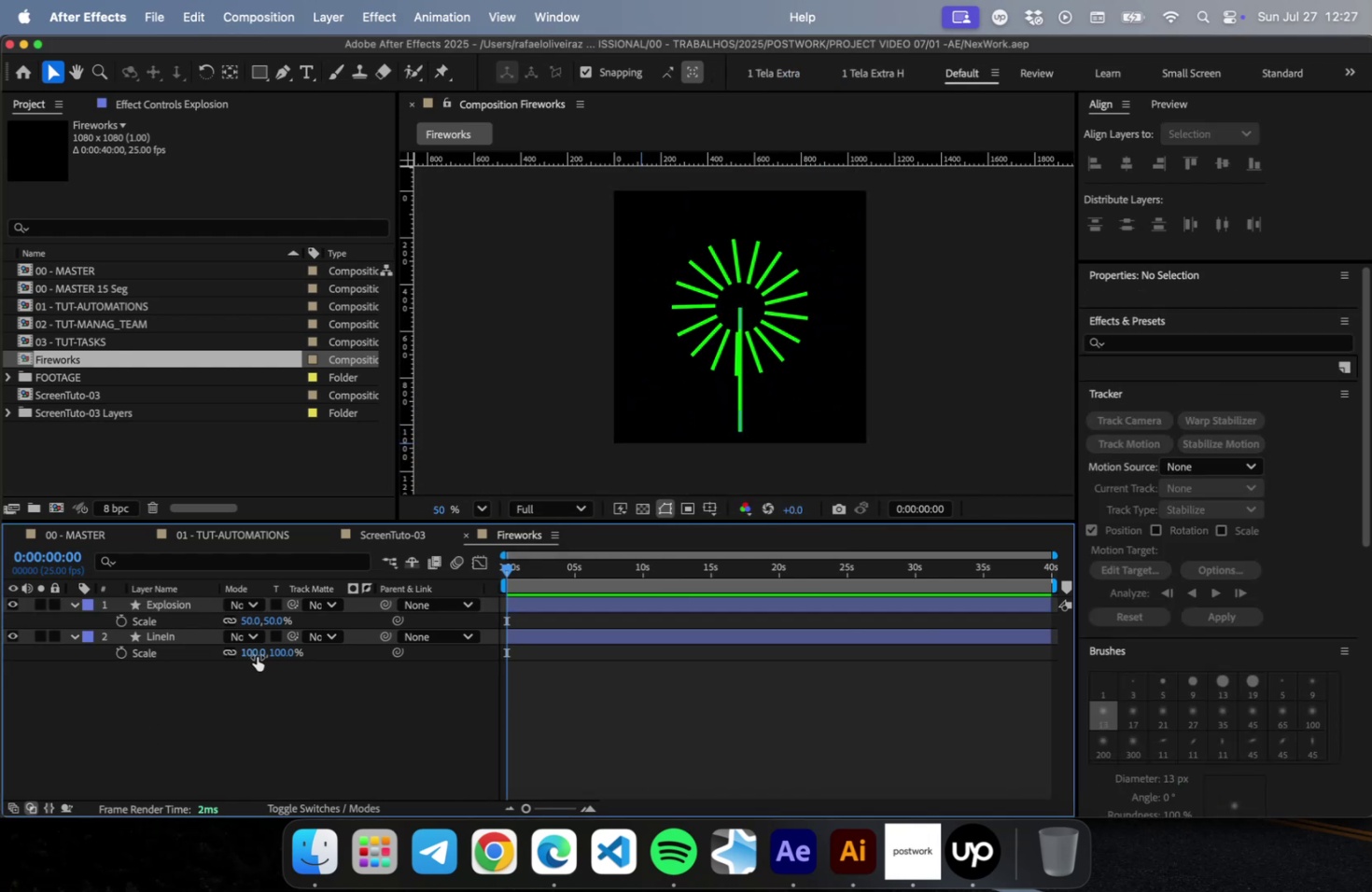 
left_click([173, 639])
 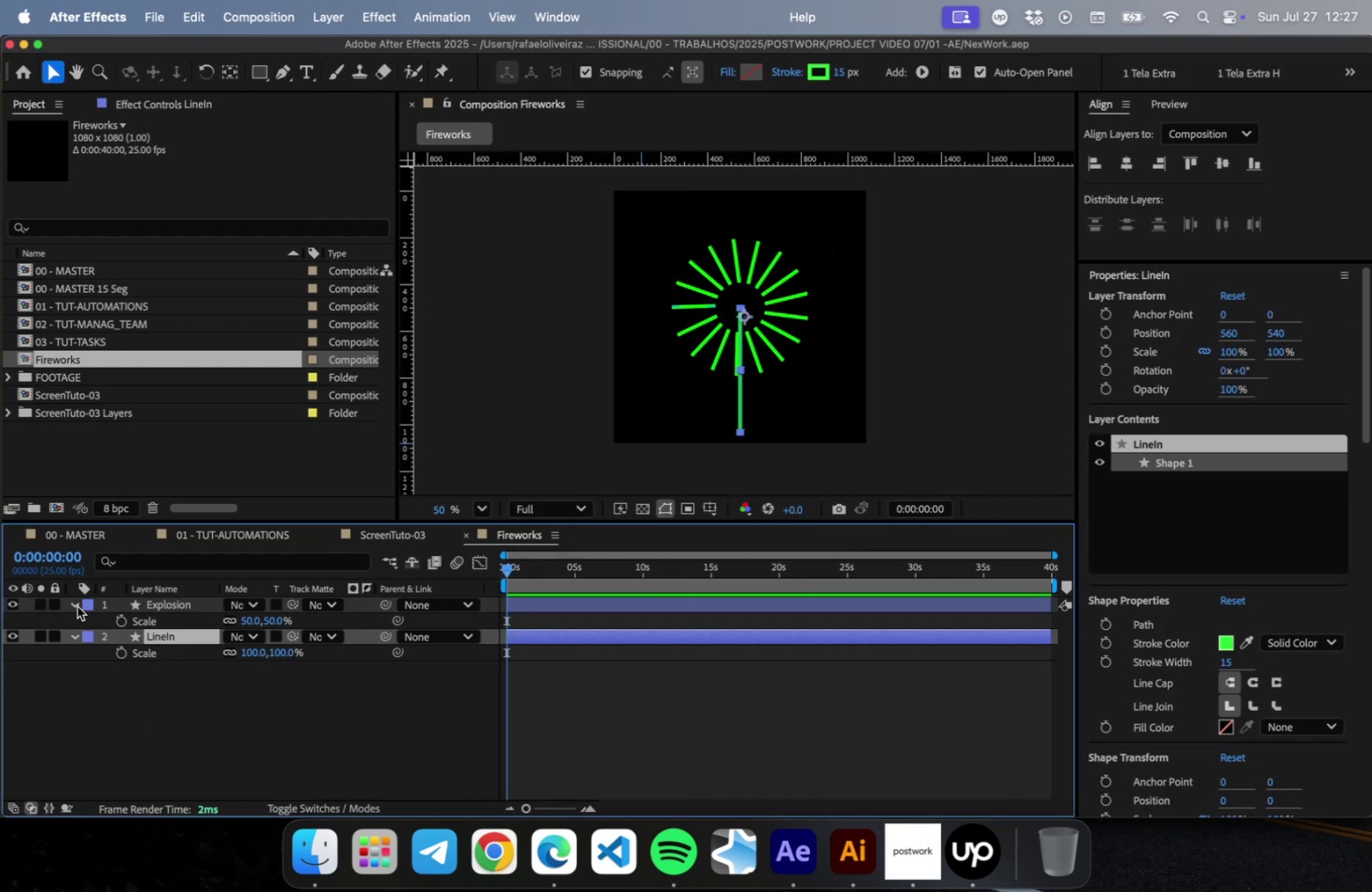 
double_click([74, 636])
 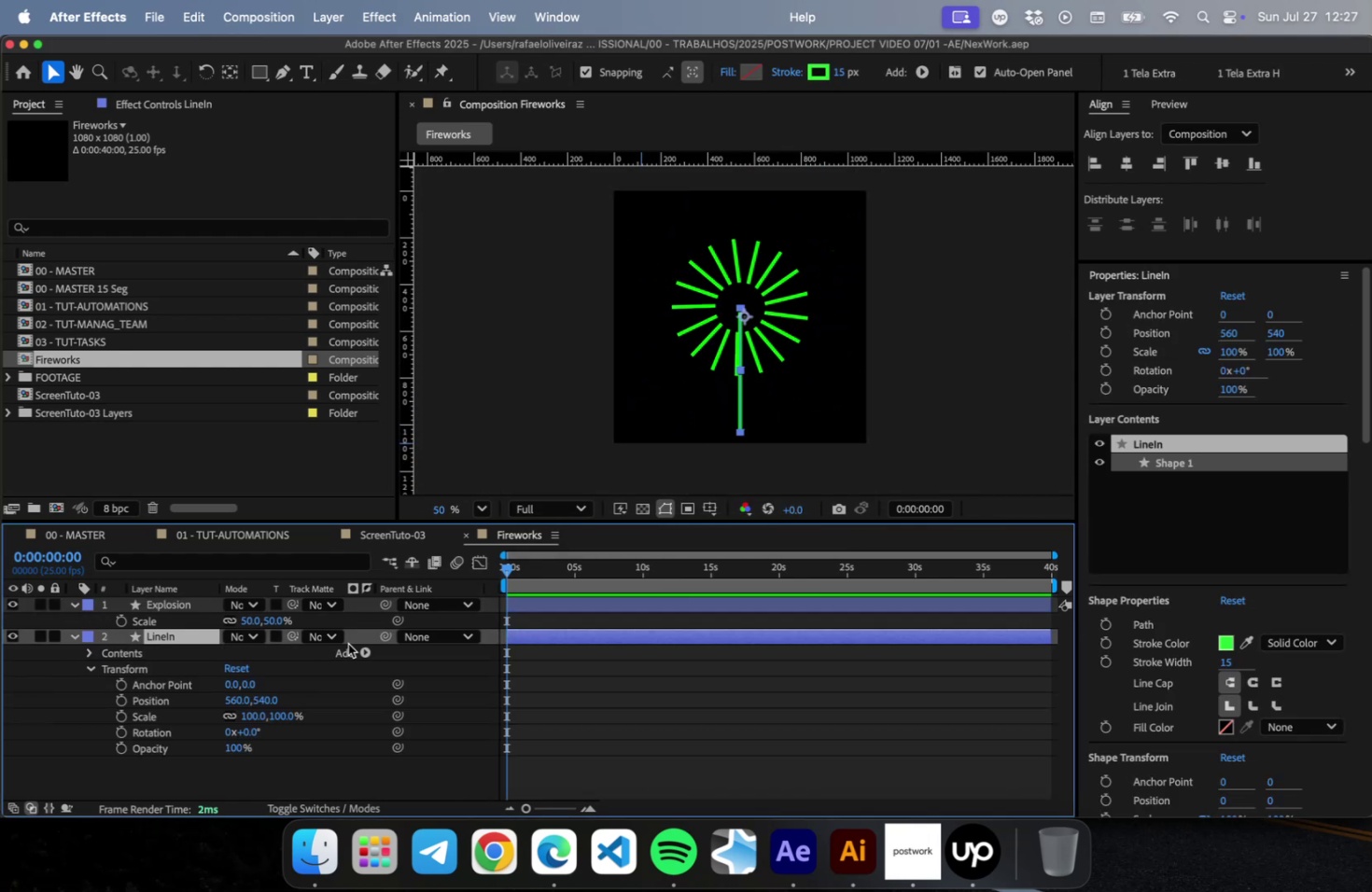 
left_click([362, 650])
 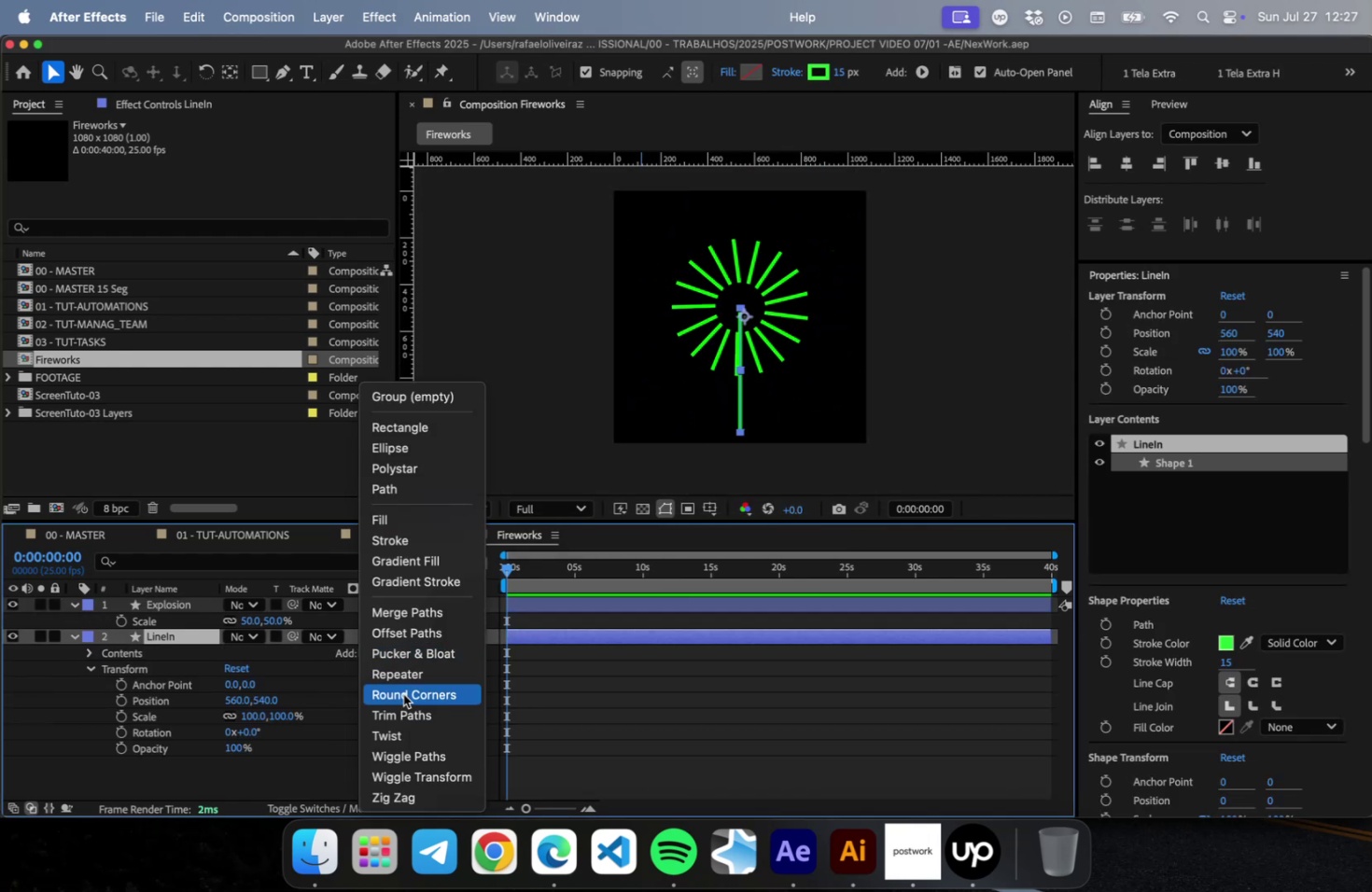 
left_click([410, 714])
 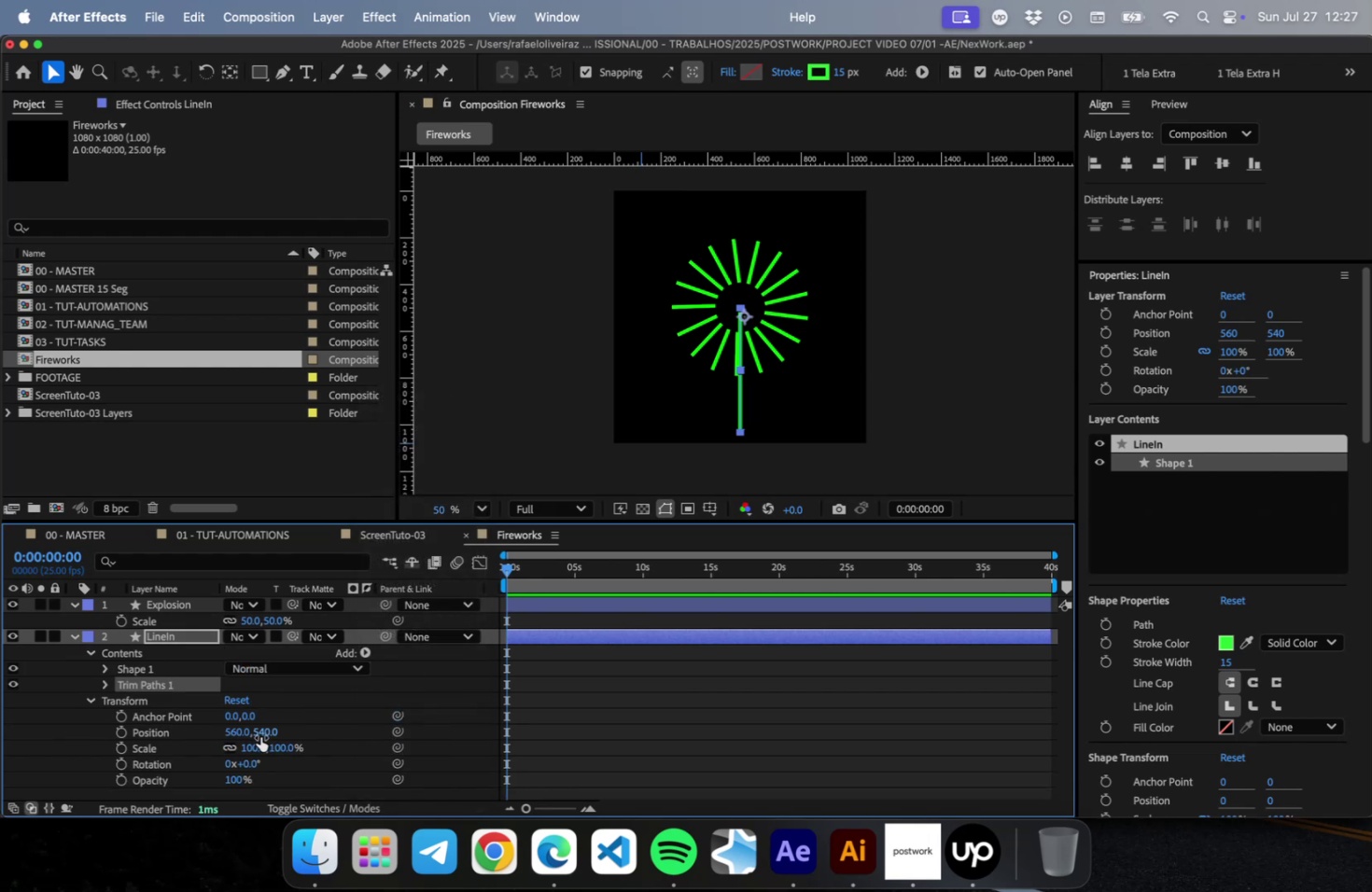 
left_click([301, 698])
 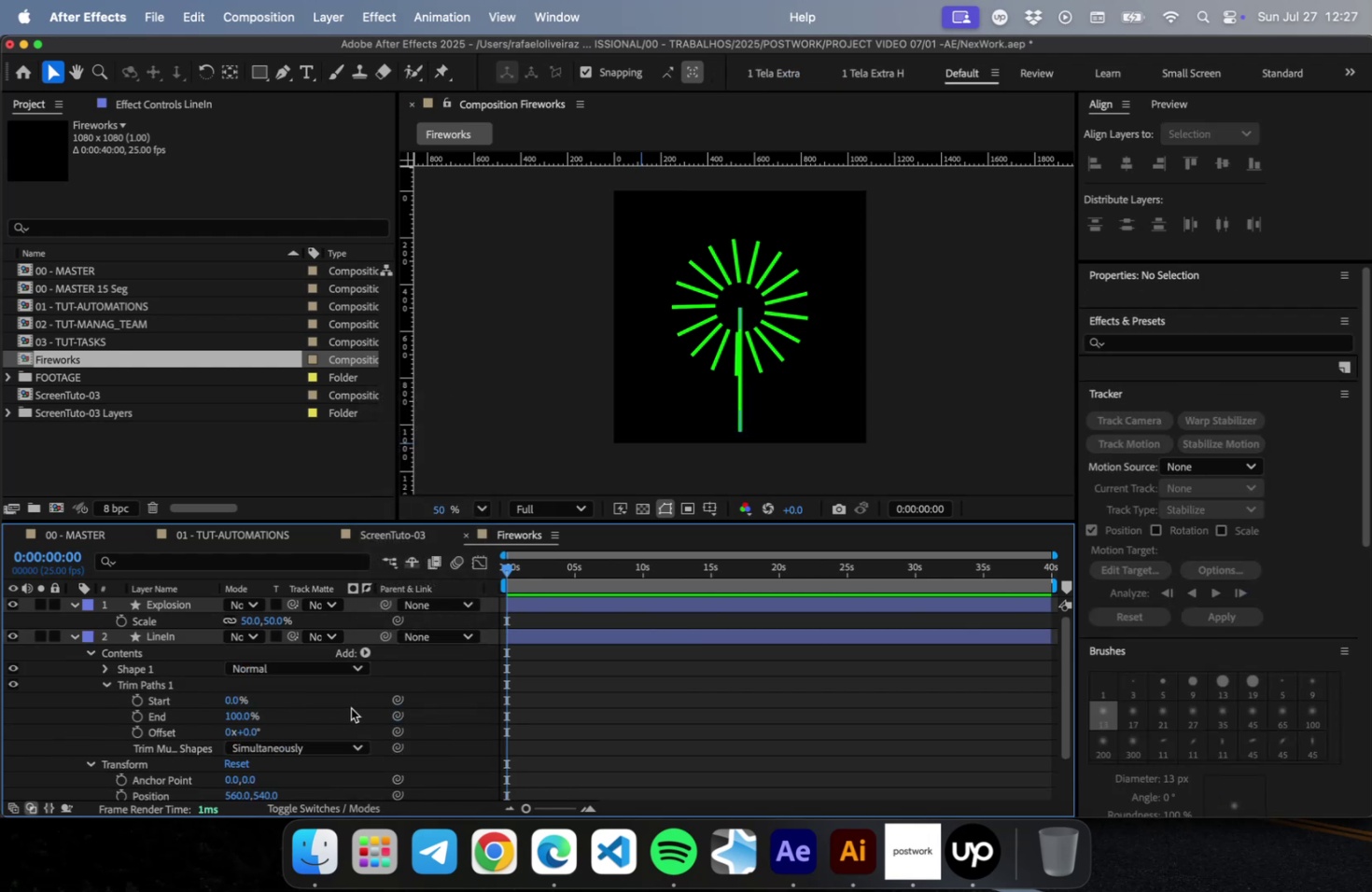 
left_click_drag(start_coordinate=[243, 712], to_coordinate=[90, 712])
 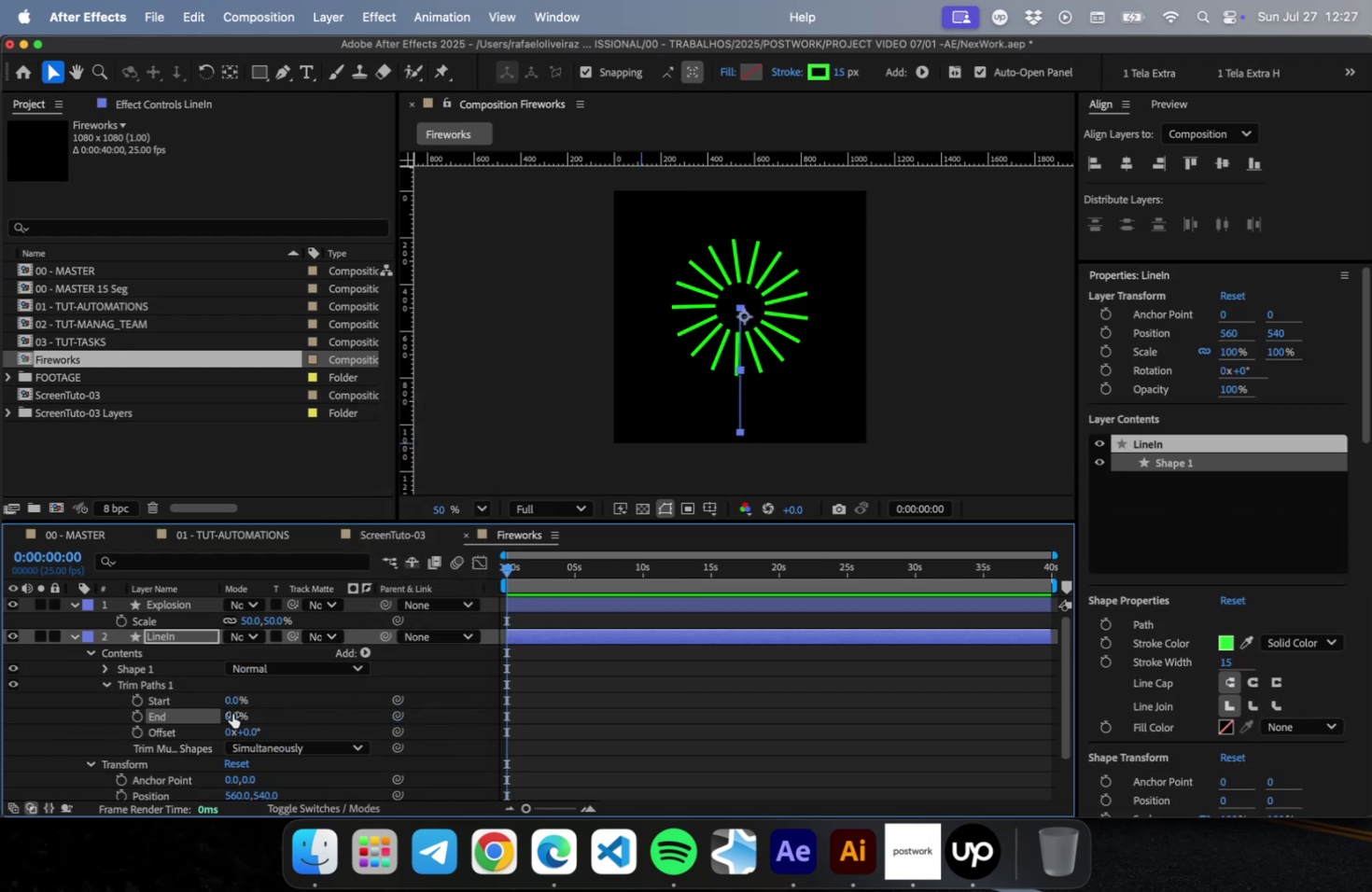 
left_click_drag(start_coordinate=[231, 697], to_coordinate=[299, 697])
 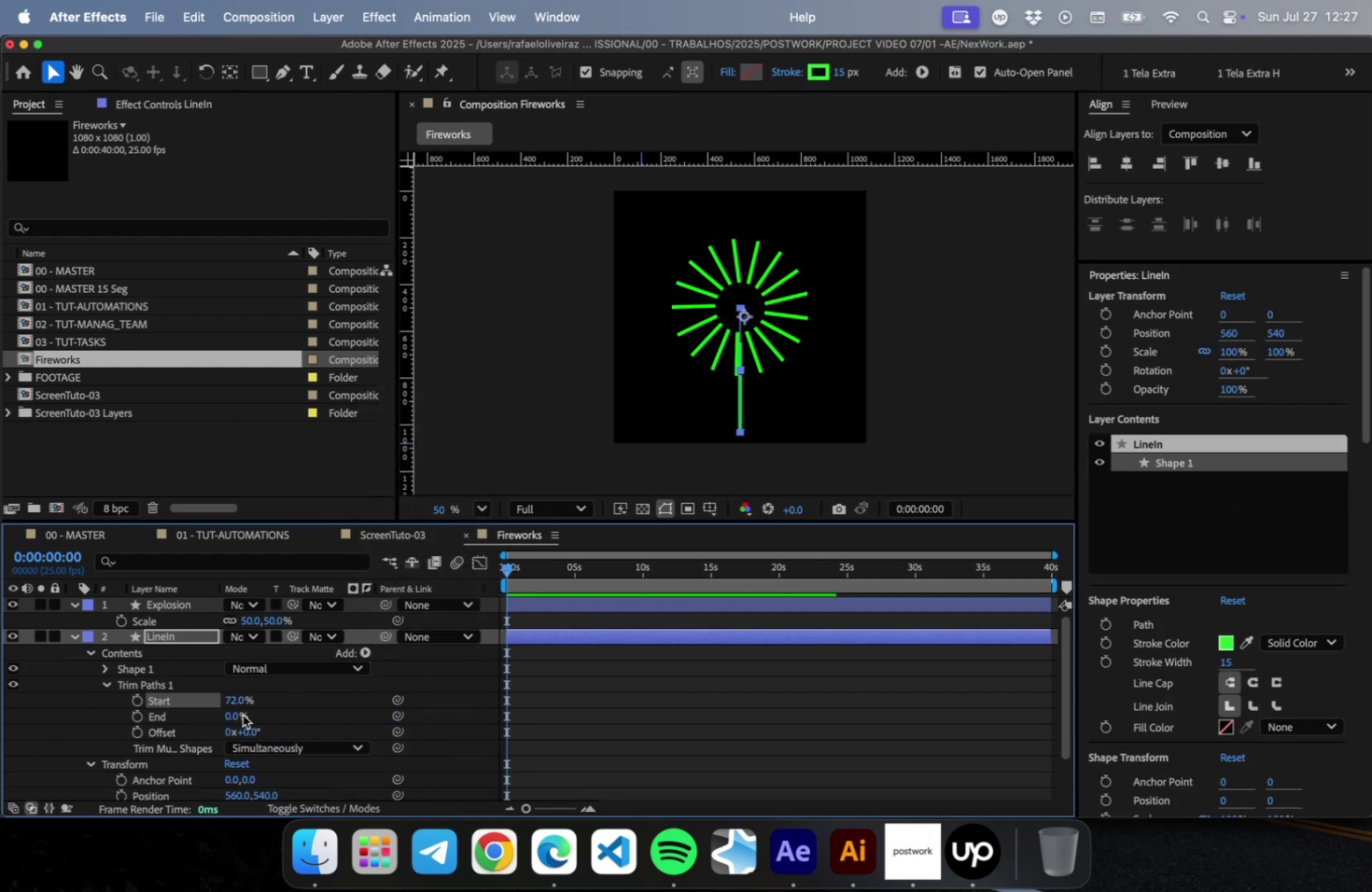 
left_click_drag(start_coordinate=[228, 716], to_coordinate=[86, 714])
 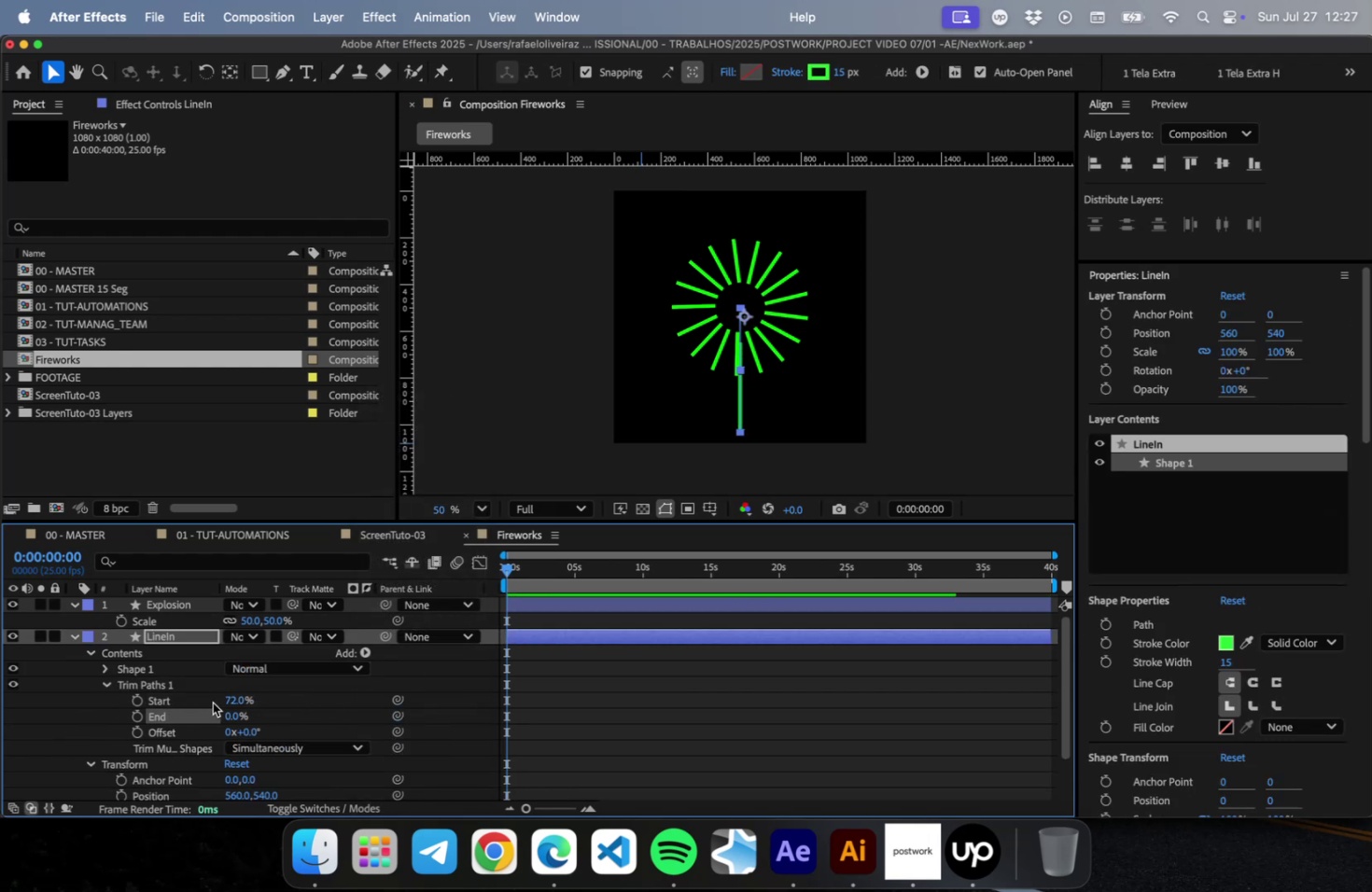 
left_click_drag(start_coordinate=[235, 696], to_coordinate=[123, 697])
 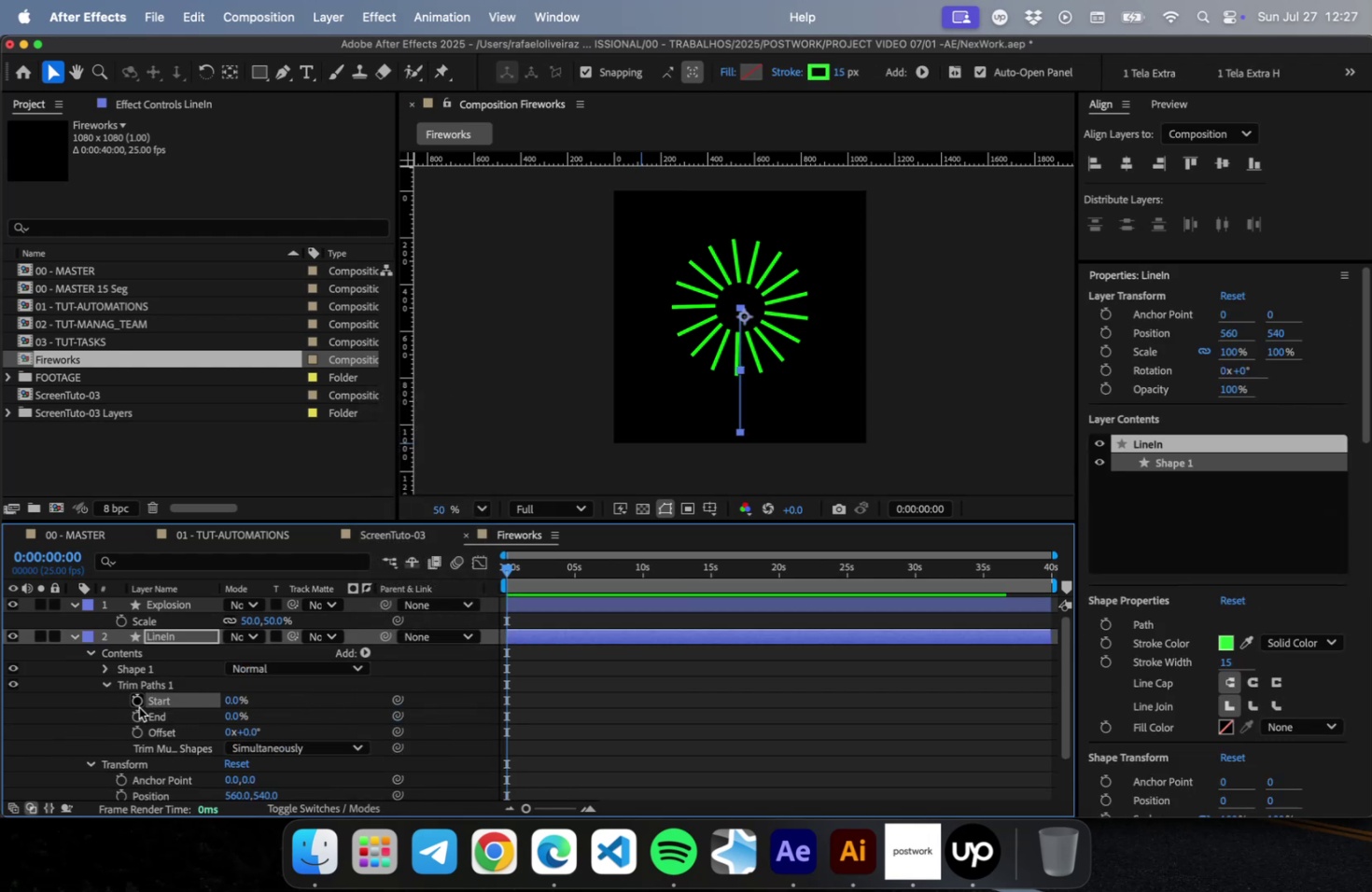 
left_click_drag(start_coordinate=[139, 699], to_coordinate=[140, 713])
 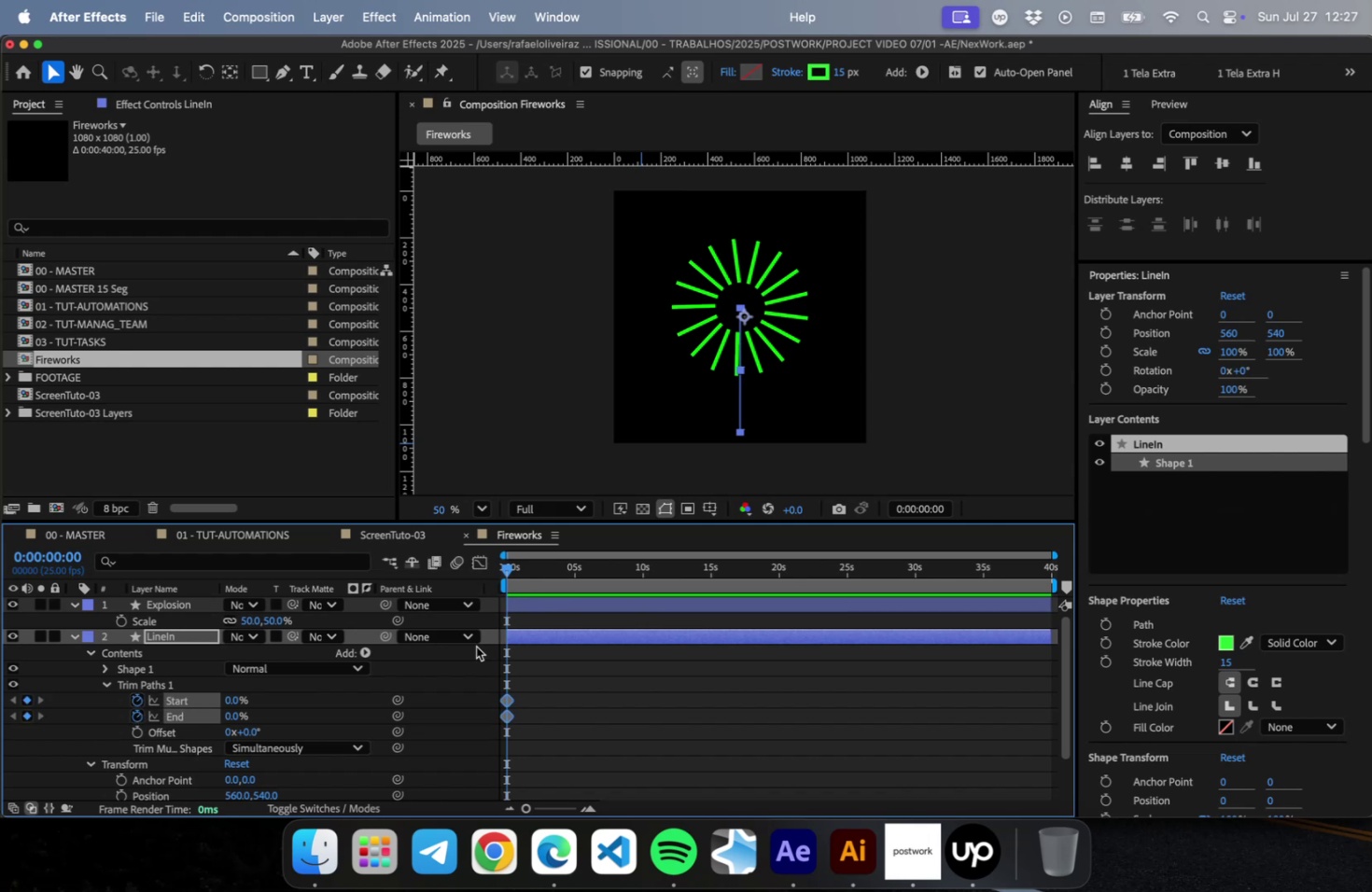 
key(Shift+PageDown)
 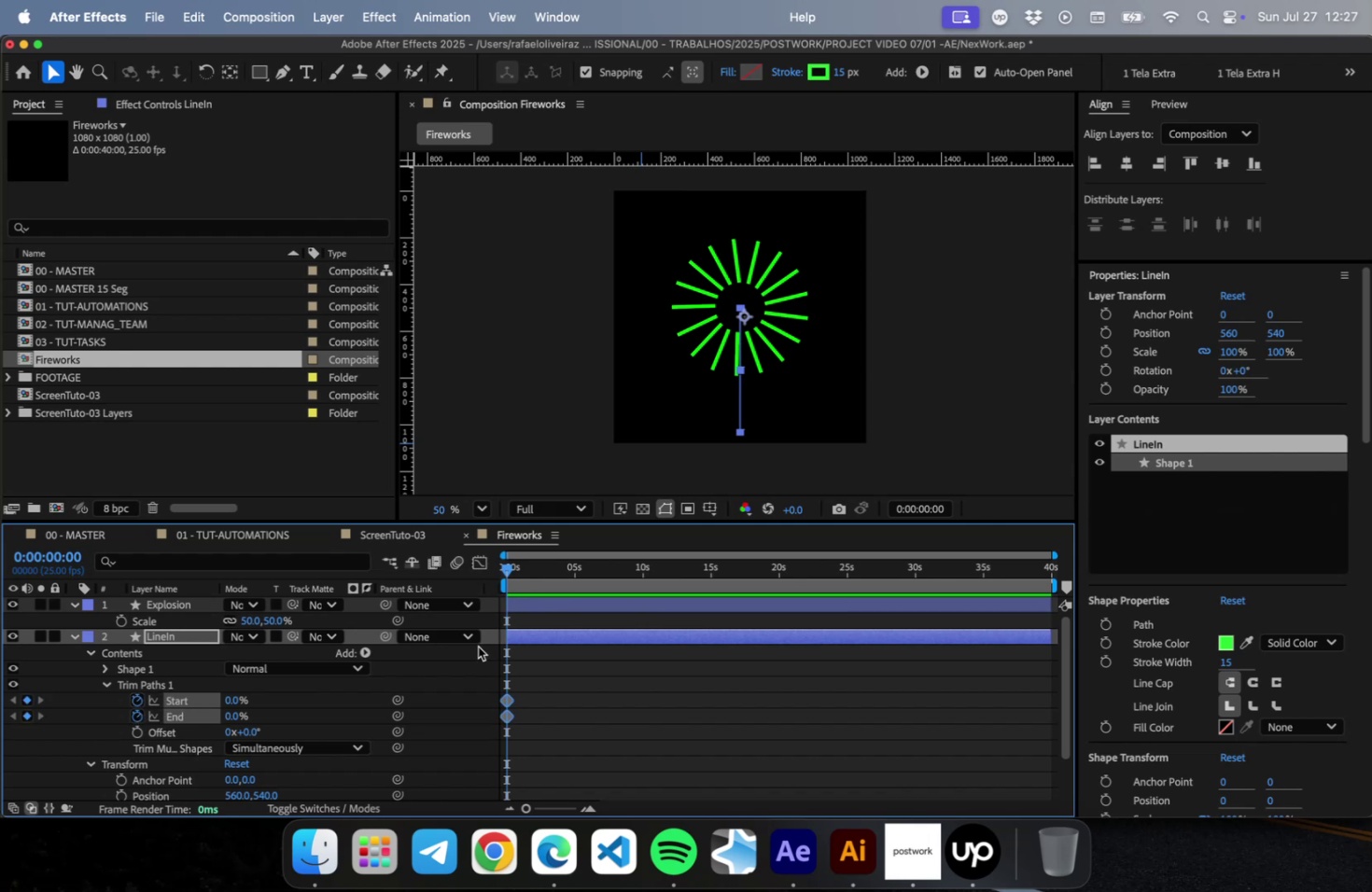 
key(Shift+PageDown)
 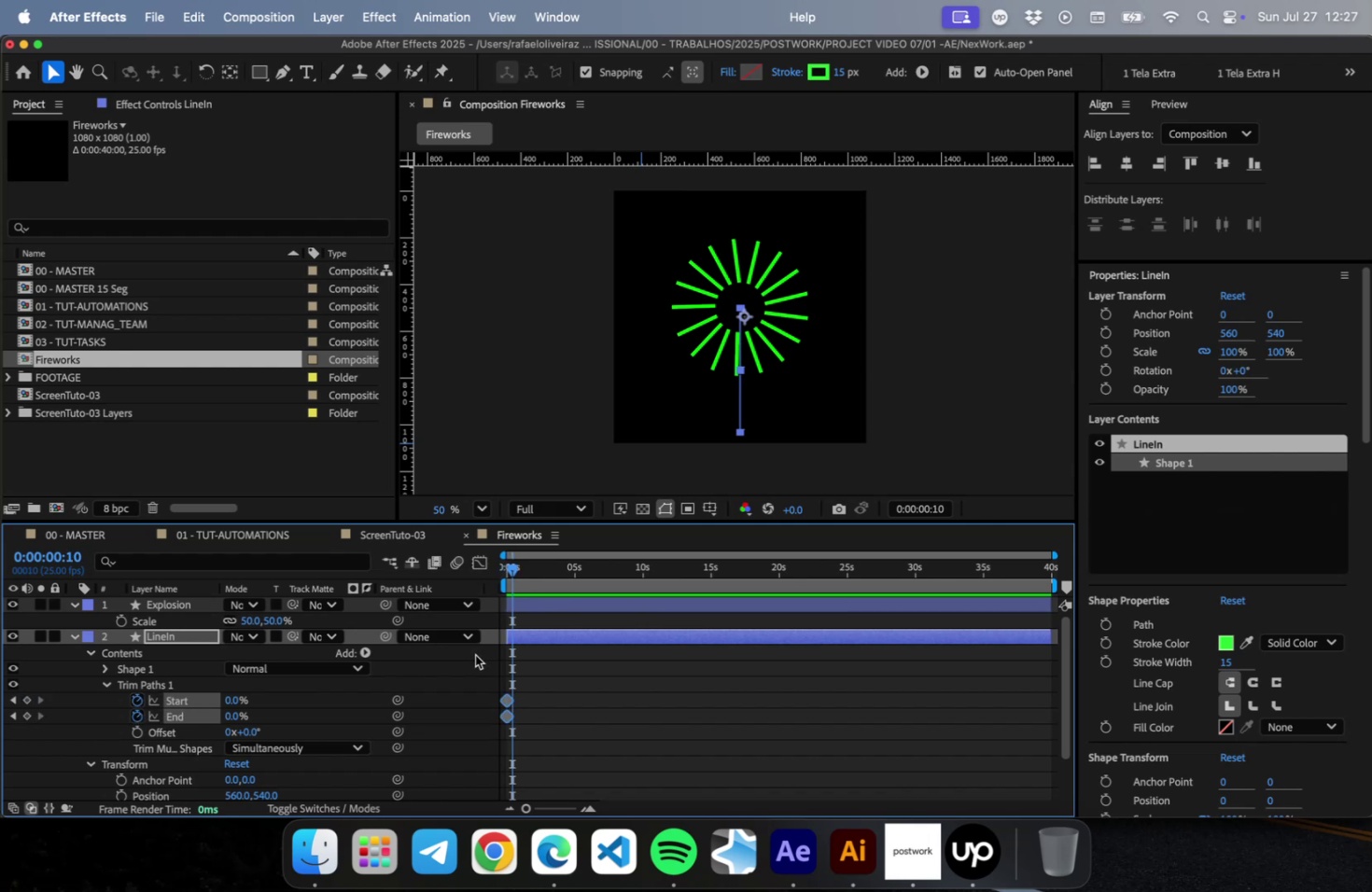 
key(Shift+PageDown)
 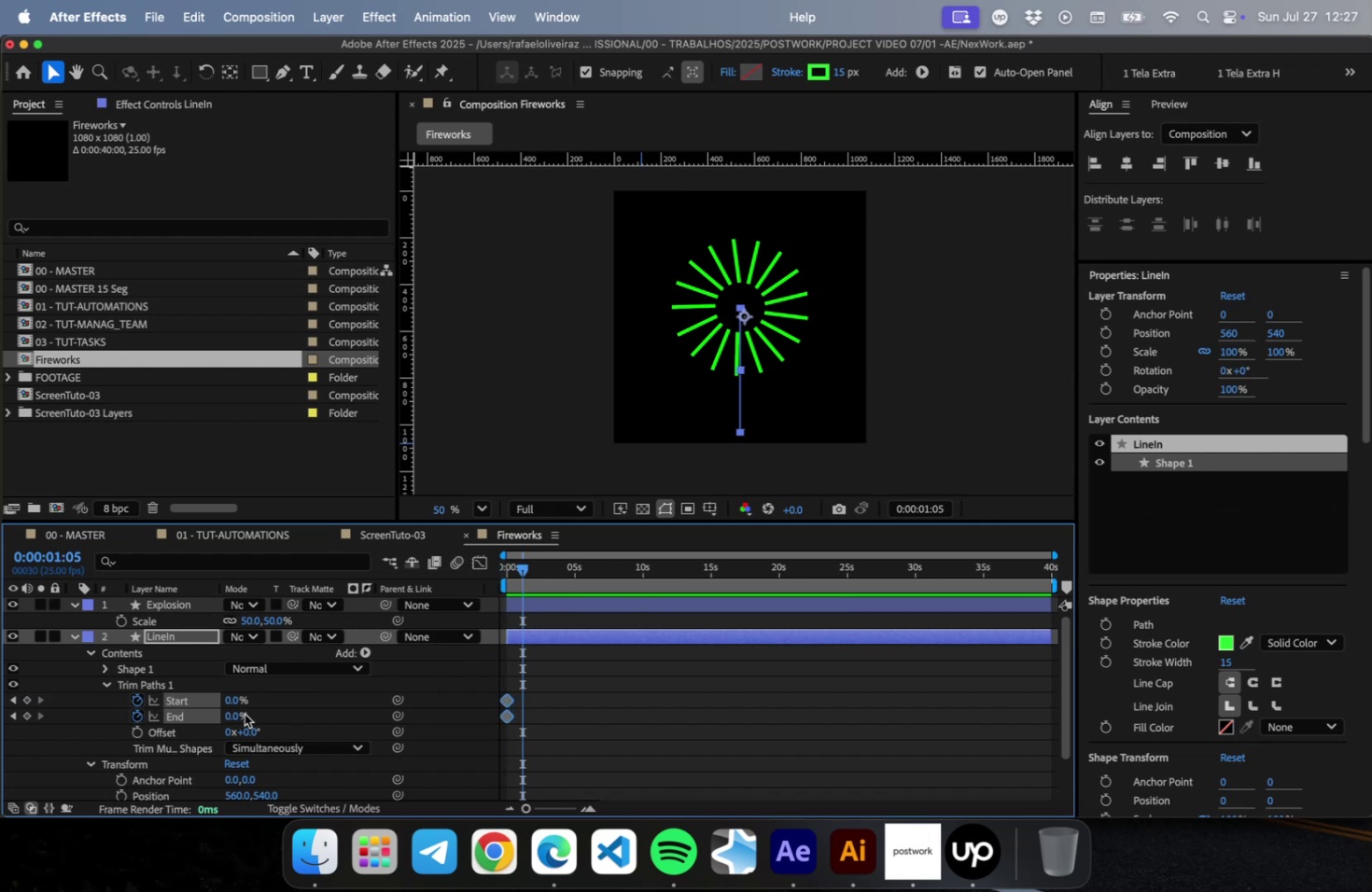 
left_click_drag(start_coordinate=[226, 716], to_coordinate=[397, 716])
 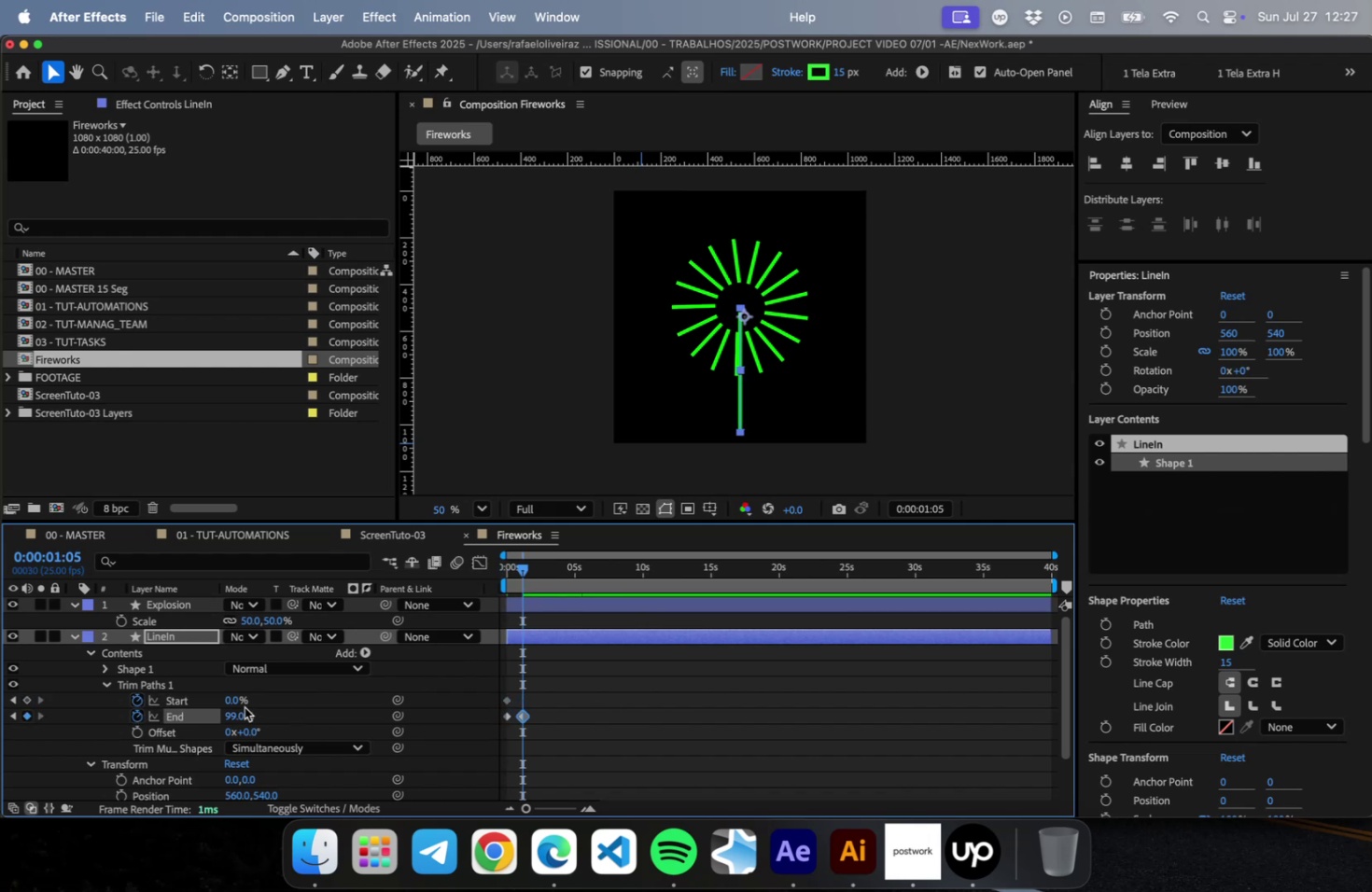 
left_click_drag(start_coordinate=[231, 714], to_coordinate=[270, 713])
 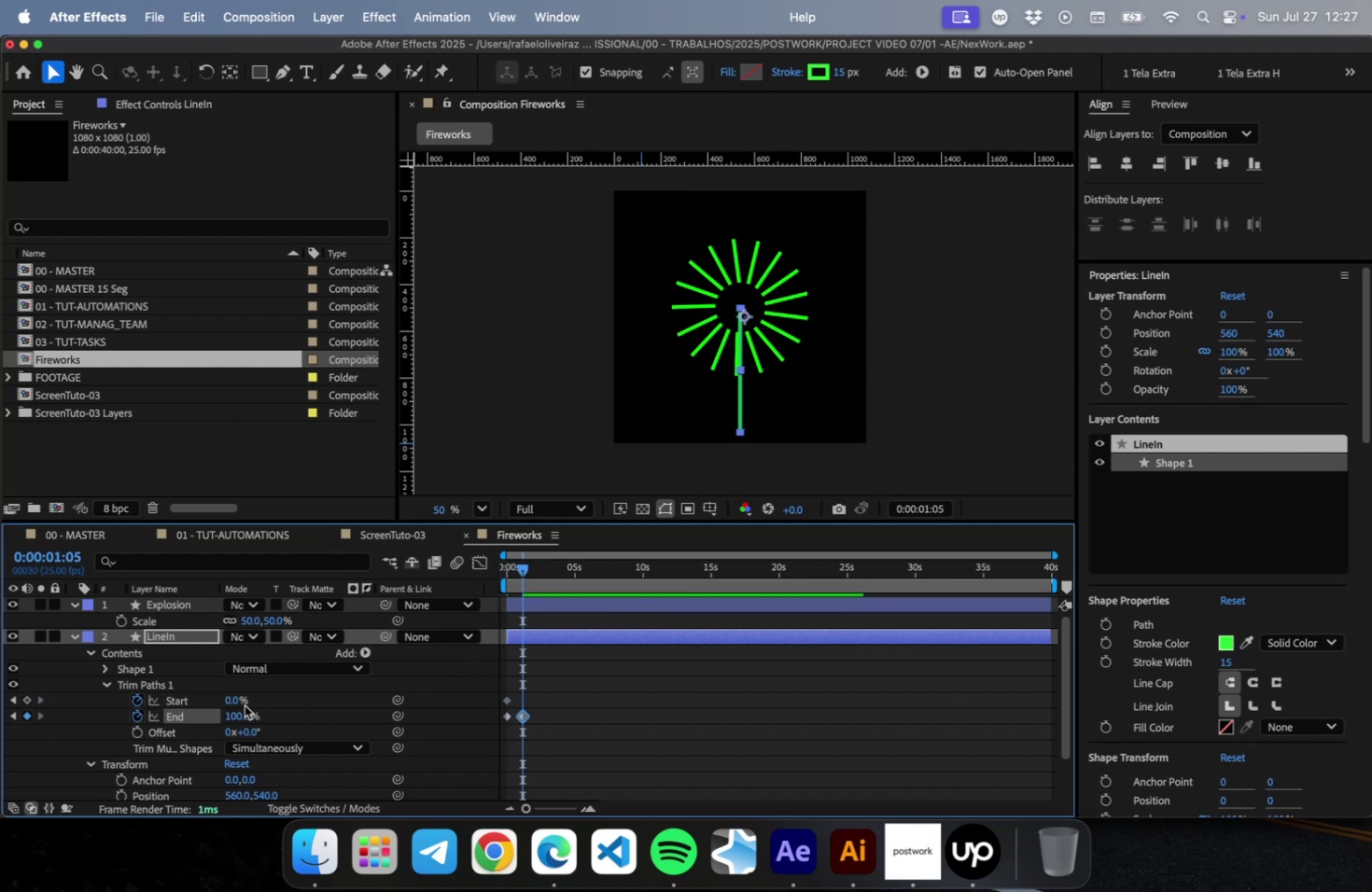 
left_click_drag(start_coordinate=[232, 696], to_coordinate=[379, 699])
 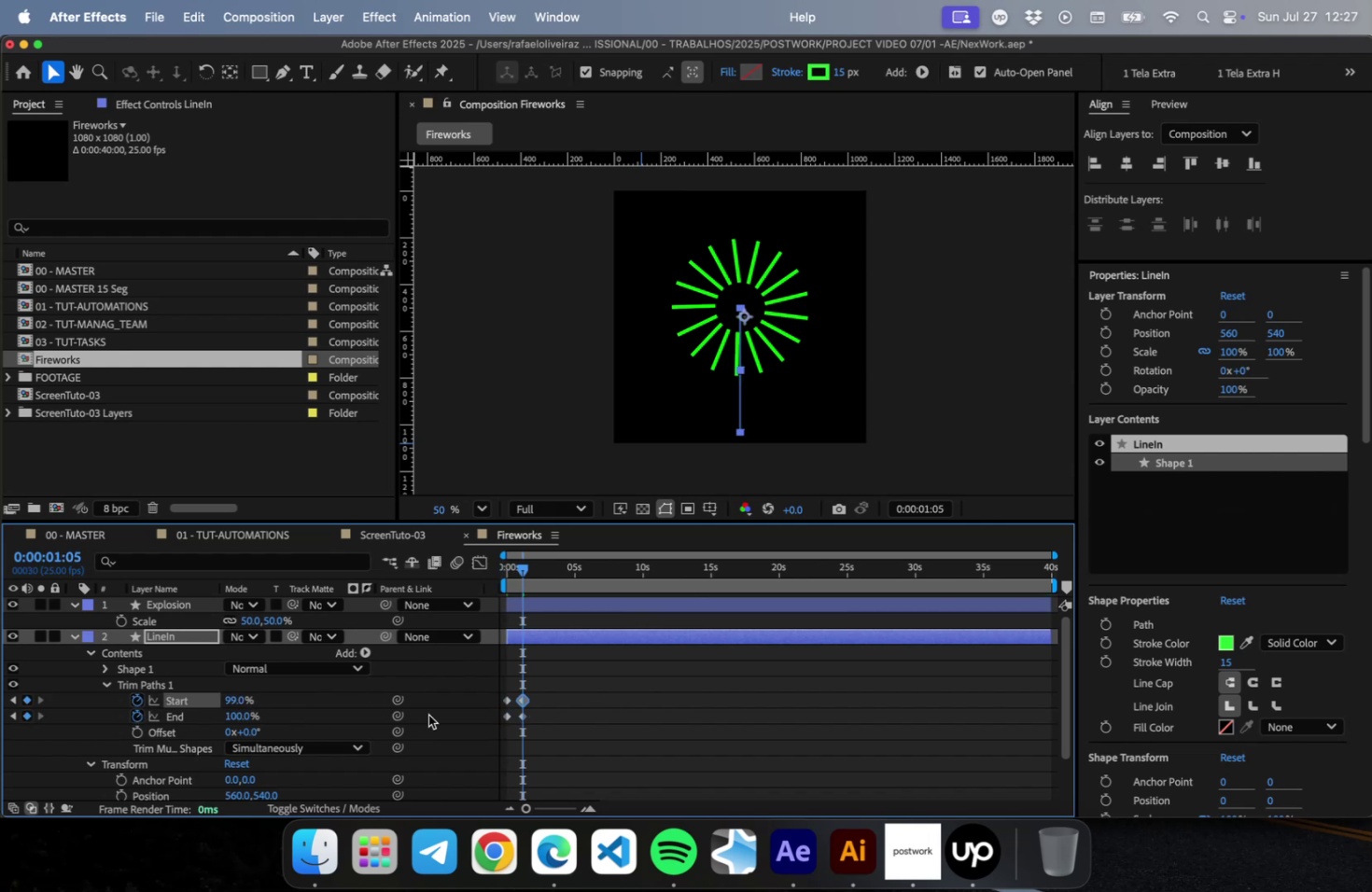 
left_click([562, 708])
 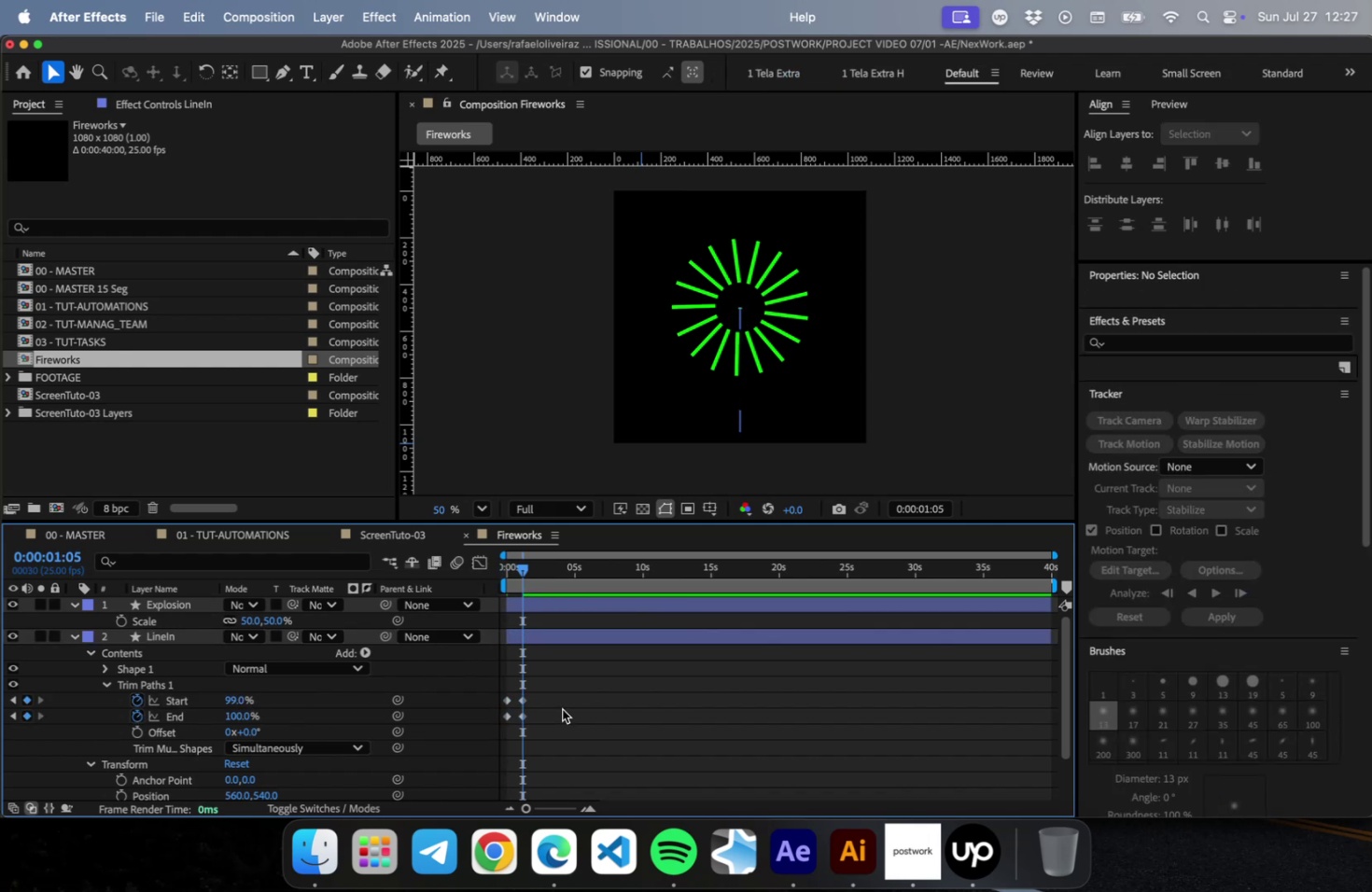 
key(Equal)
 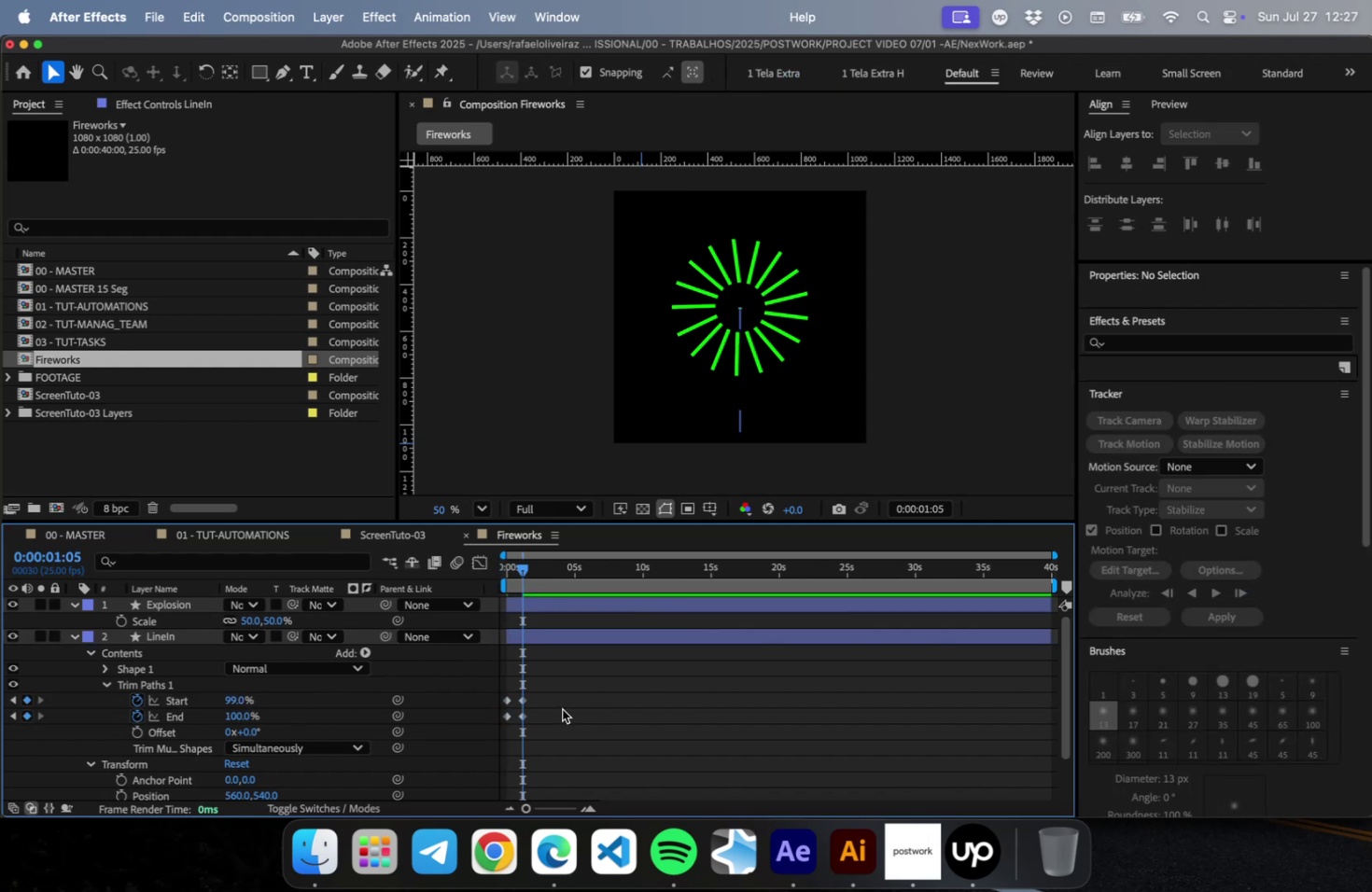 
key(Equal)
 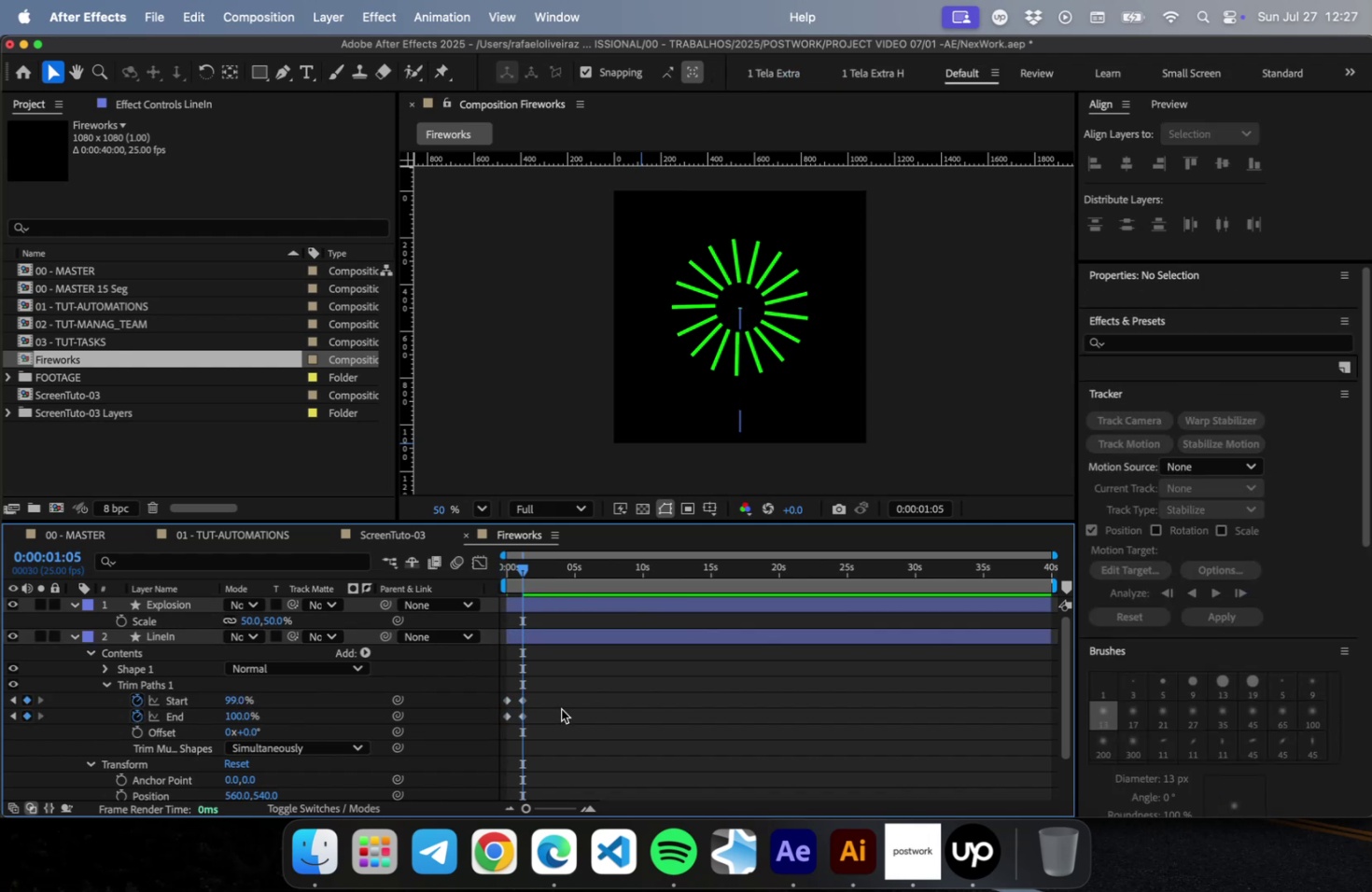 
key(Equal)
 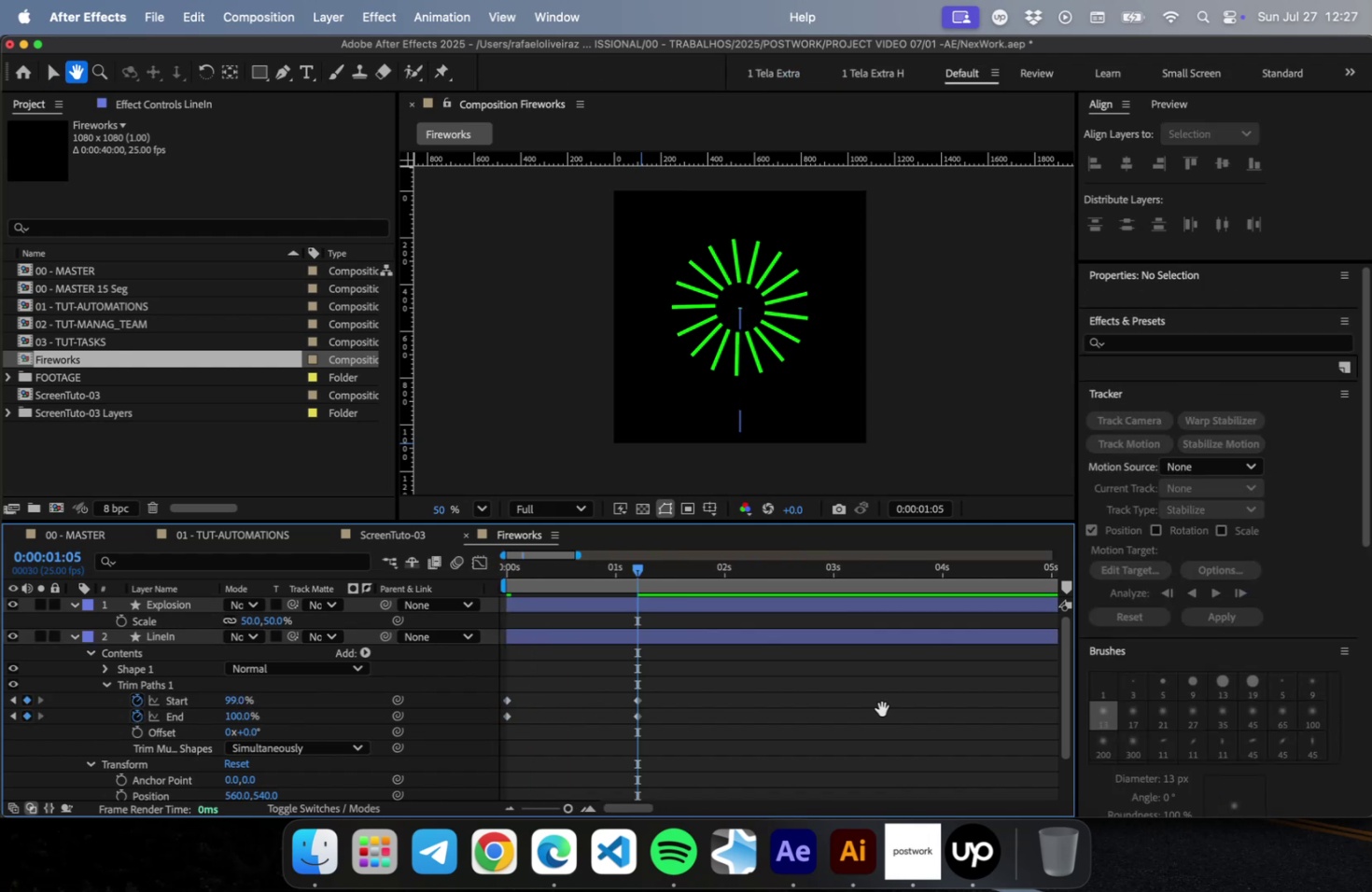 
left_click_drag(start_coordinate=[703, 690], to_coordinate=[615, 745])
 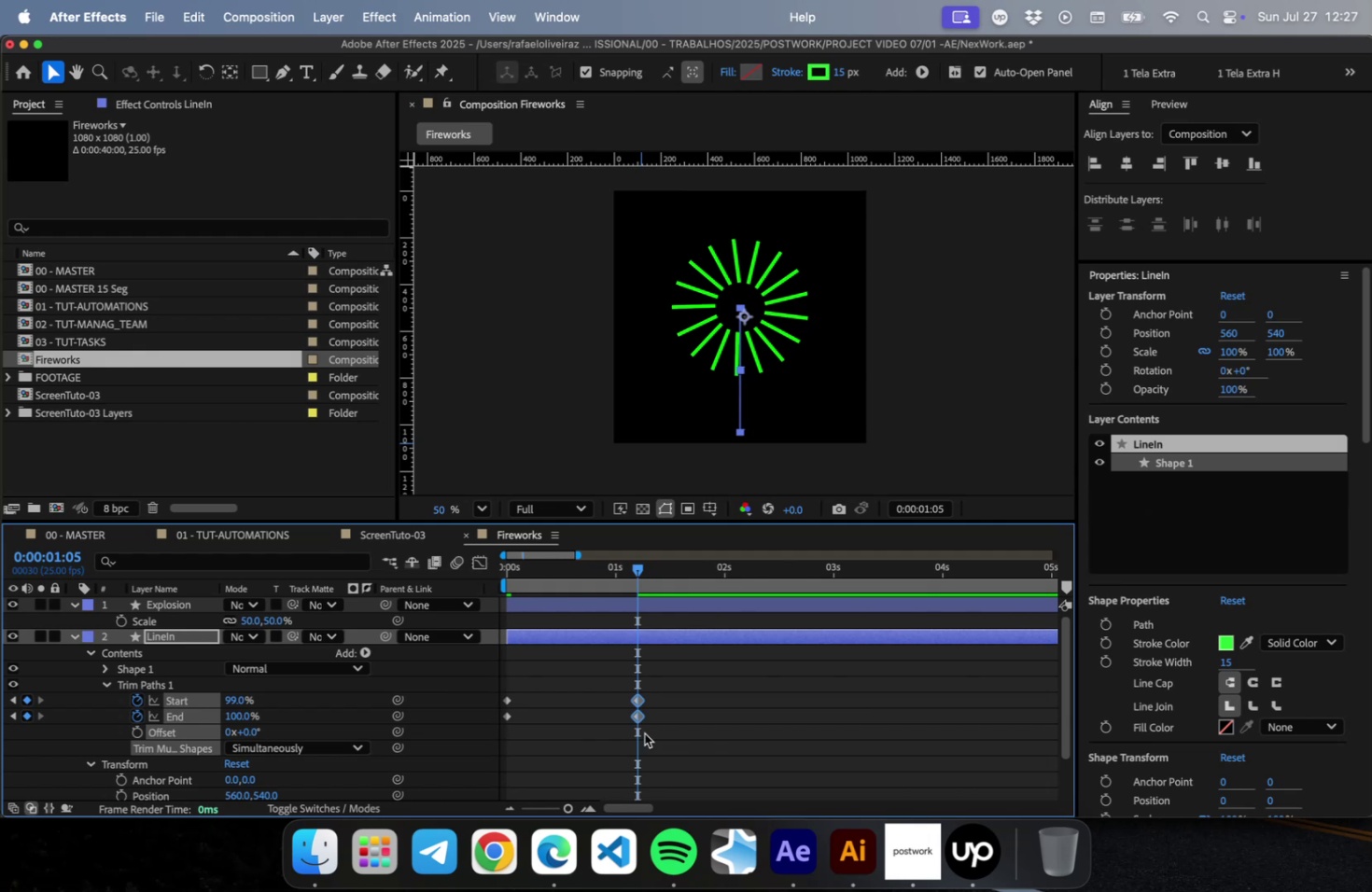 
left_click_drag(start_coordinate=[647, 733], to_coordinate=[497, 687])
 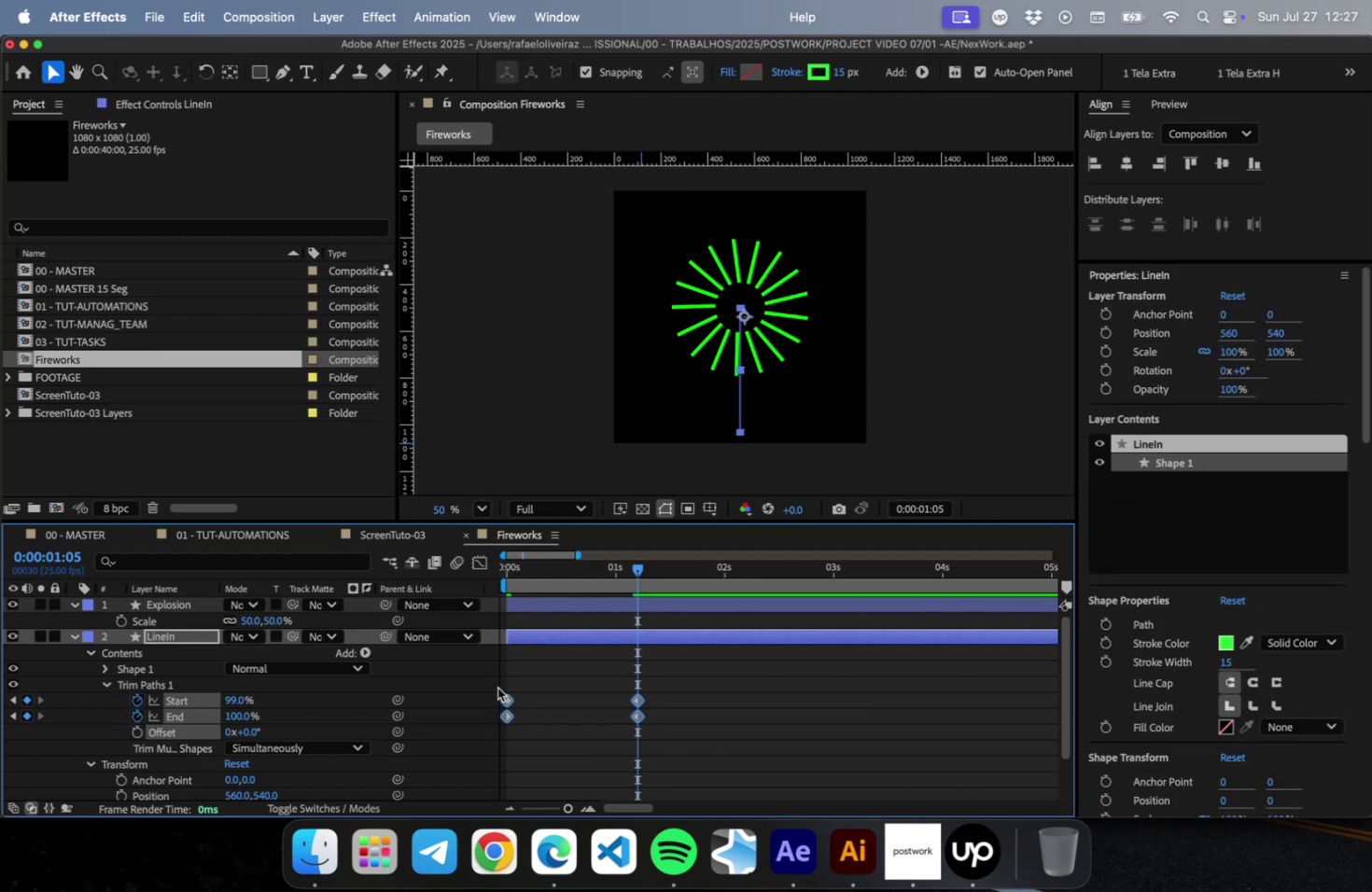 
key(F9)
 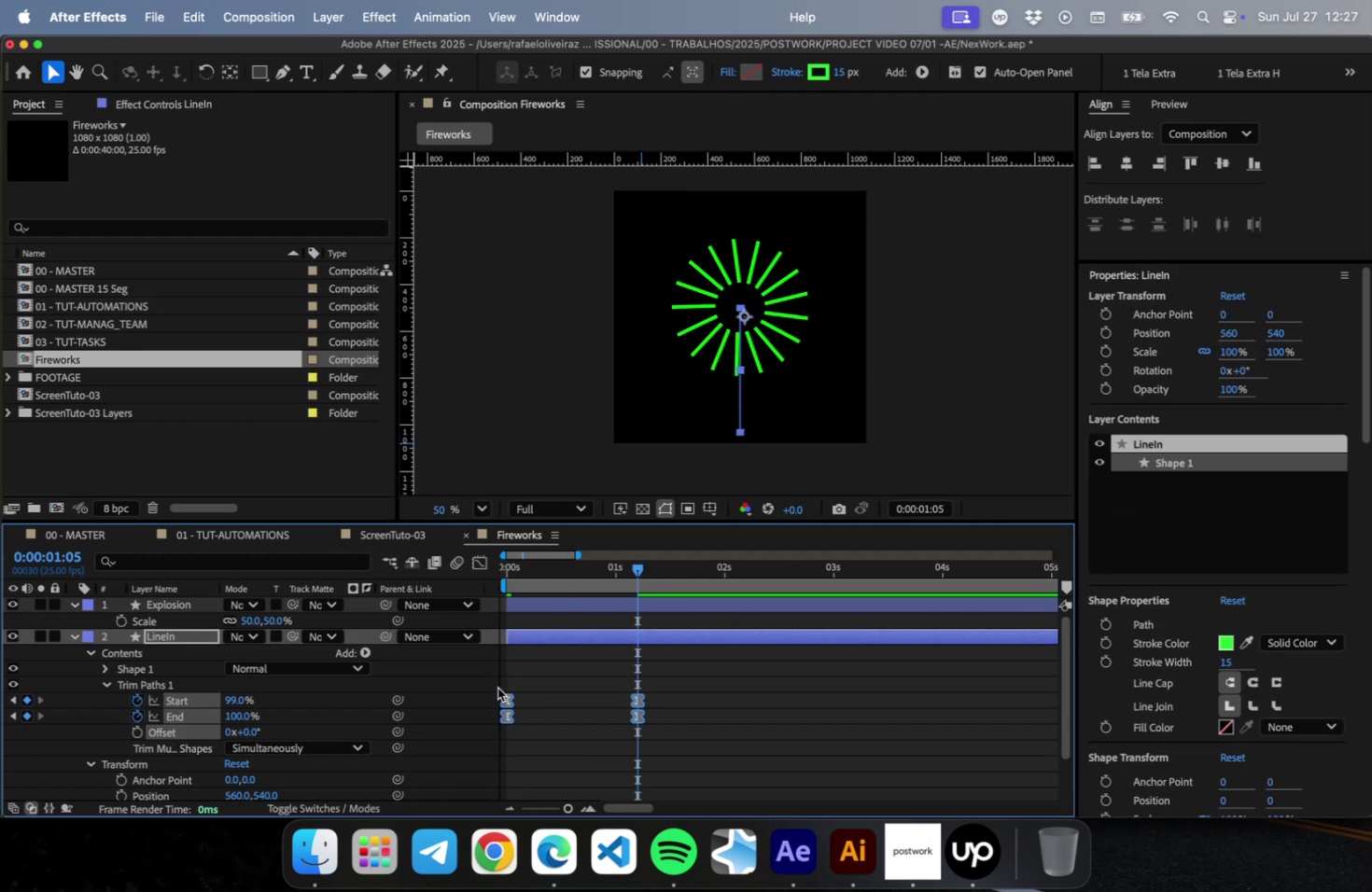 
key(Meta+CommandLeft)
 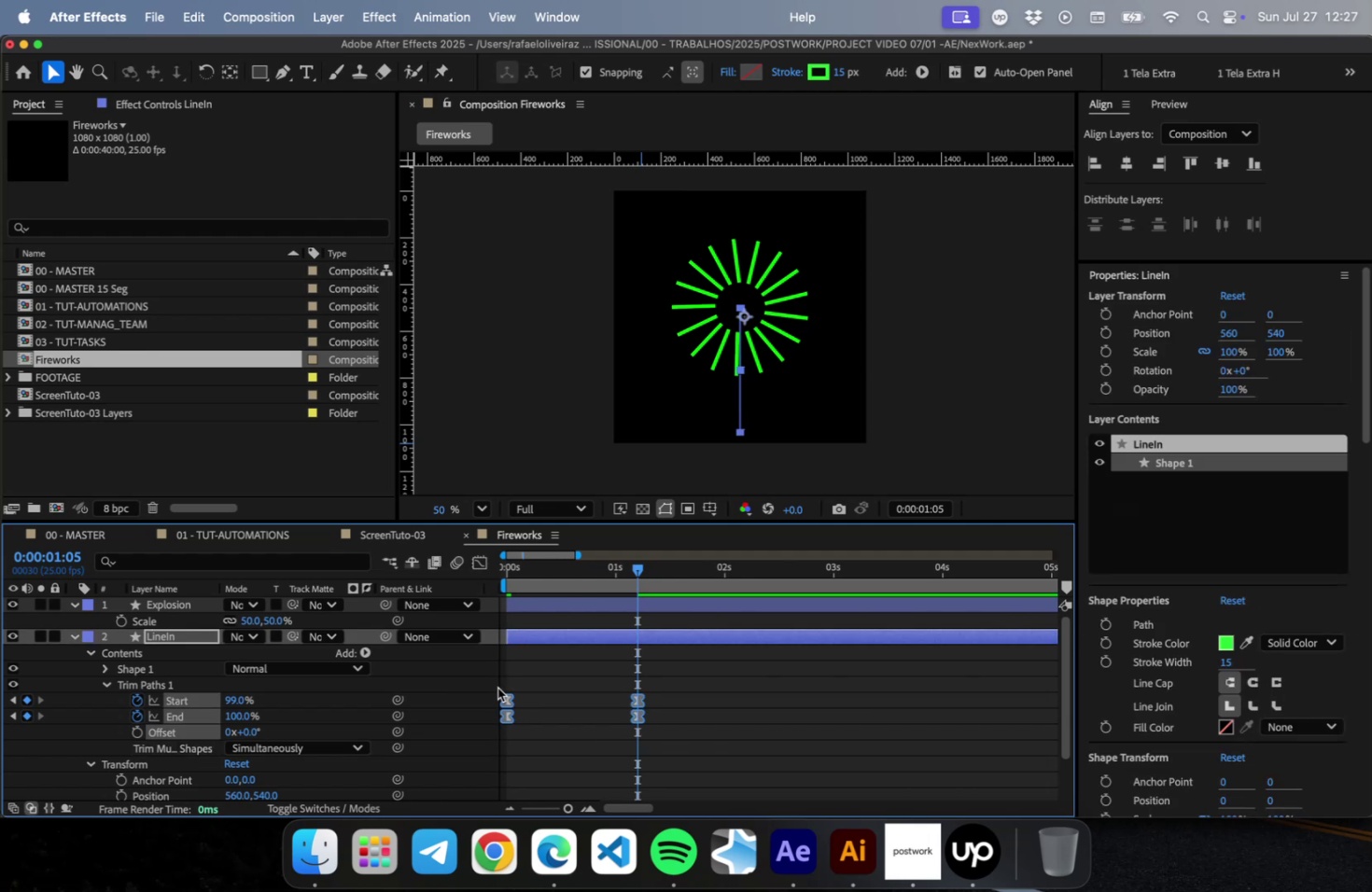 
key(Meta+S)
 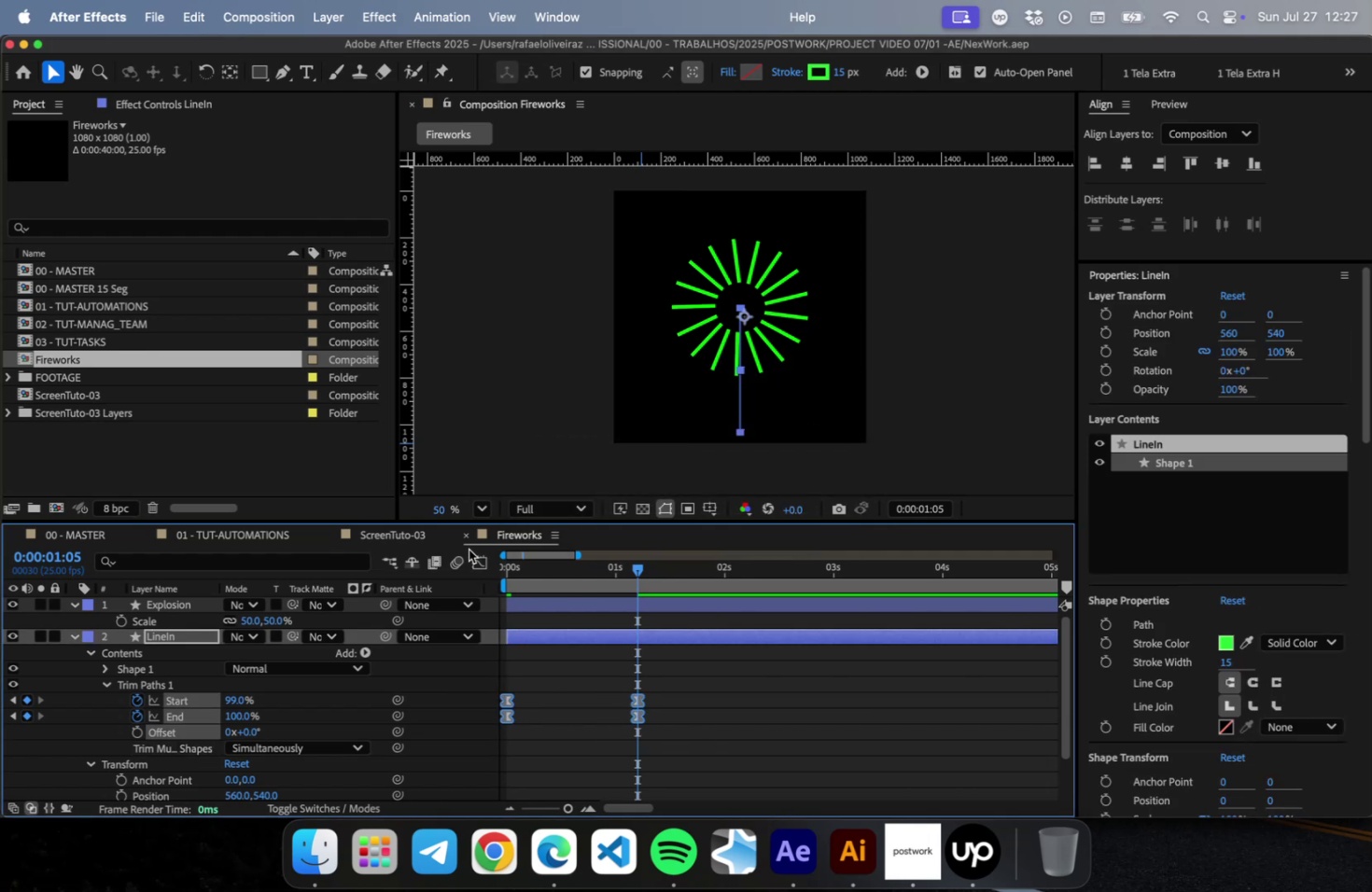 
left_click_drag(start_coordinate=[666, 709], to_coordinate=[586, 774])
 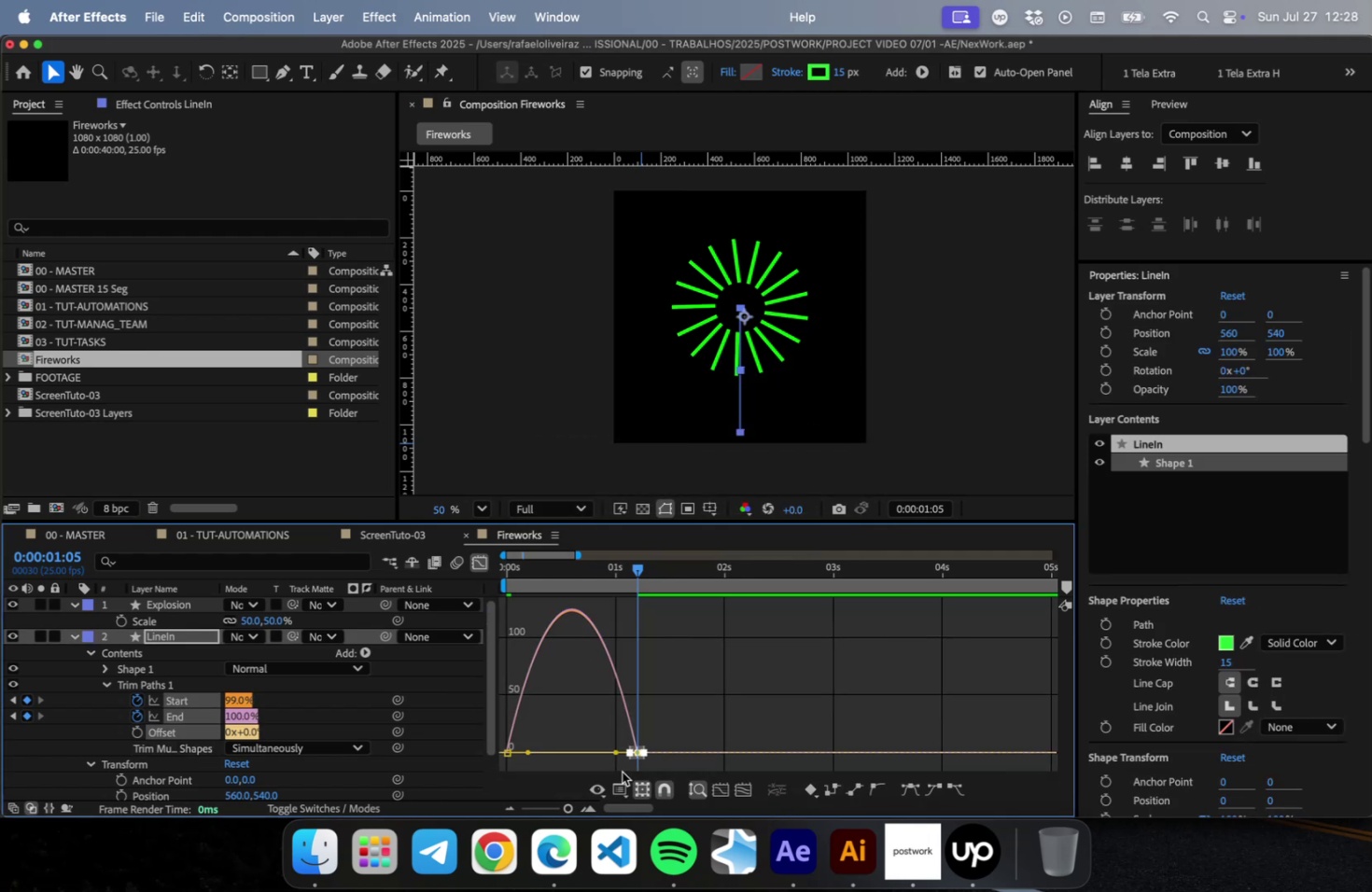 
left_click_drag(start_coordinate=[615, 751], to_coordinate=[583, 752])
 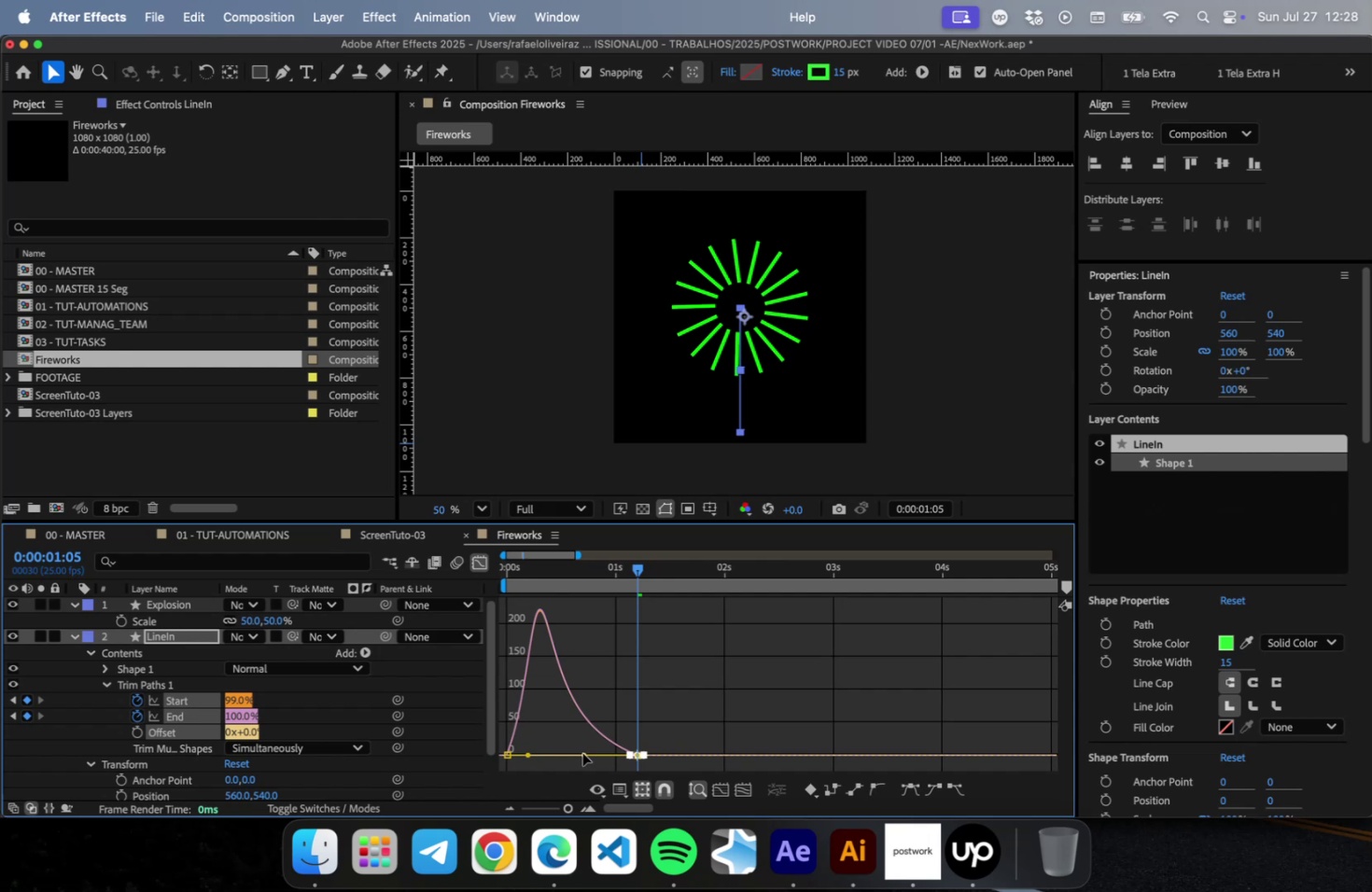 
left_click_drag(start_coordinate=[525, 769], to_coordinate=[489, 739])
 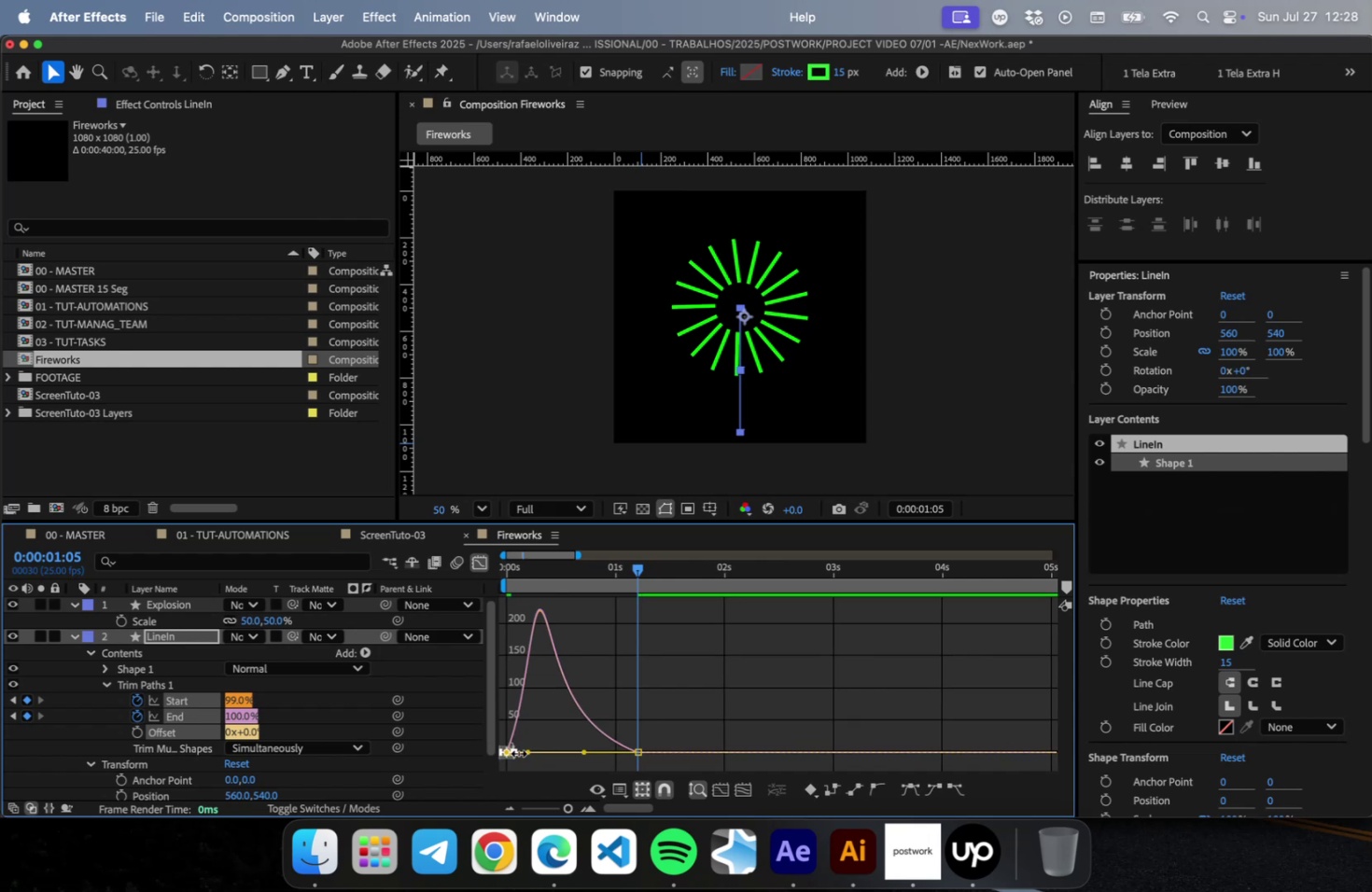 
left_click_drag(start_coordinate=[525, 749], to_coordinate=[530, 747])
 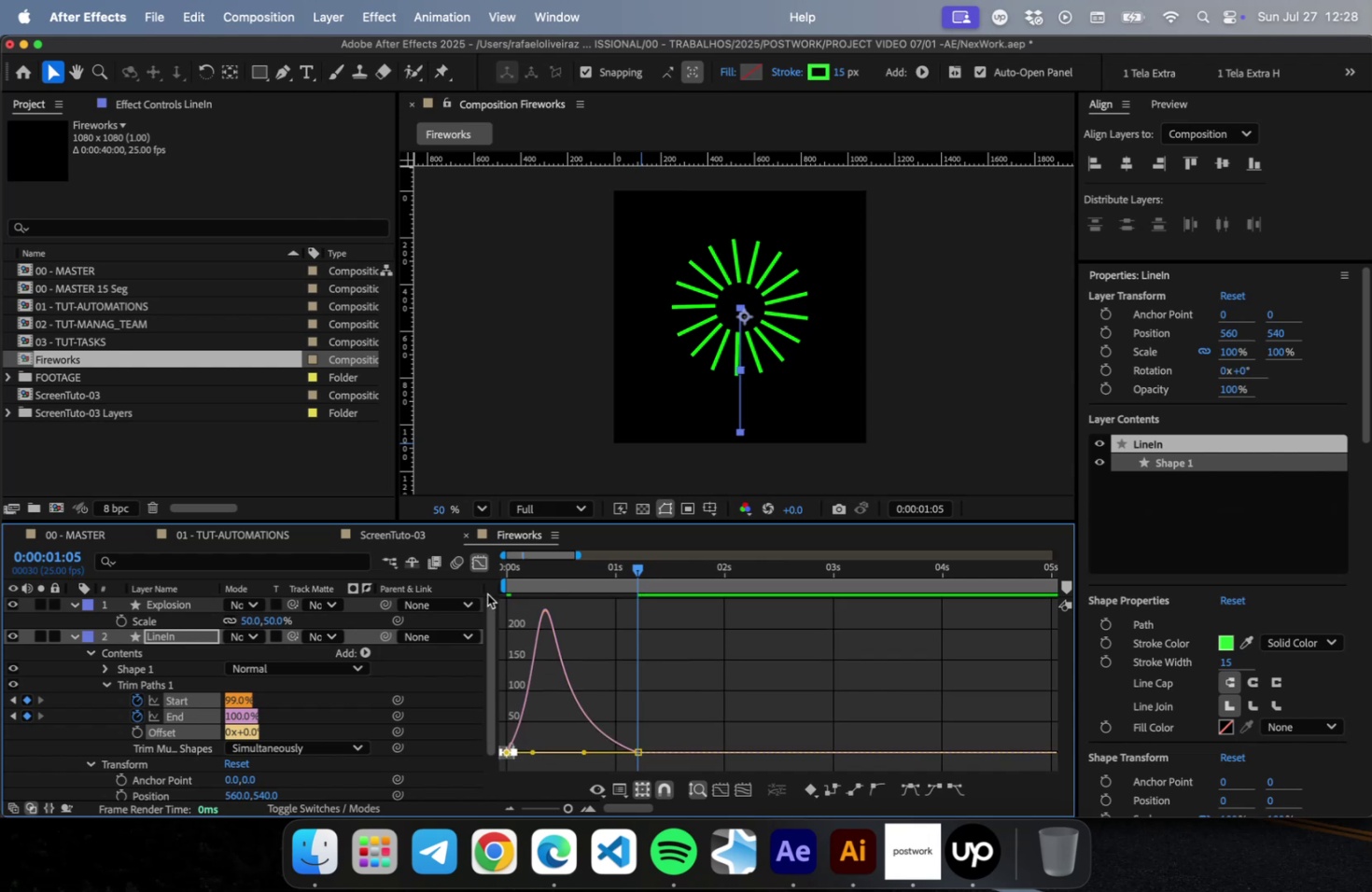 
left_click([476, 560])
 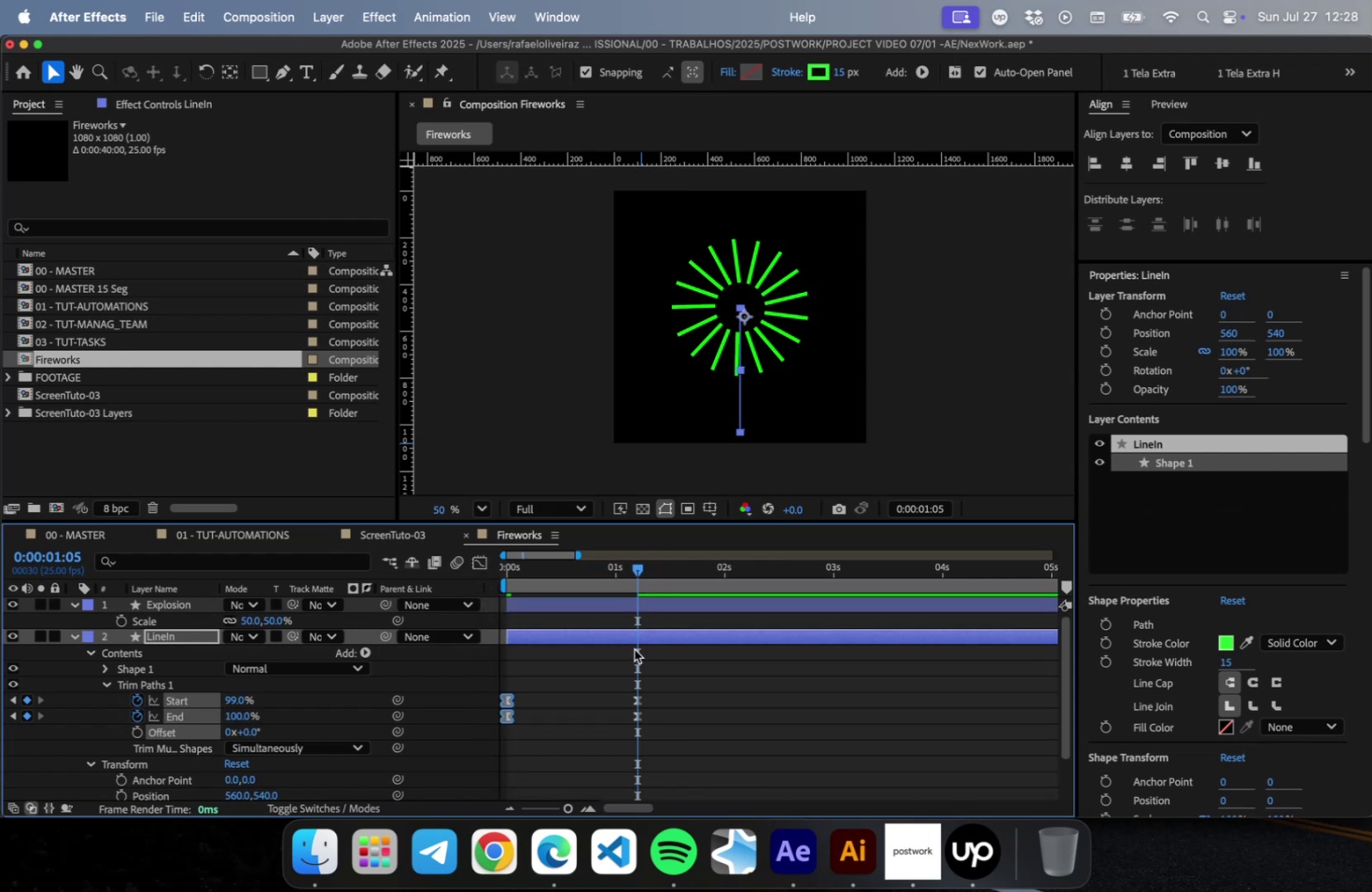 
left_click_drag(start_coordinate=[695, 671], to_coordinate=[499, 699])
 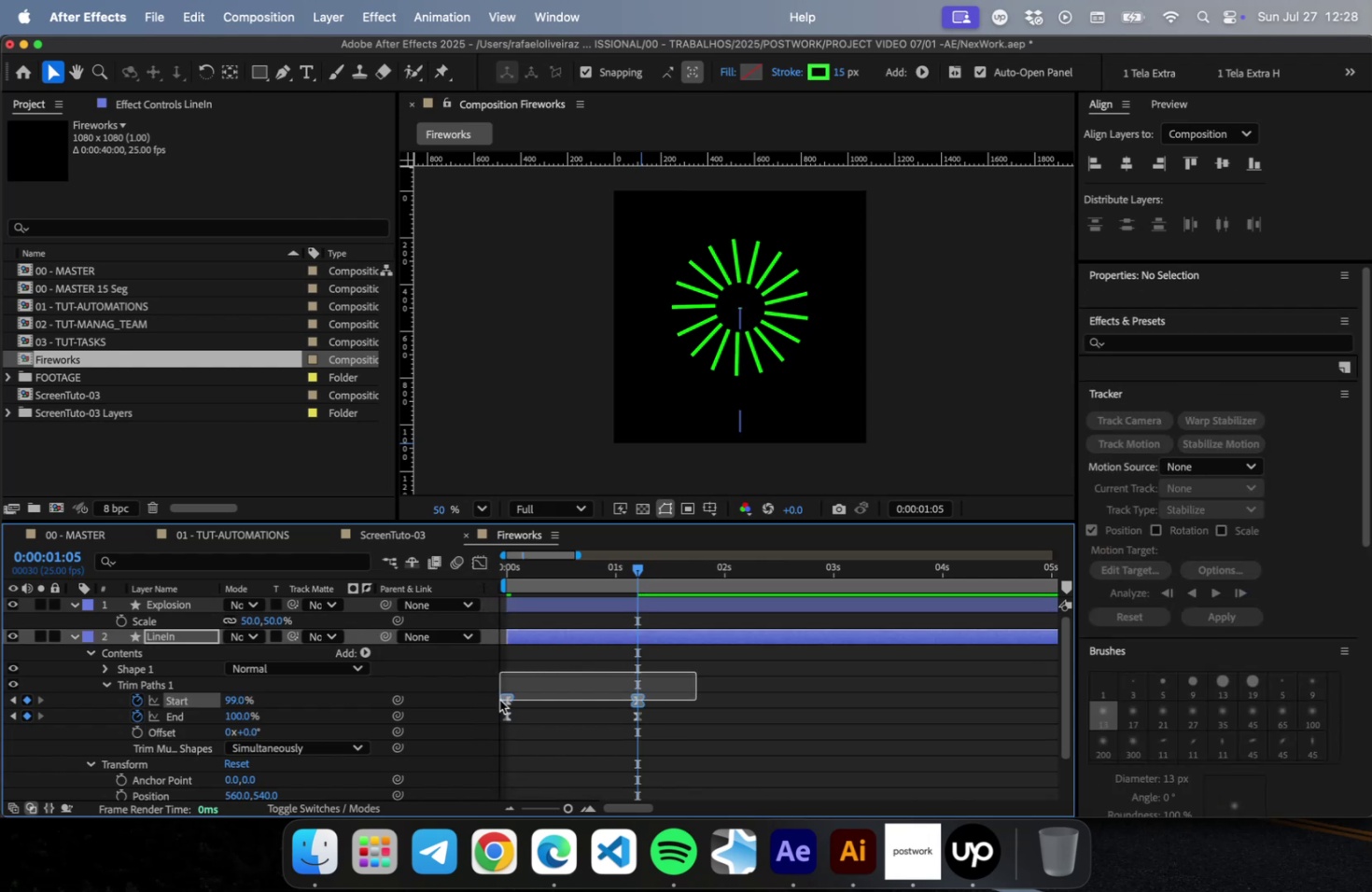 
left_click_drag(start_coordinate=[504, 698], to_coordinate=[528, 694])
 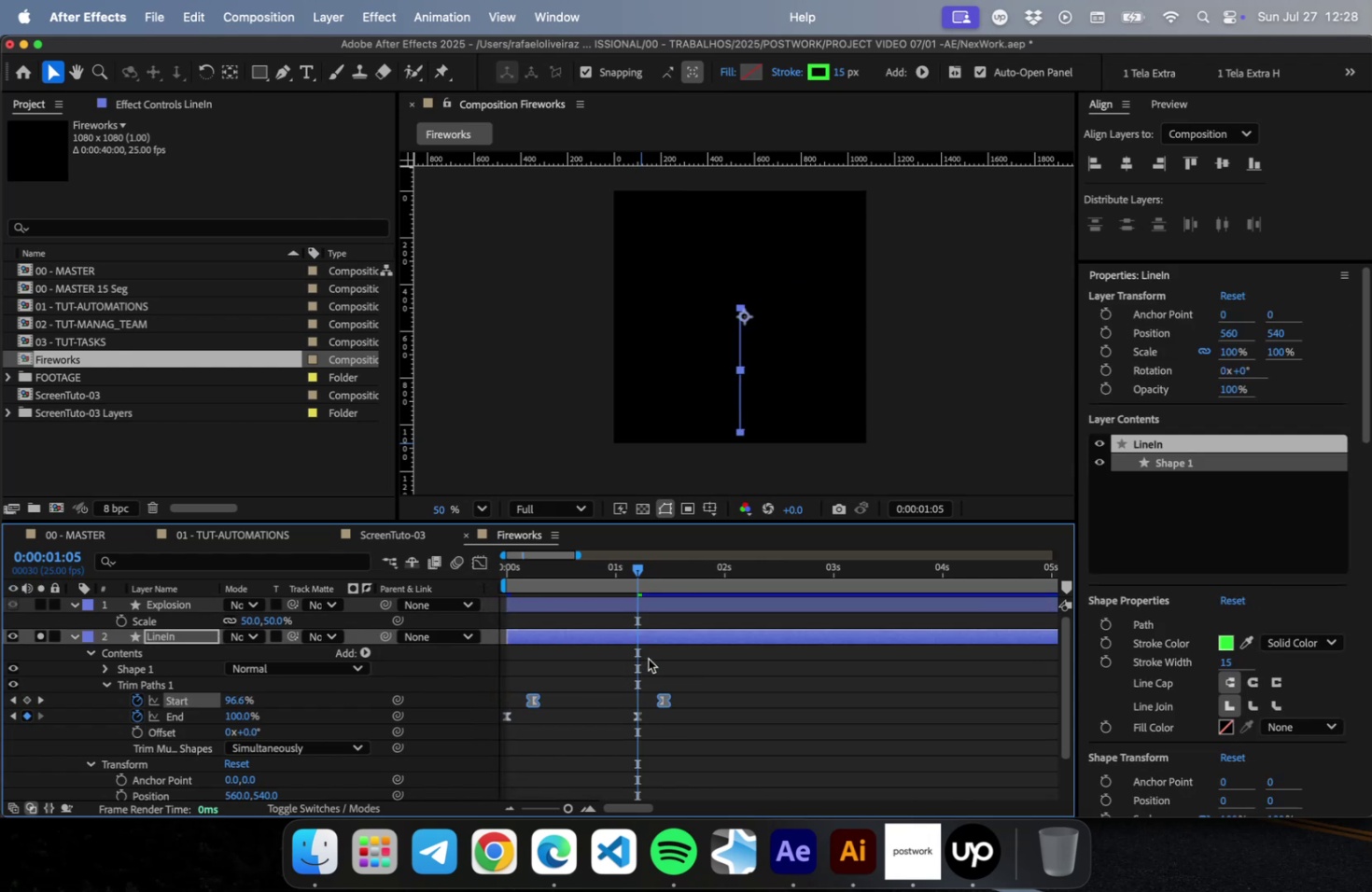 
left_click_drag(start_coordinate=[625, 569], to_coordinate=[483, 567])
 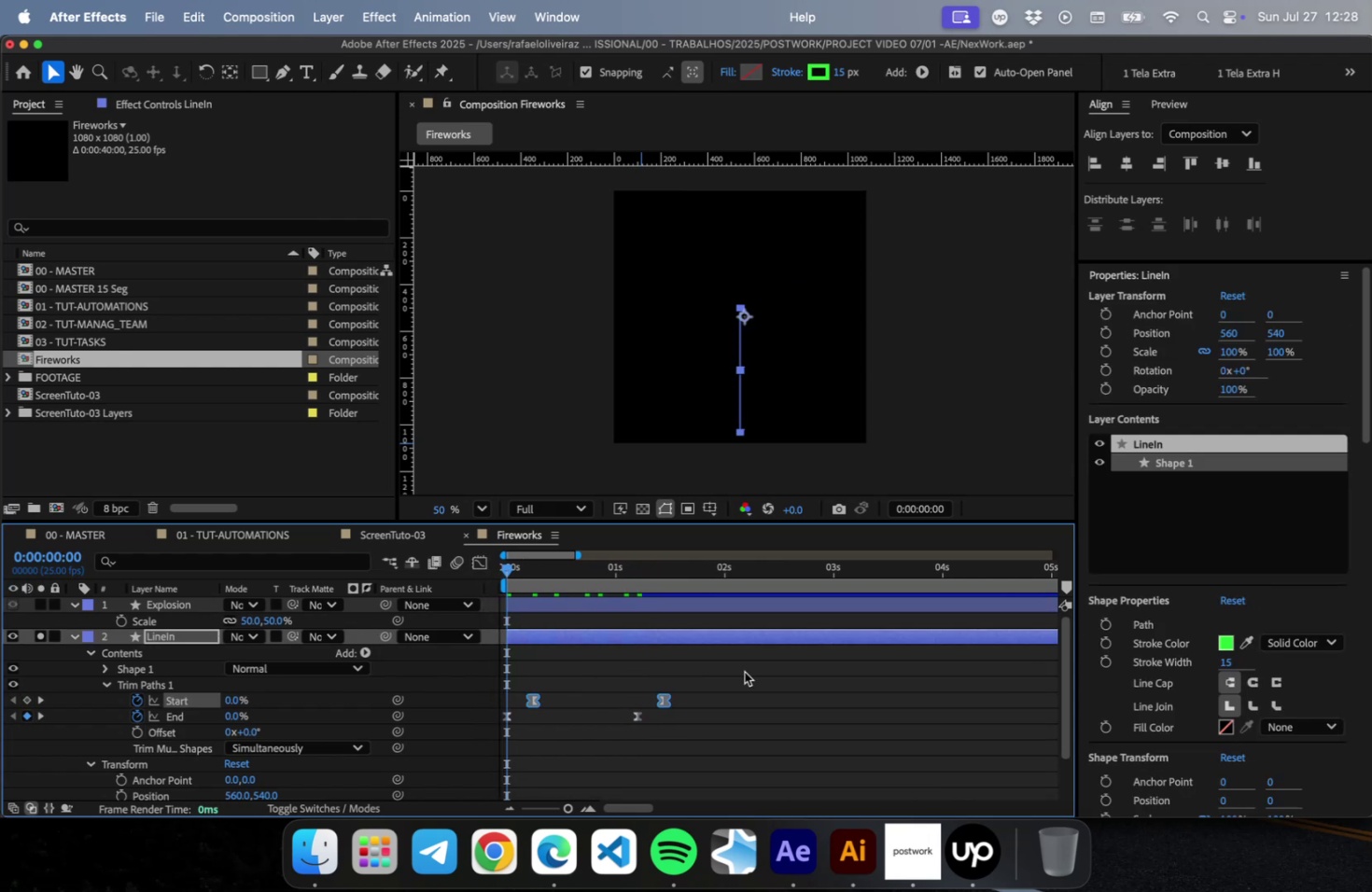 
key(Space)
 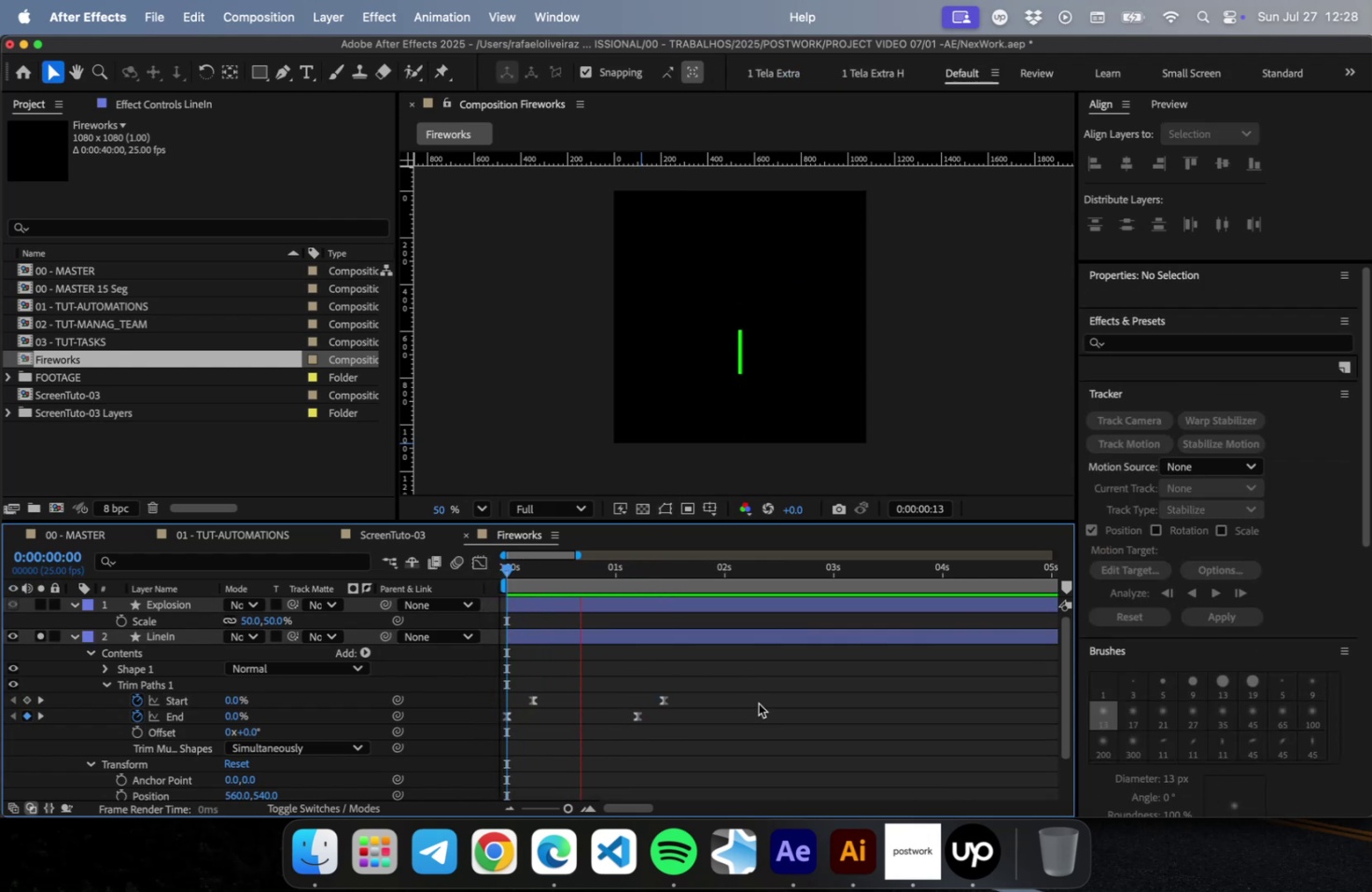 
key(Space)
 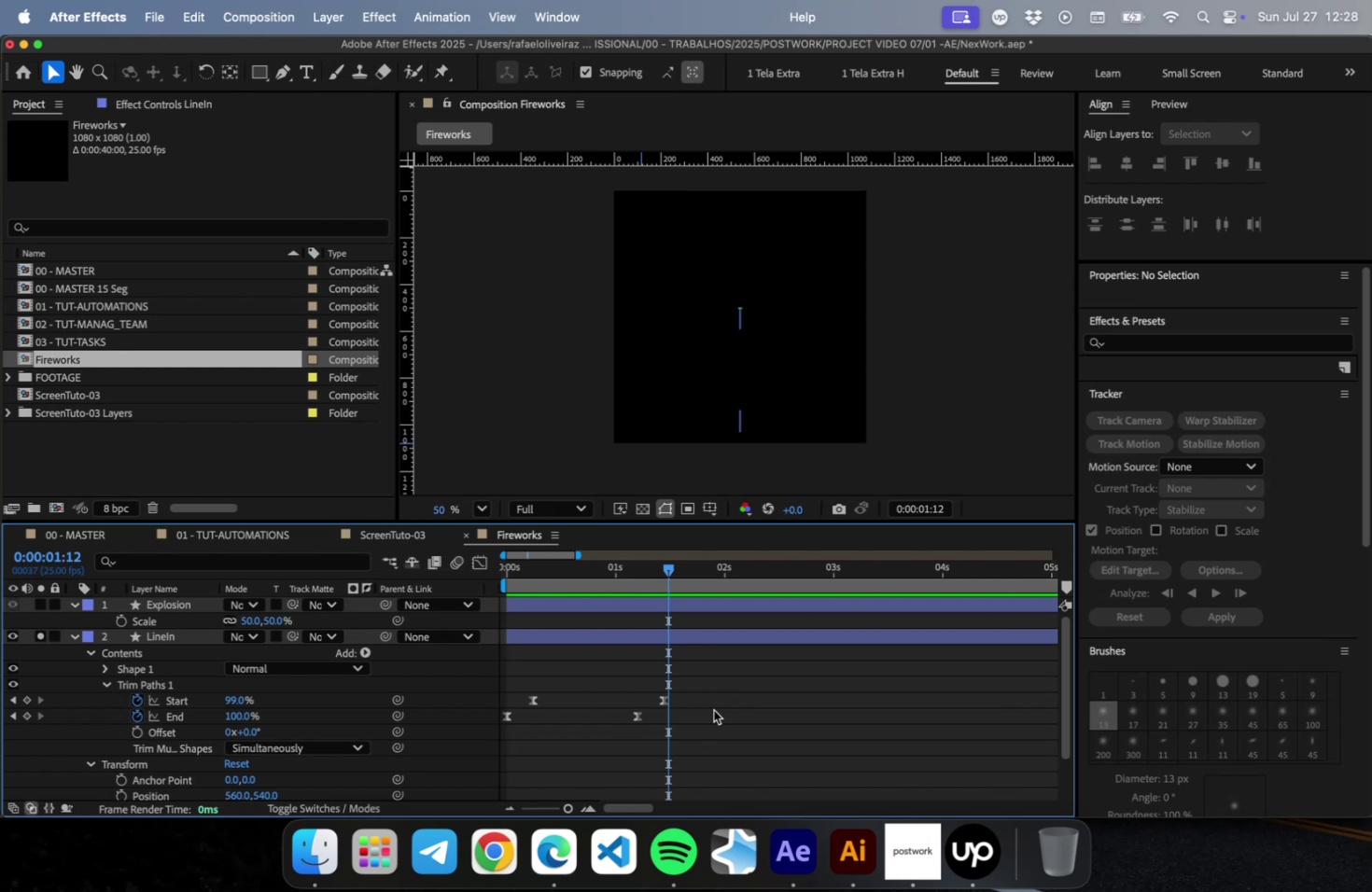 
left_click_drag(start_coordinate=[702, 696], to_coordinate=[637, 727])
 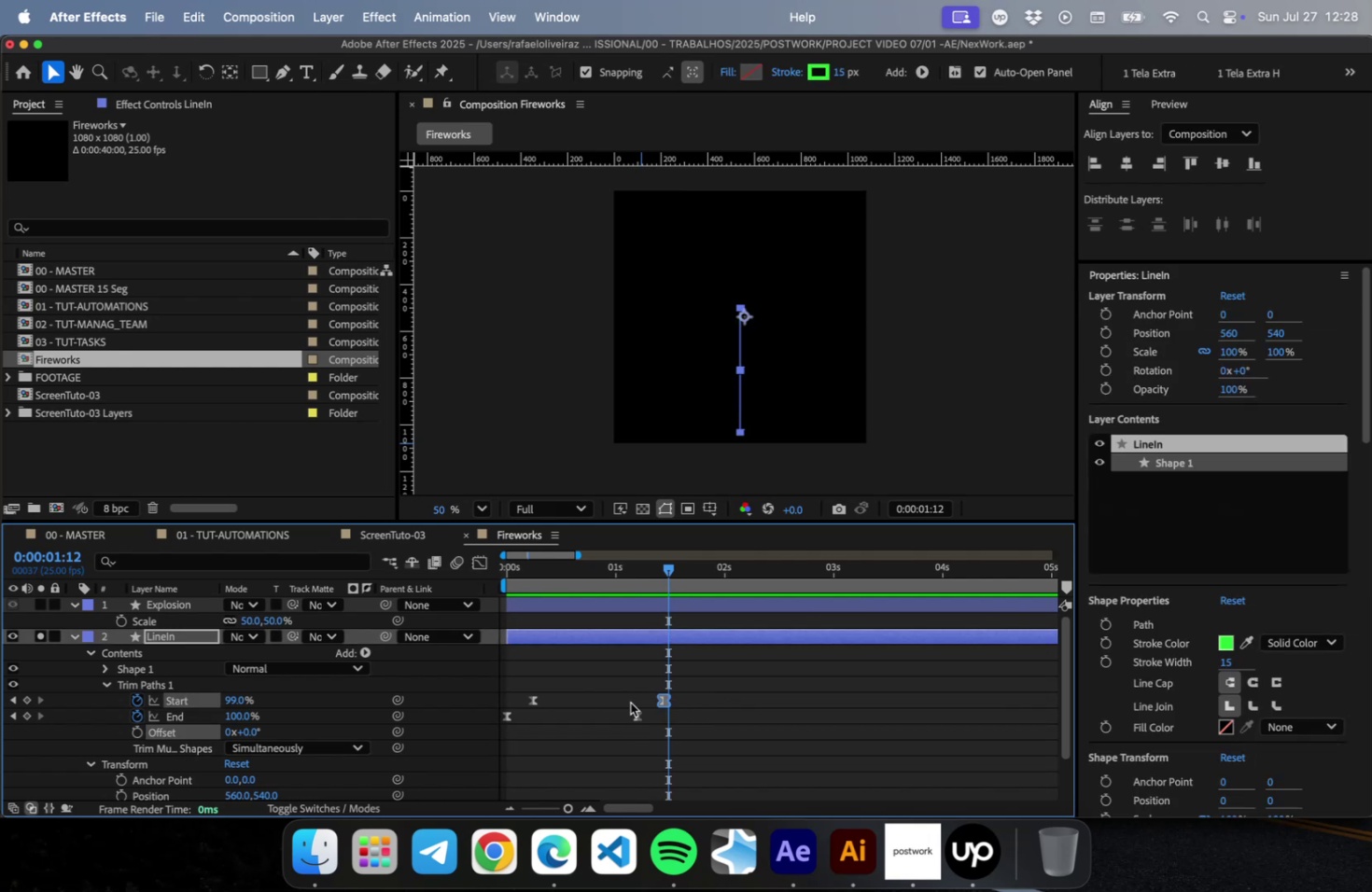 
key(Home)
 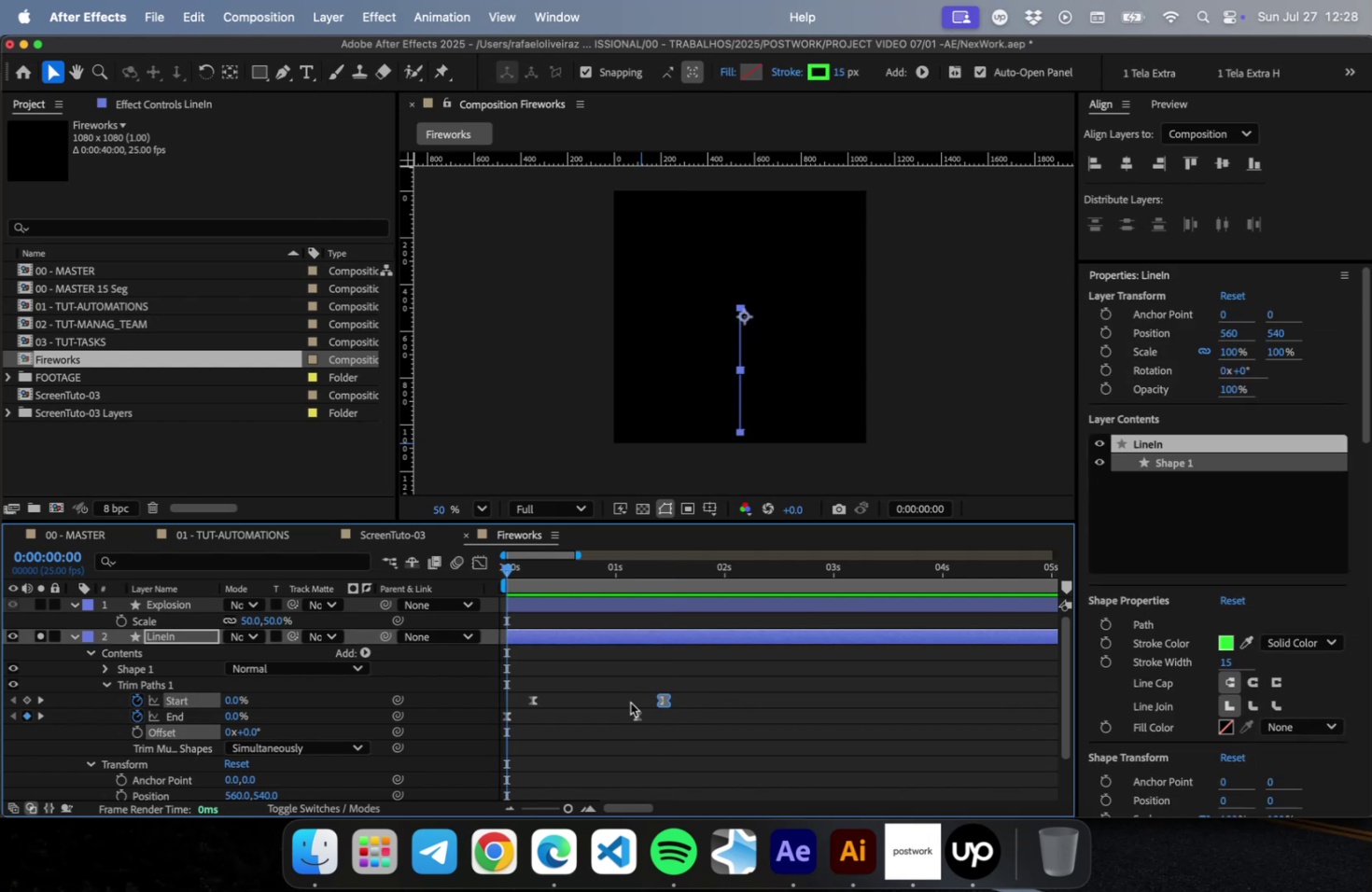 
key(Shift+PageDown)
 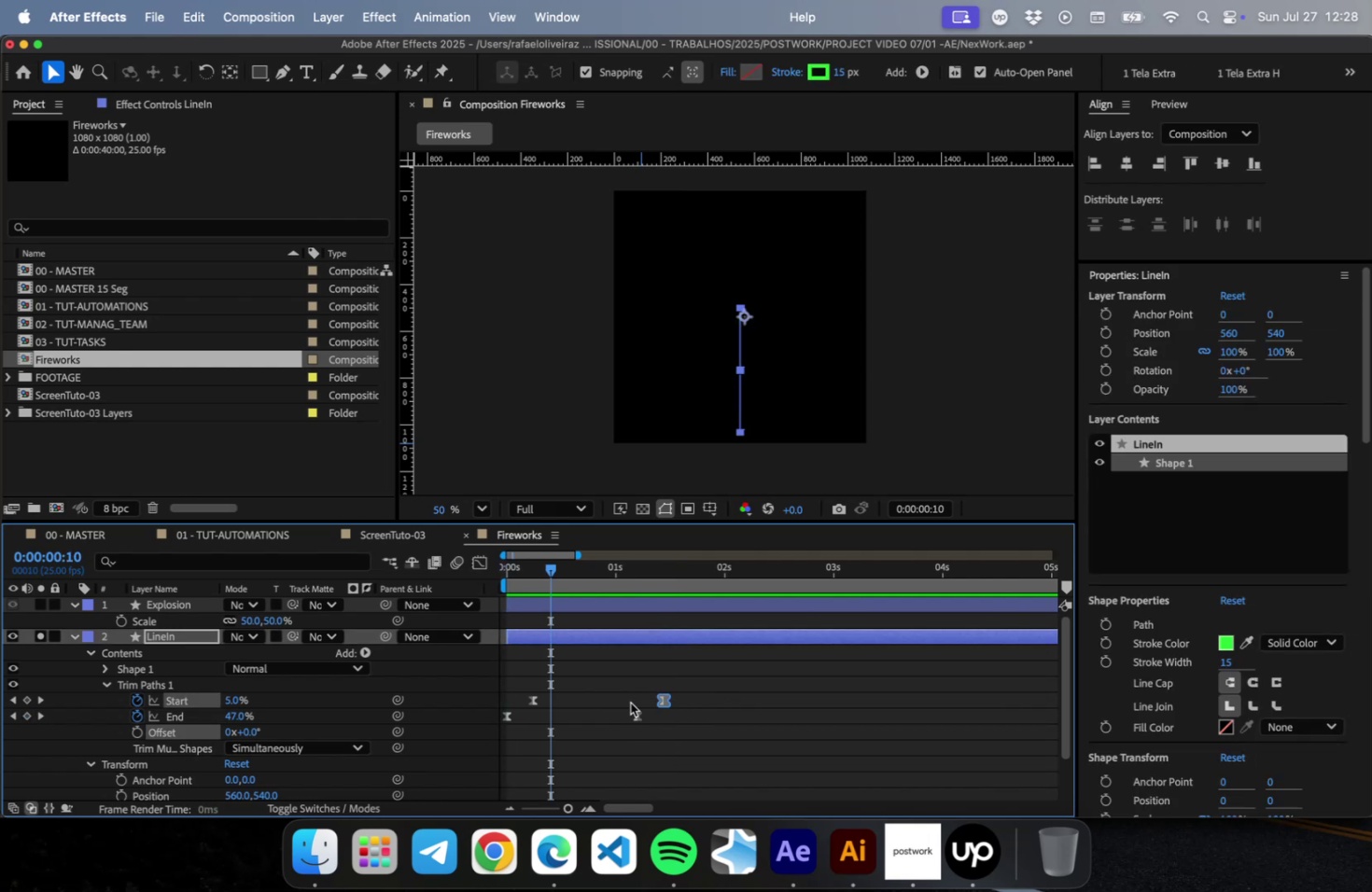 
key(Shift+PageDown)
 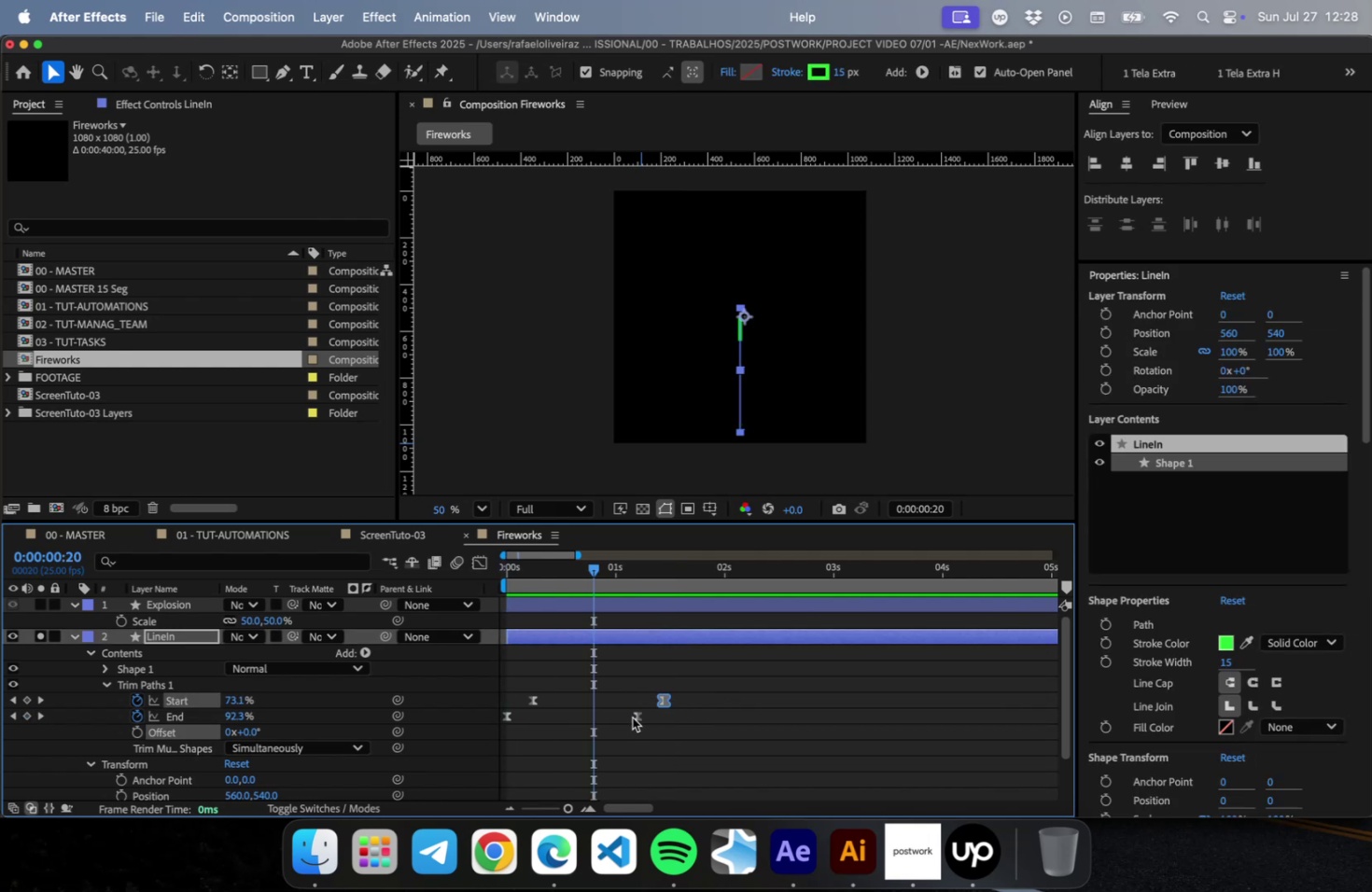 
left_click_drag(start_coordinate=[687, 690], to_coordinate=[581, 738])
 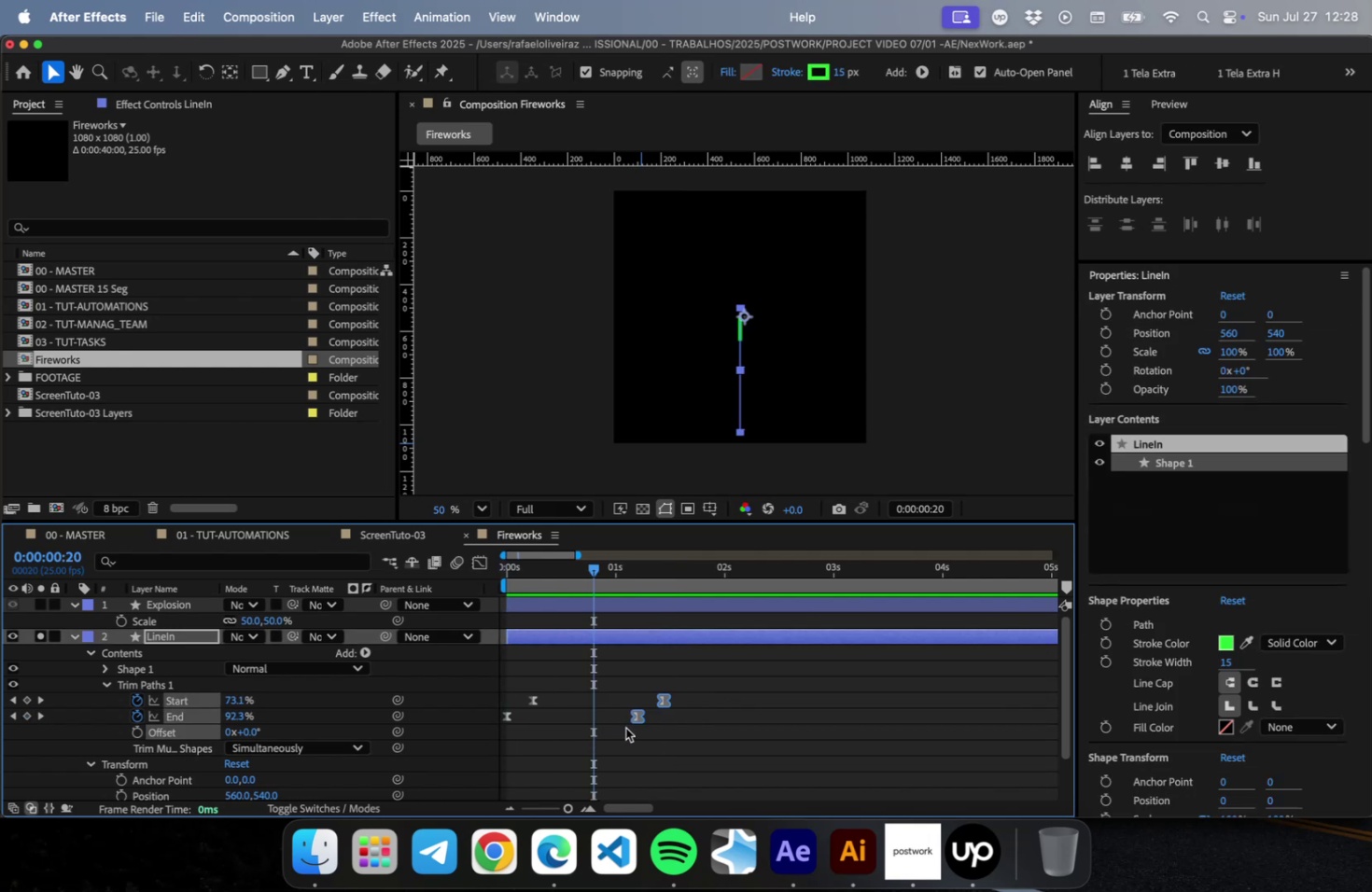 
left_click_drag(start_coordinate=[637, 718], to_coordinate=[593, 726])
 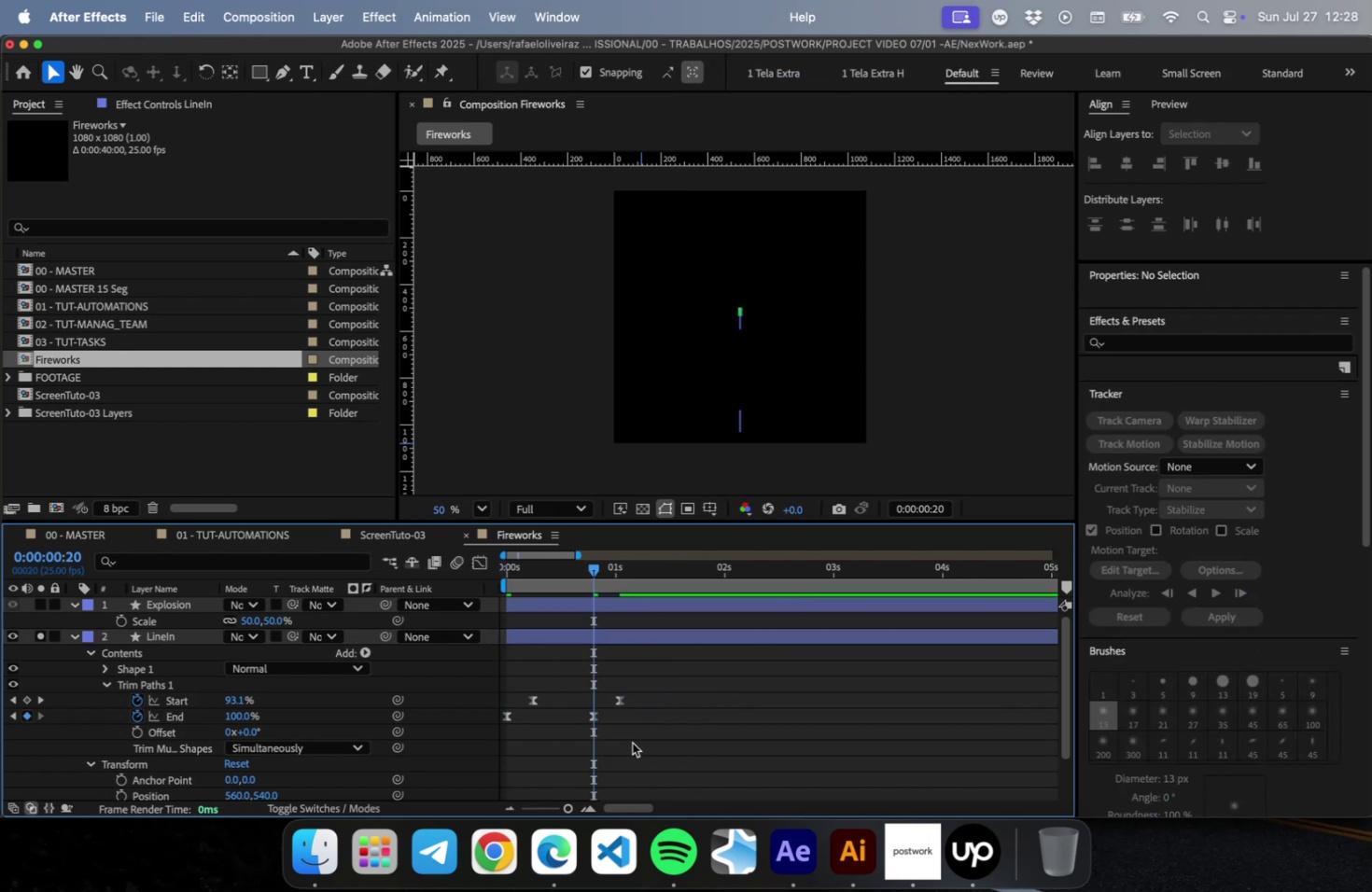 
key(Home)
 